 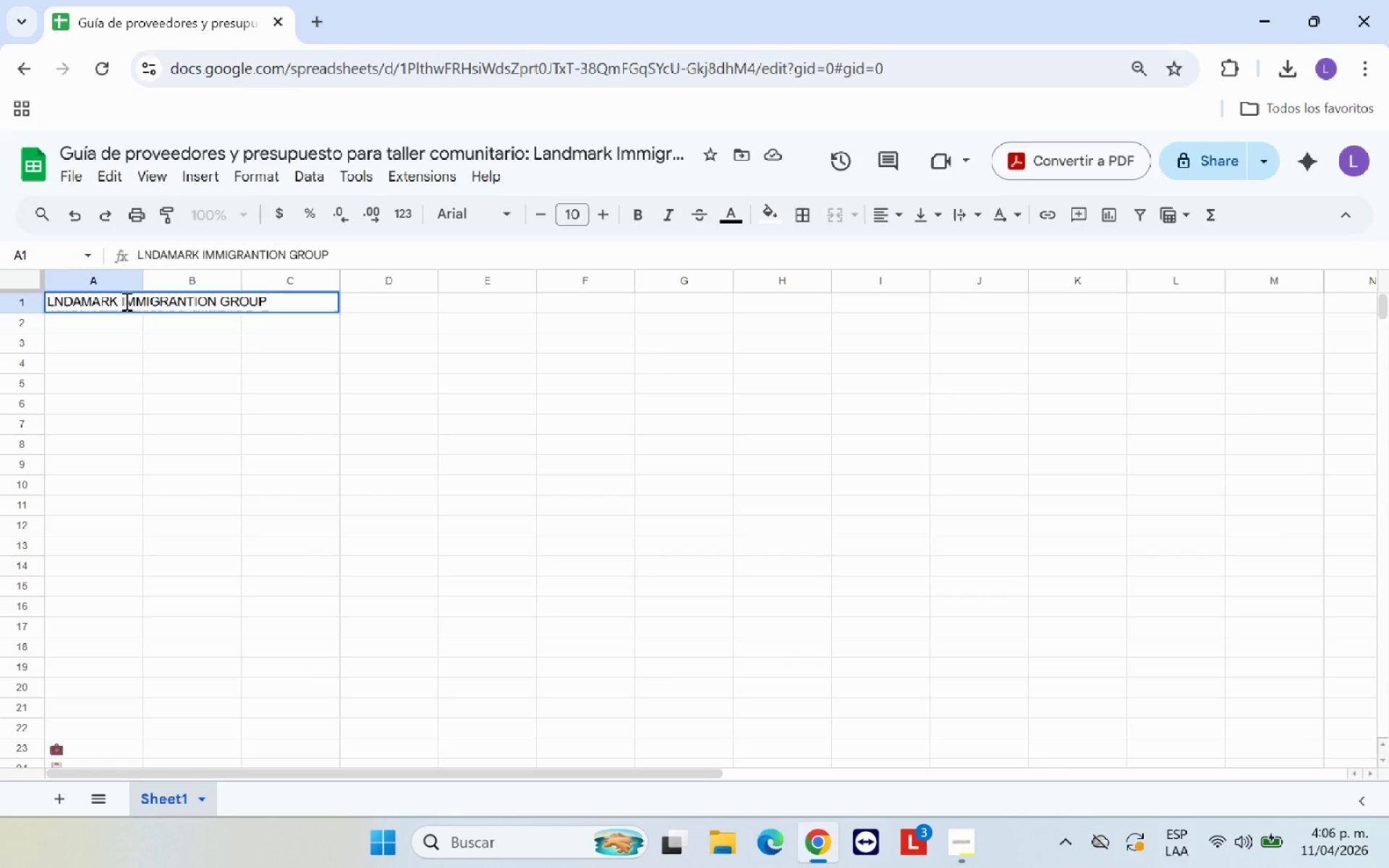 
left_click_drag(start_coordinate=[103, 298], to_coordinate=[1244, 302])
 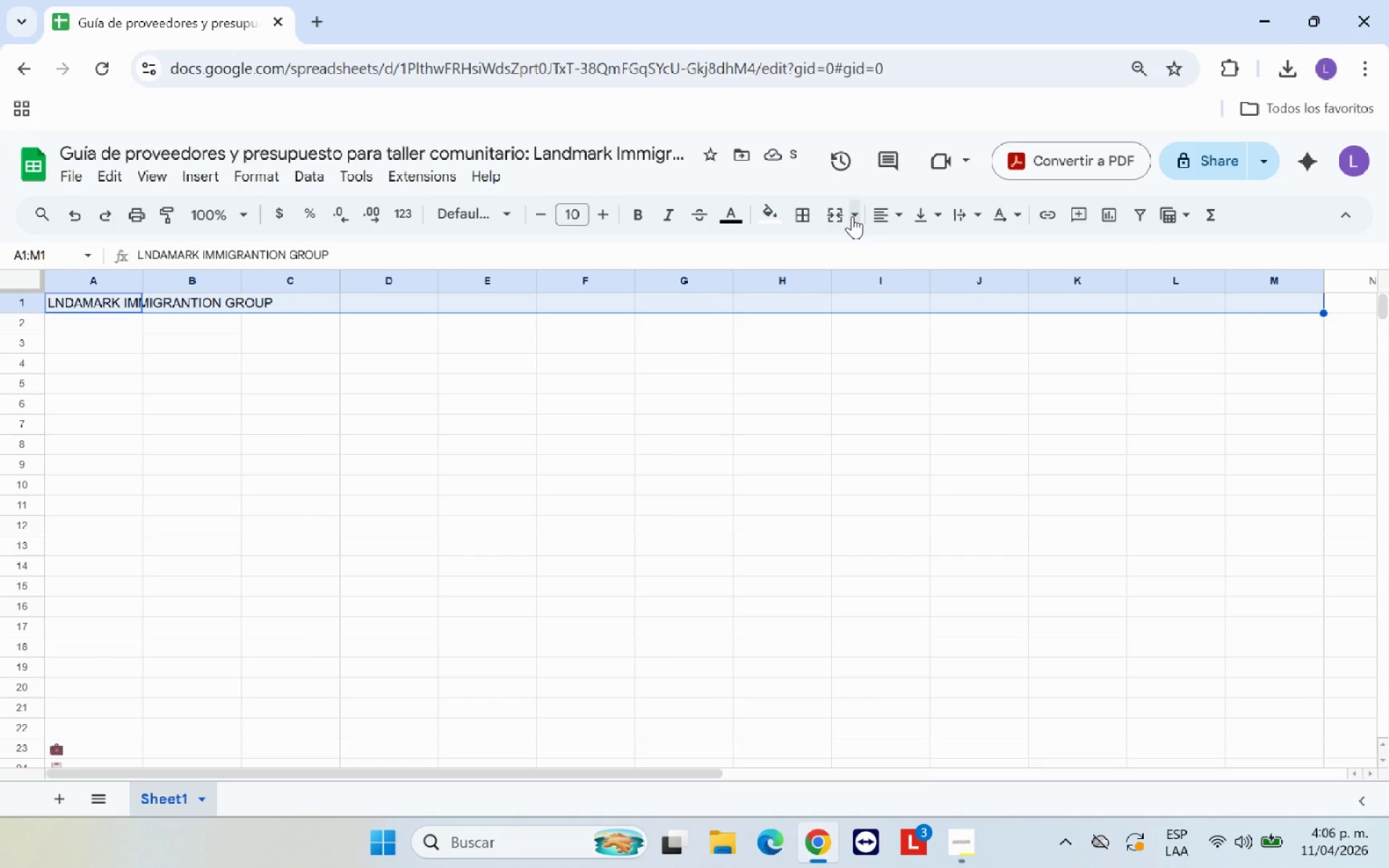 
left_click([840, 213])
 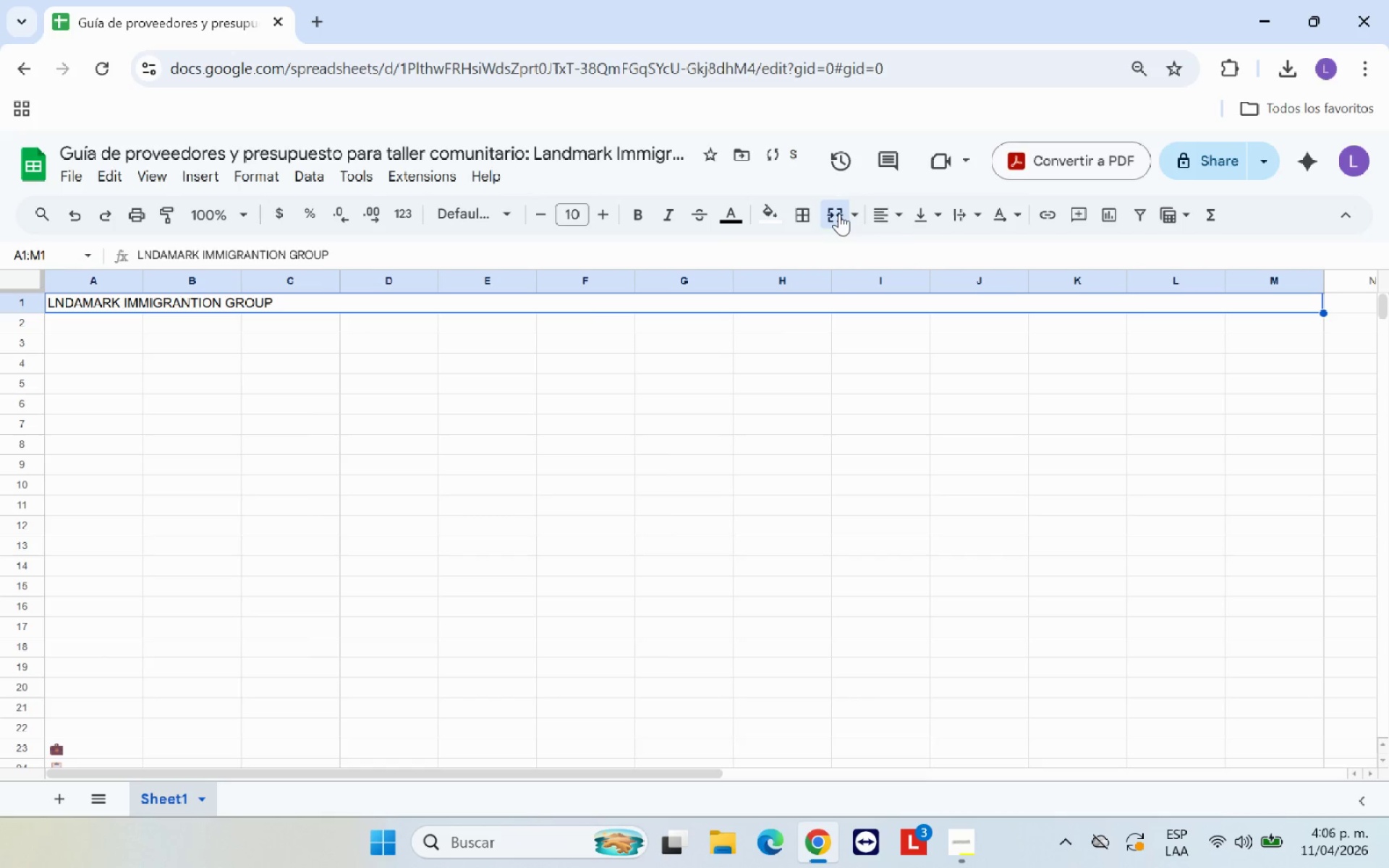 
left_click([893, 216])
 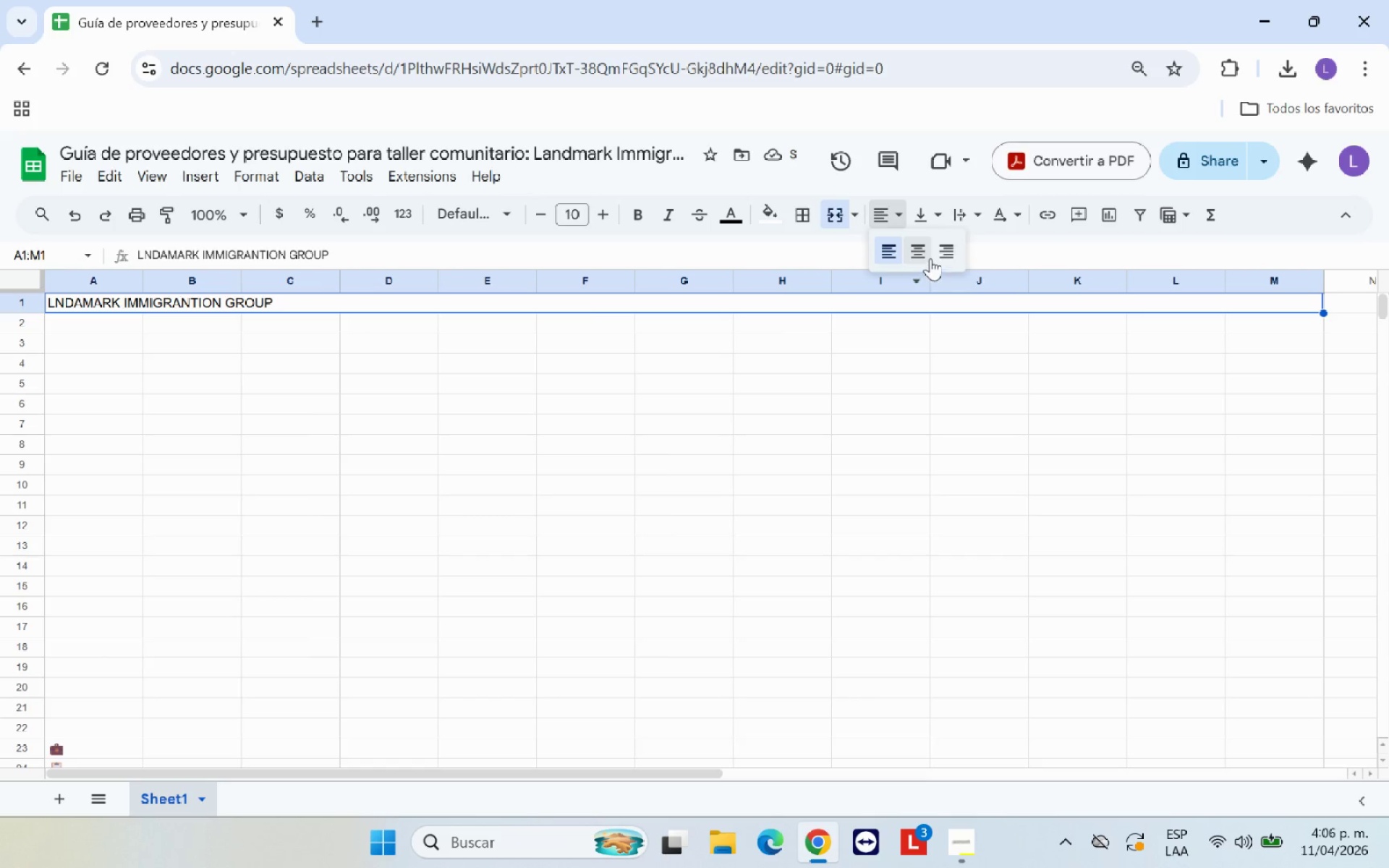 
left_click([927, 255])
 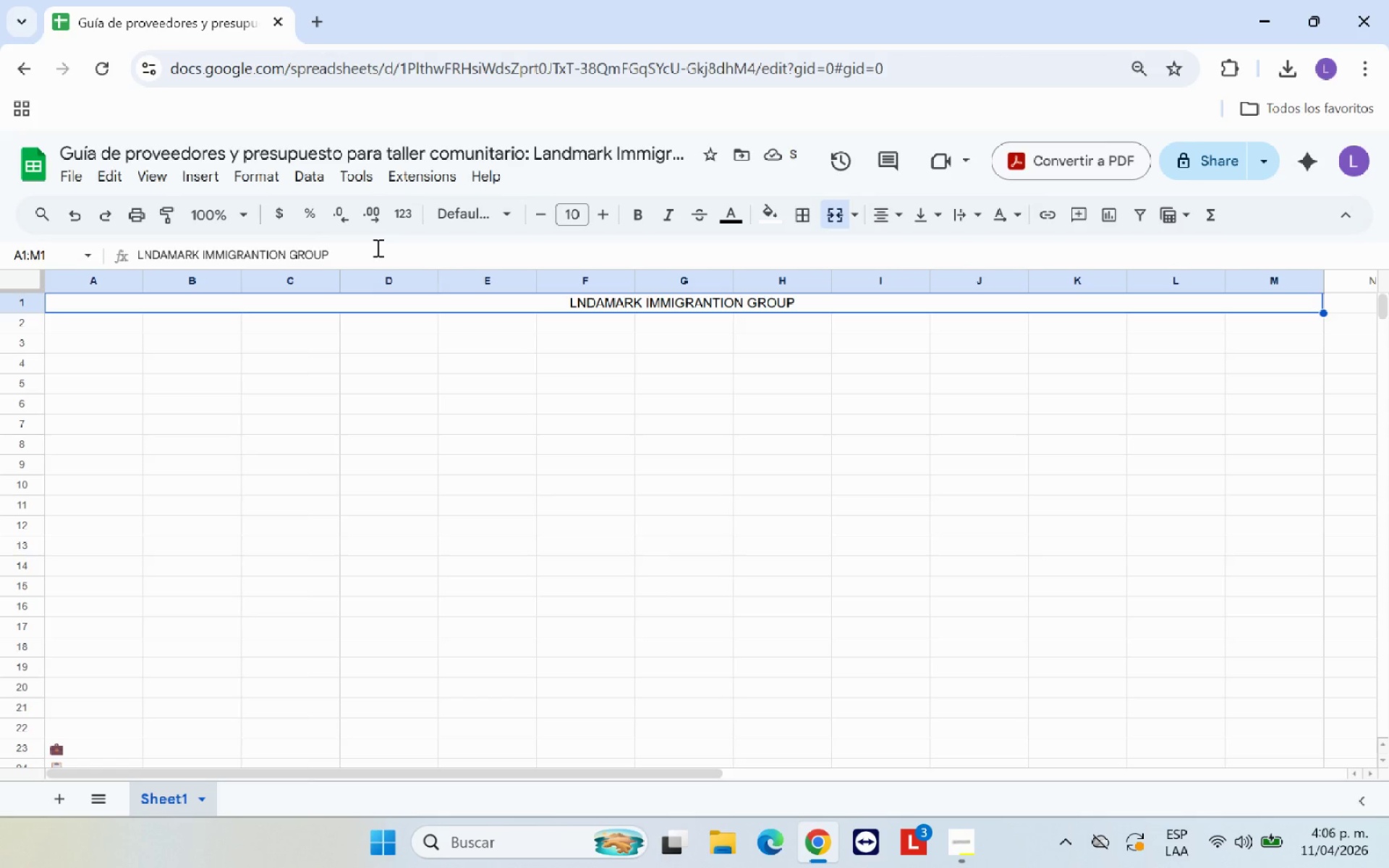 
wait(5.61)
 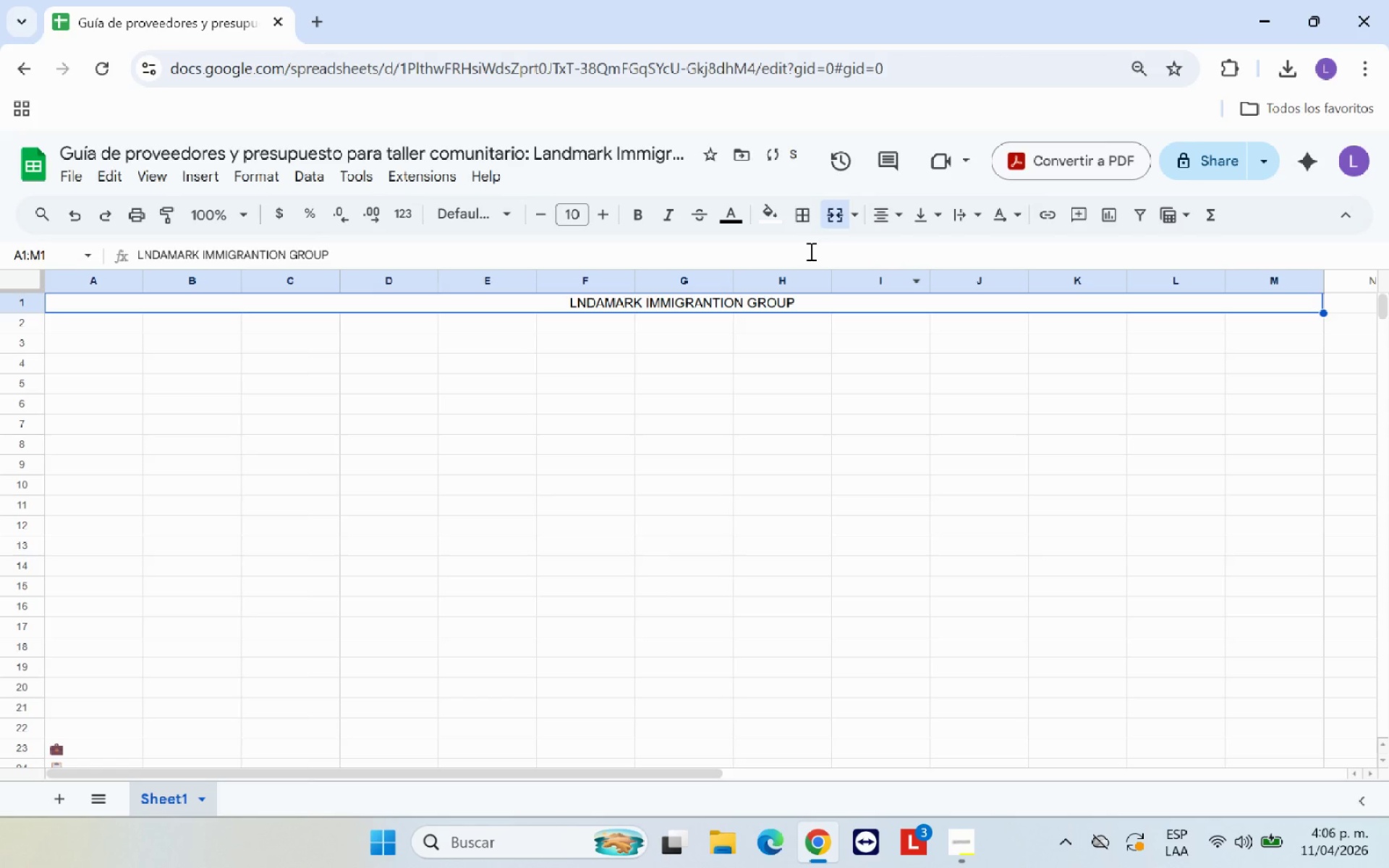 
left_click([143, 258])
 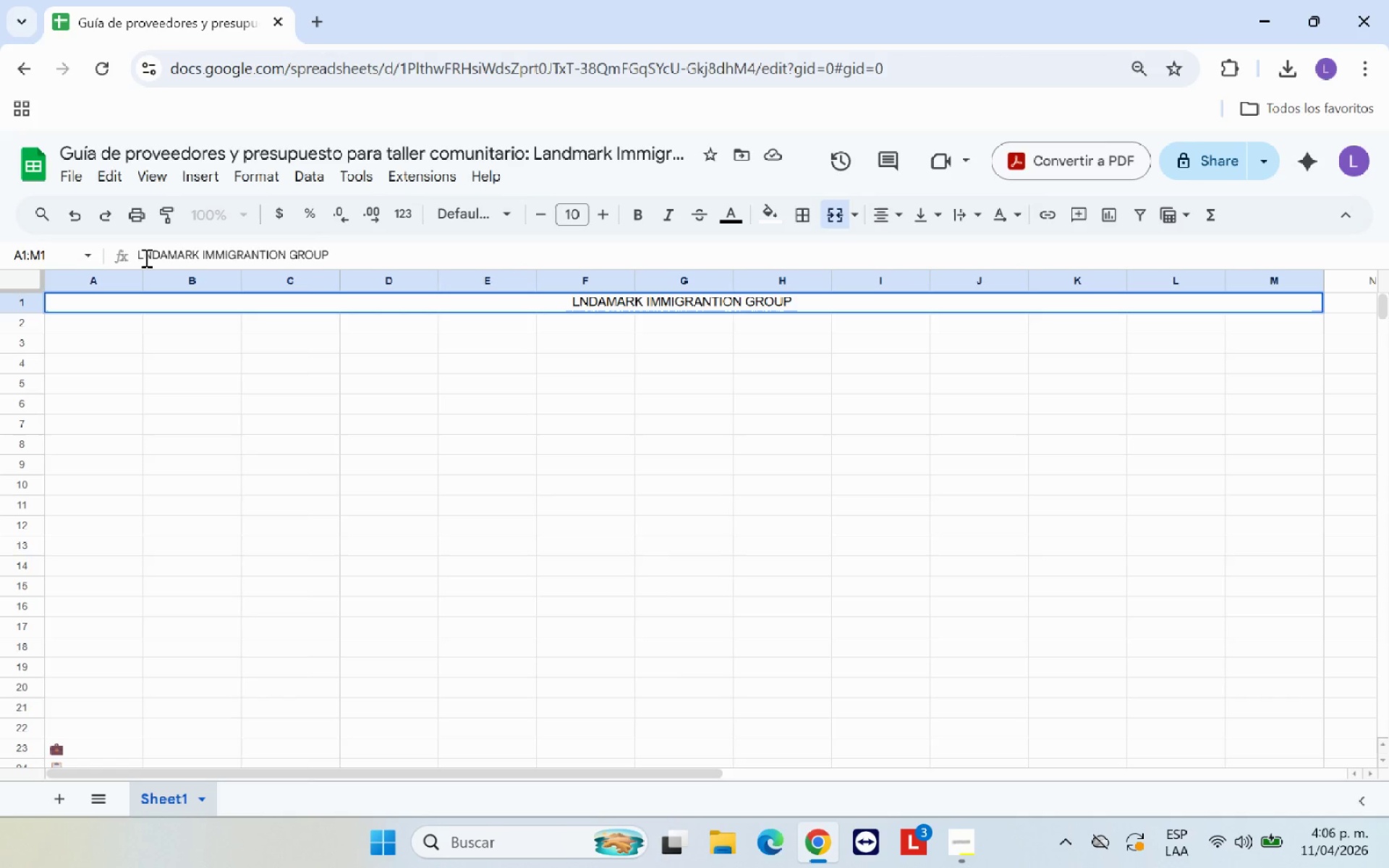 
key(A)
 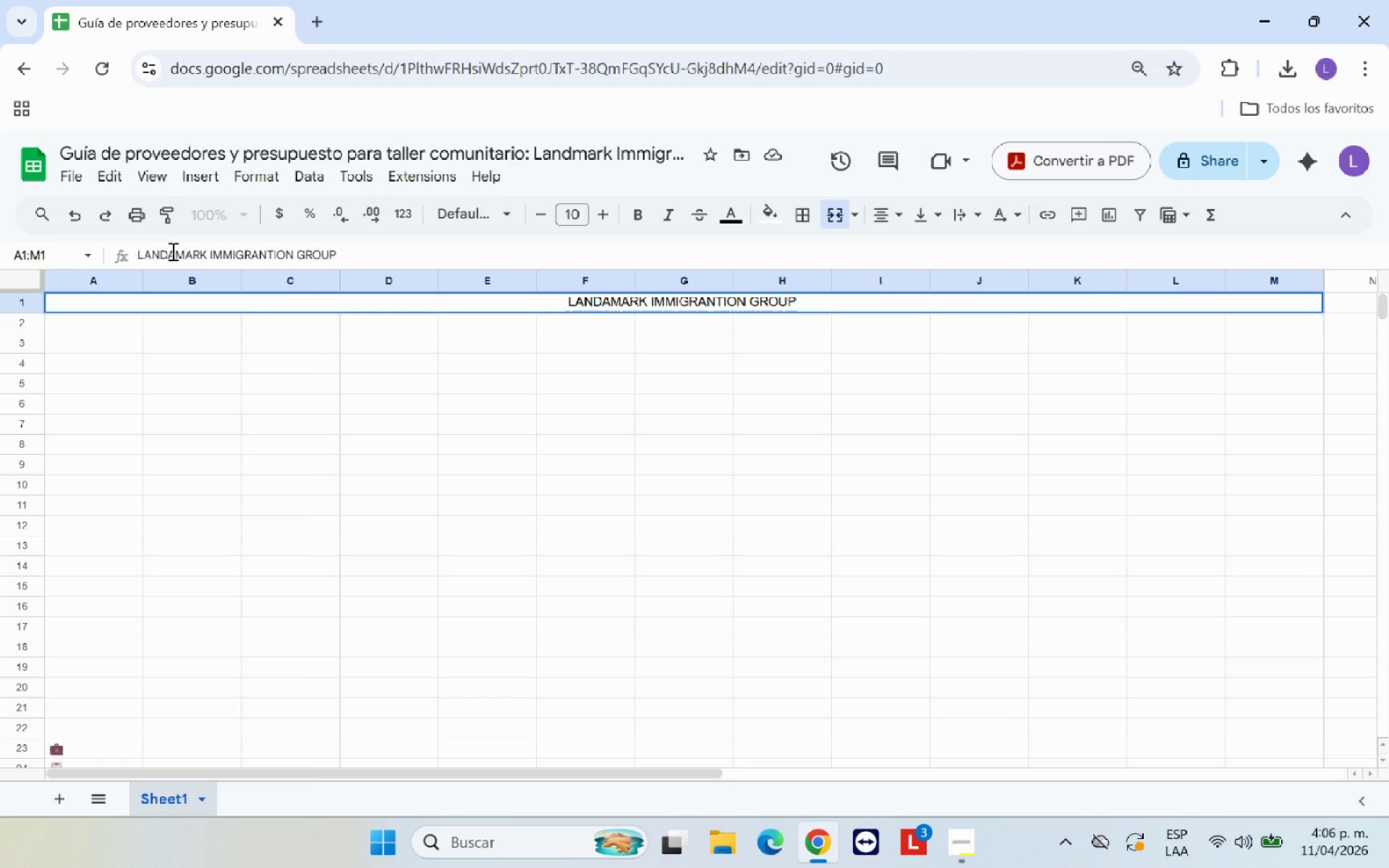 
left_click([172, 254])
 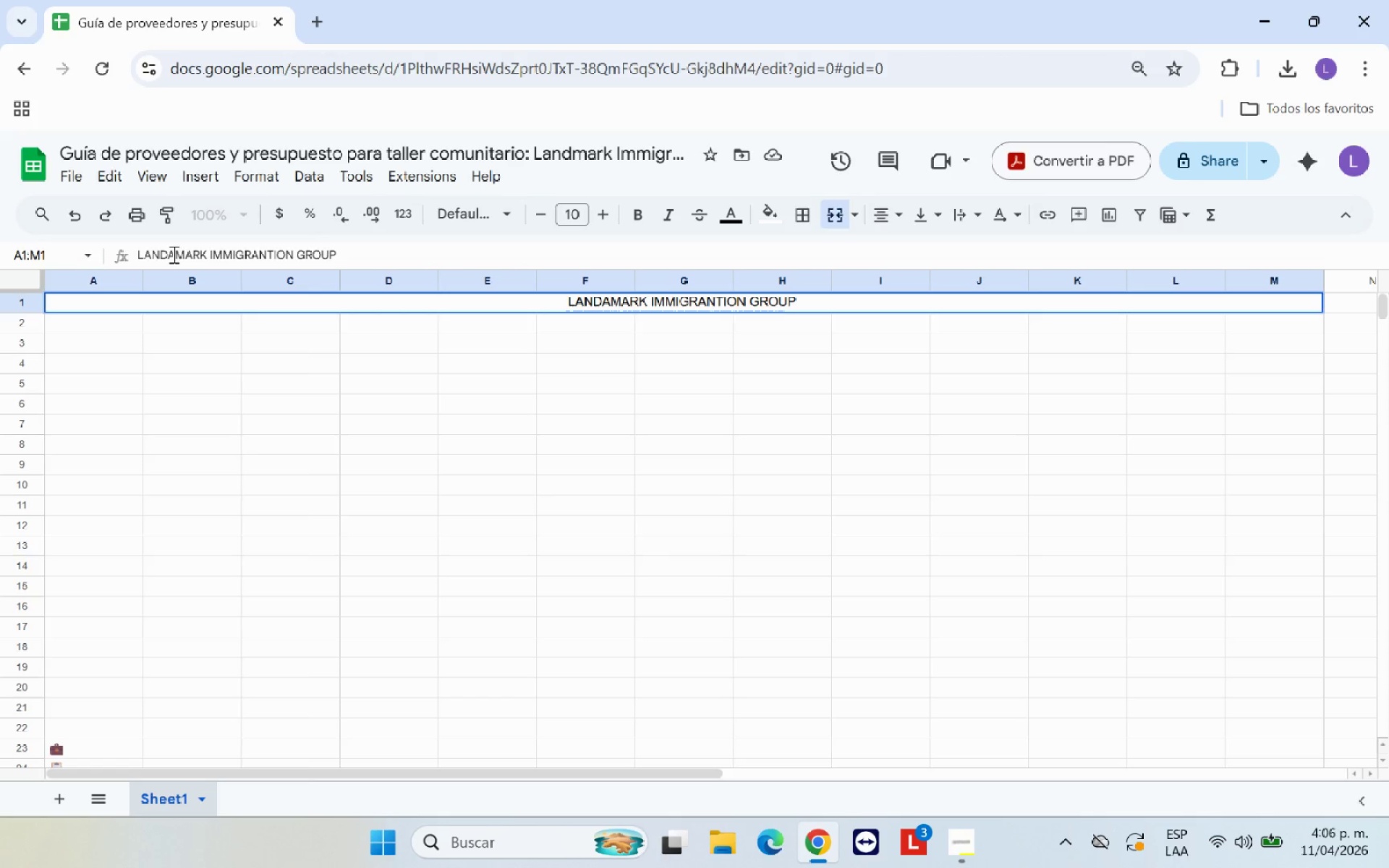 
key(Backspace)
 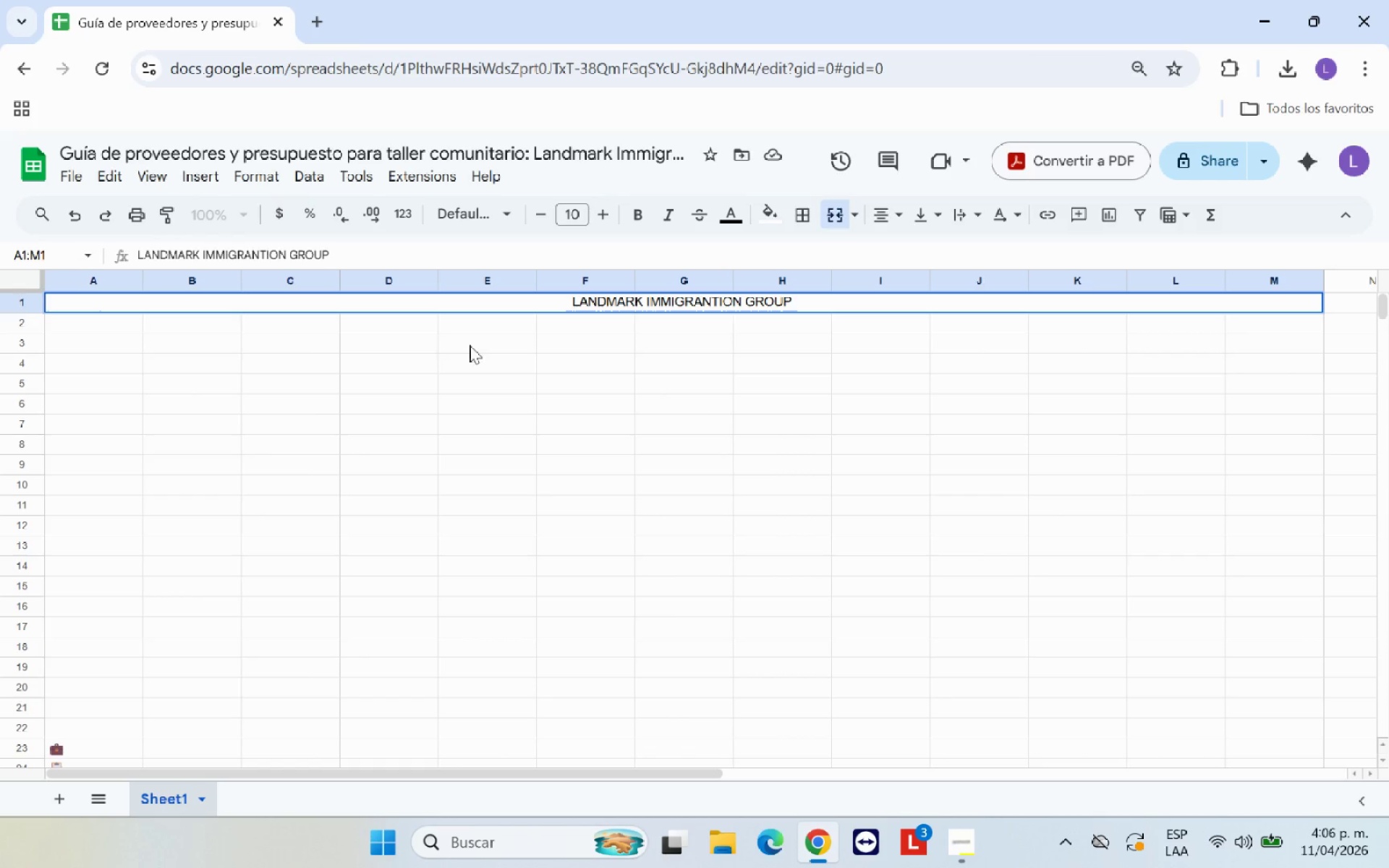 
left_click_drag(start_coordinate=[642, 359], to_coordinate=[625, 305])
 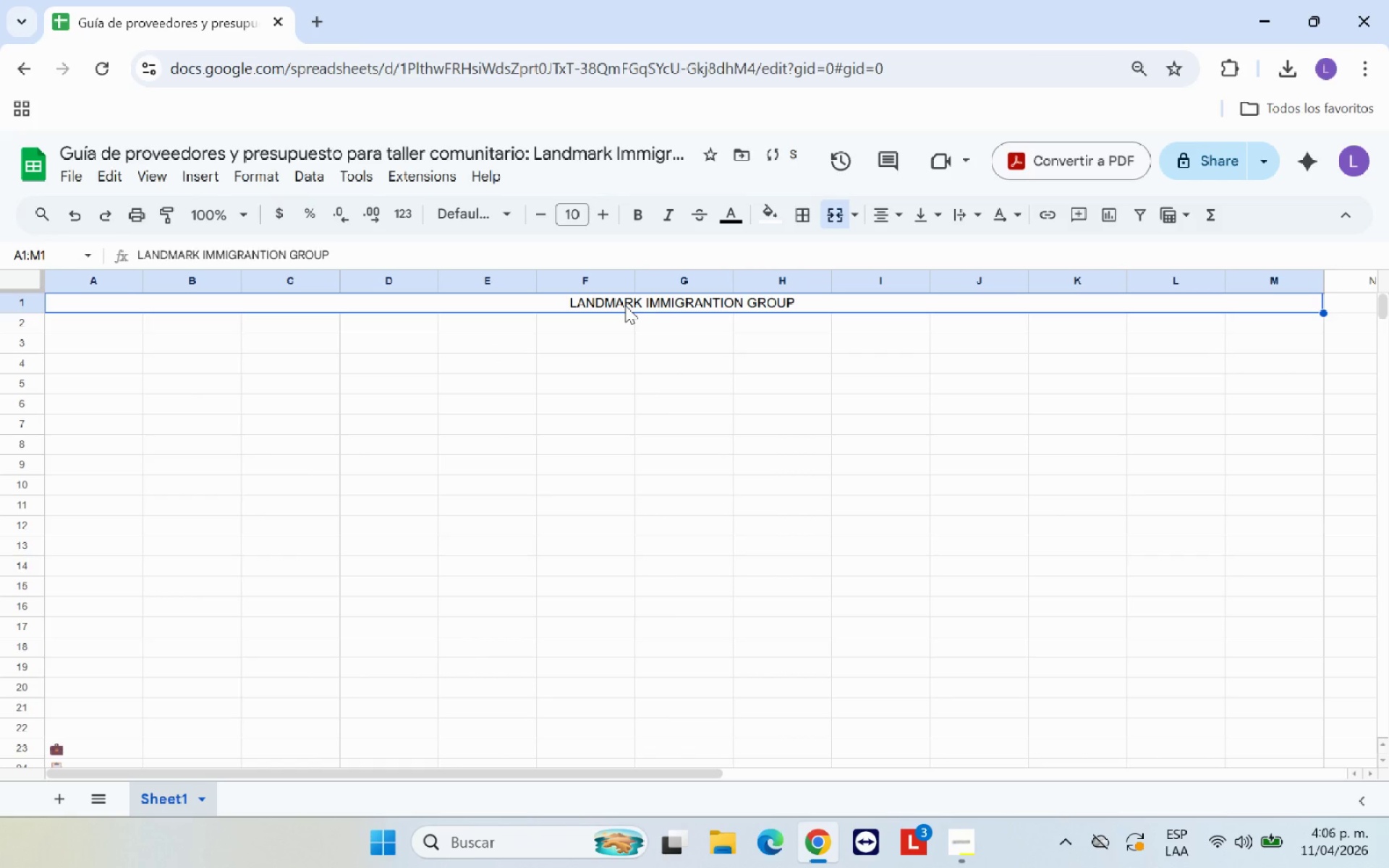 
left_click([625, 305])
 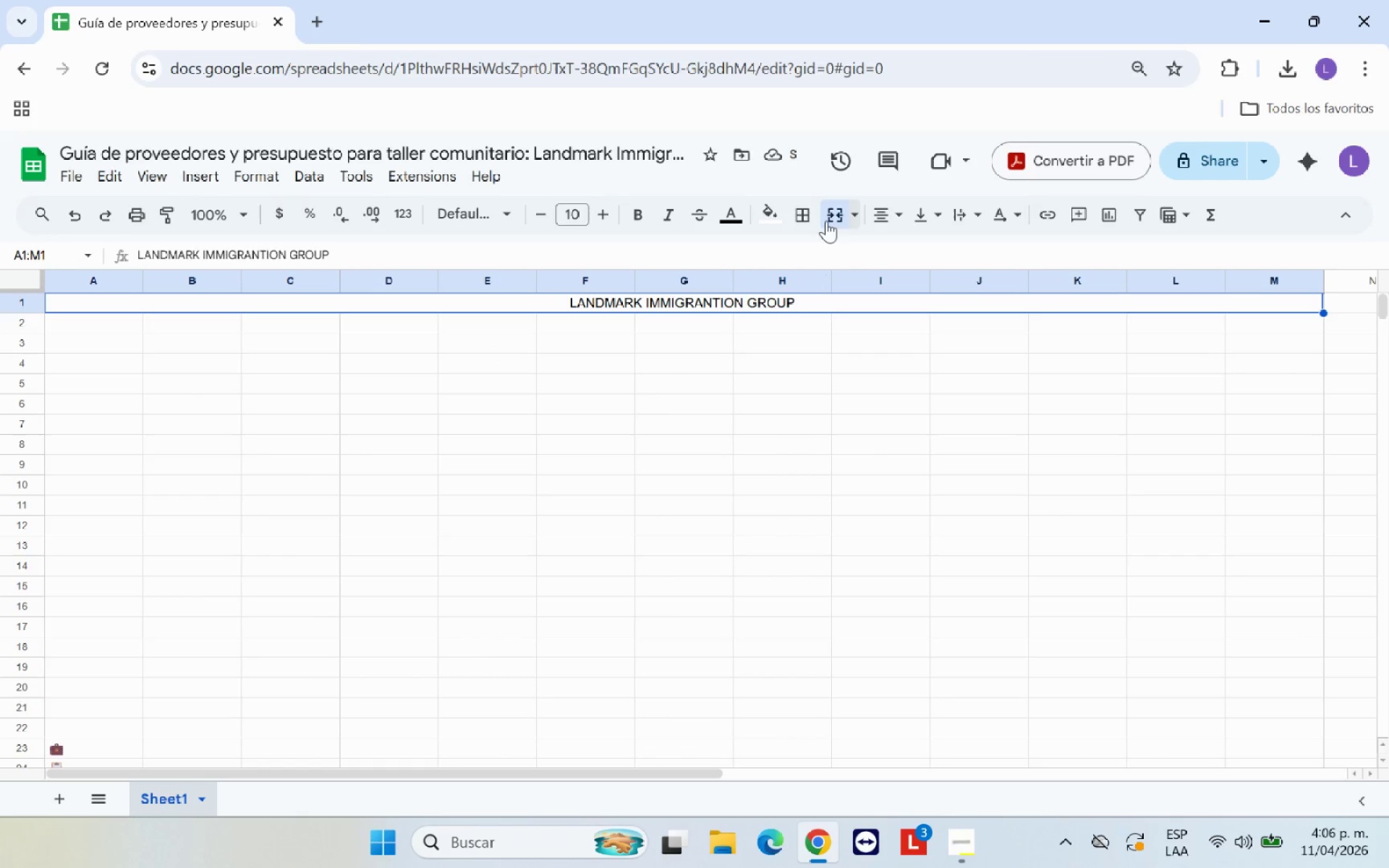 
left_click([770, 213])
 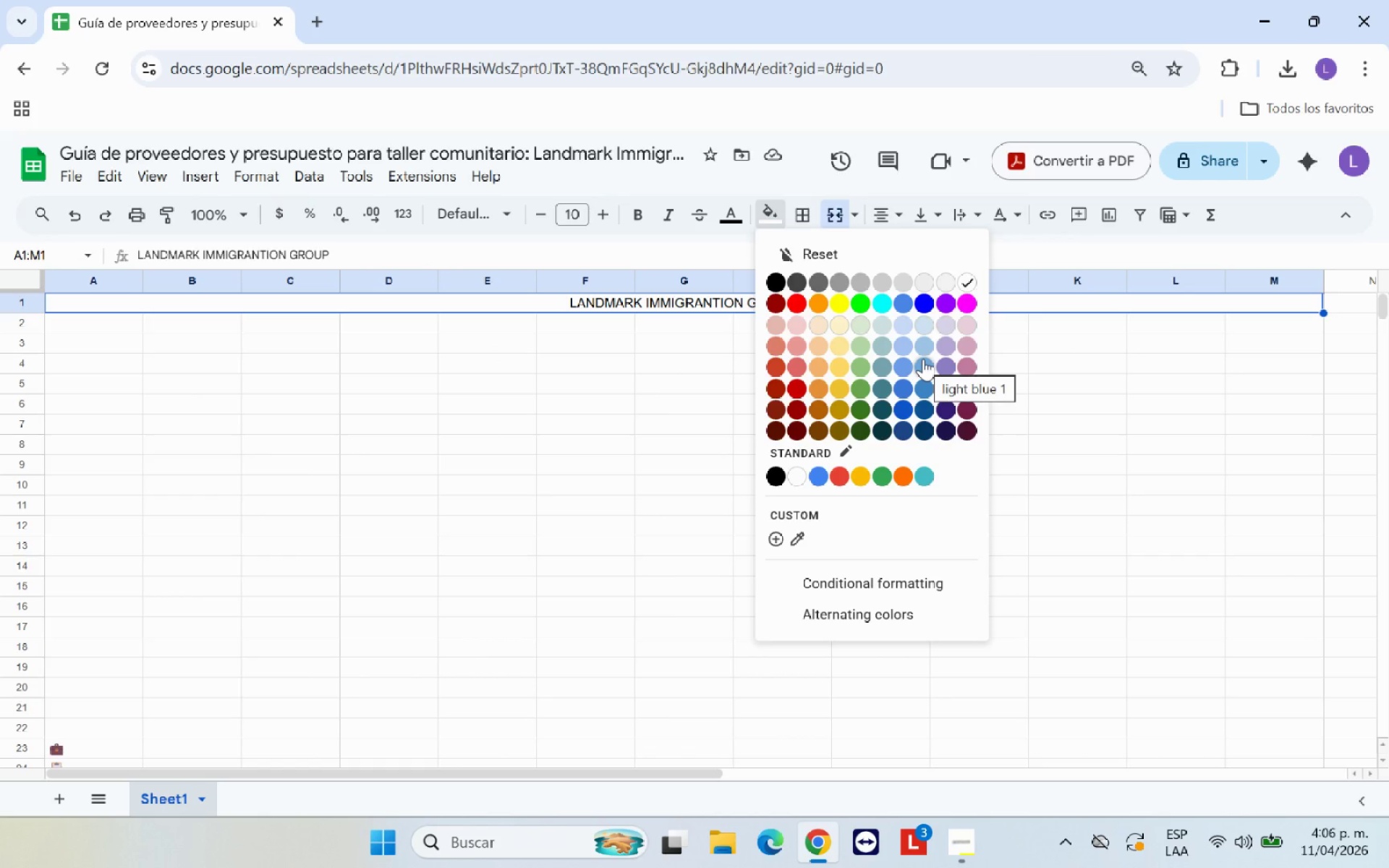 
mouse_move([957, 363])
 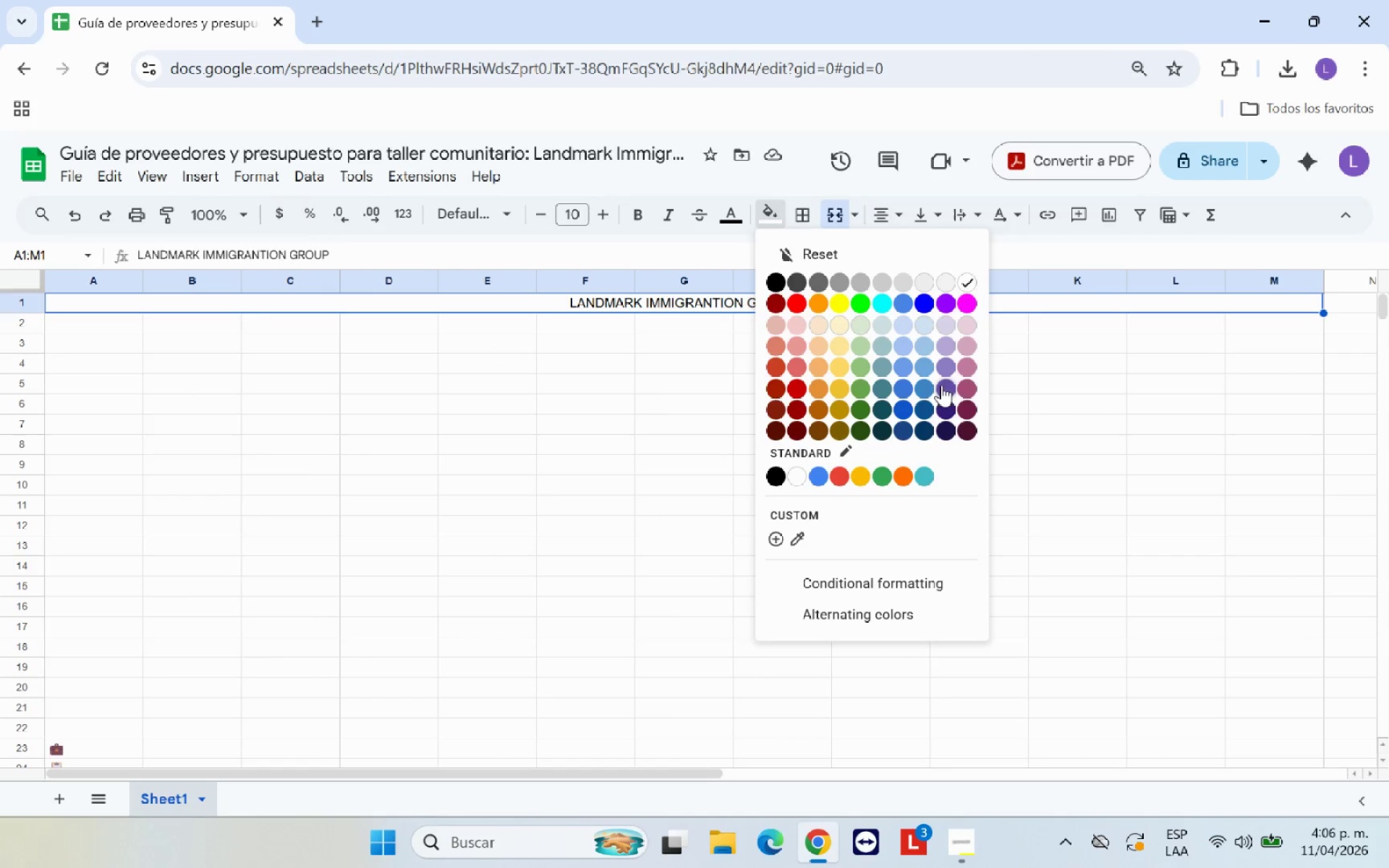 
mouse_move([922, 406])
 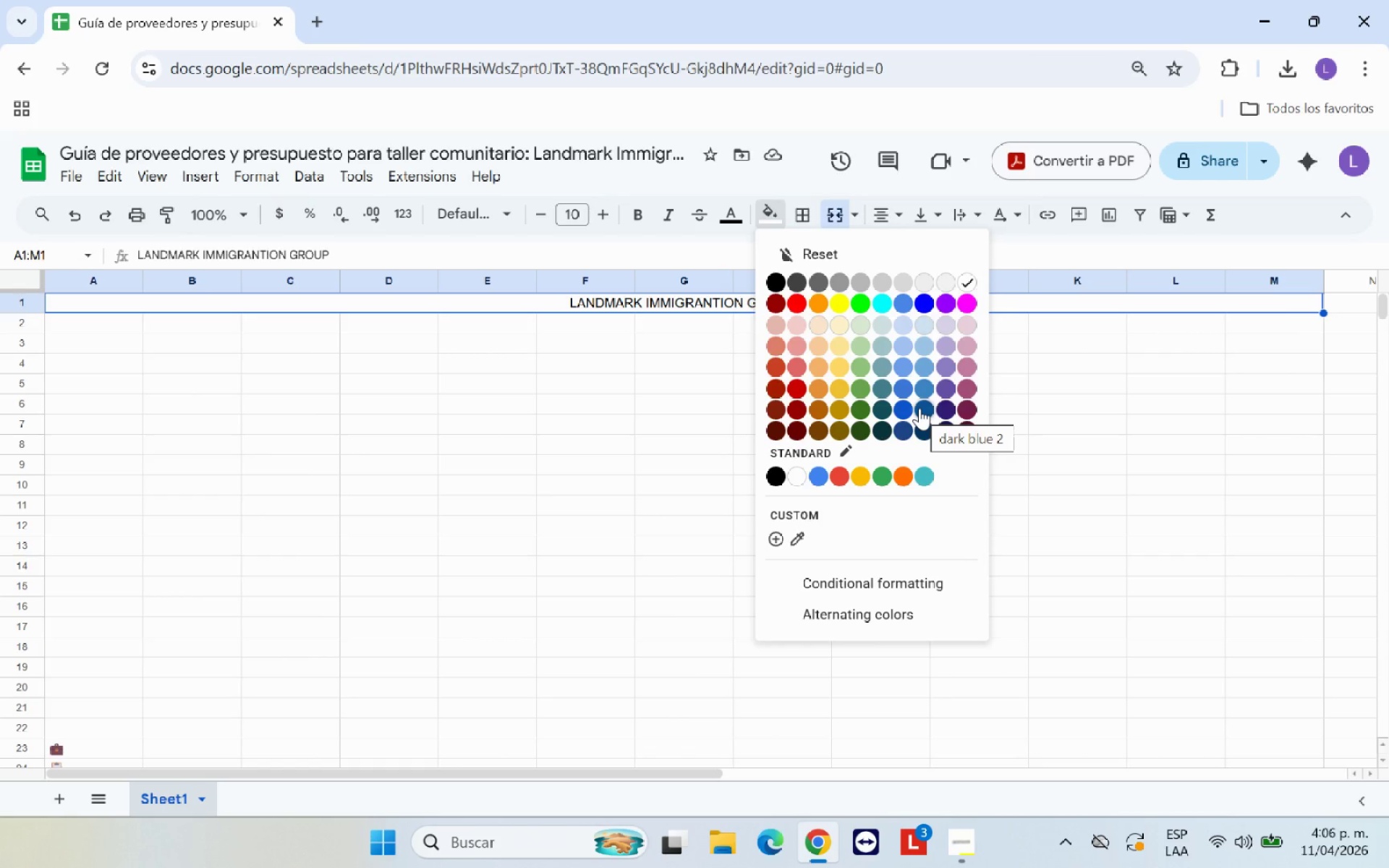 
left_click([919, 408])
 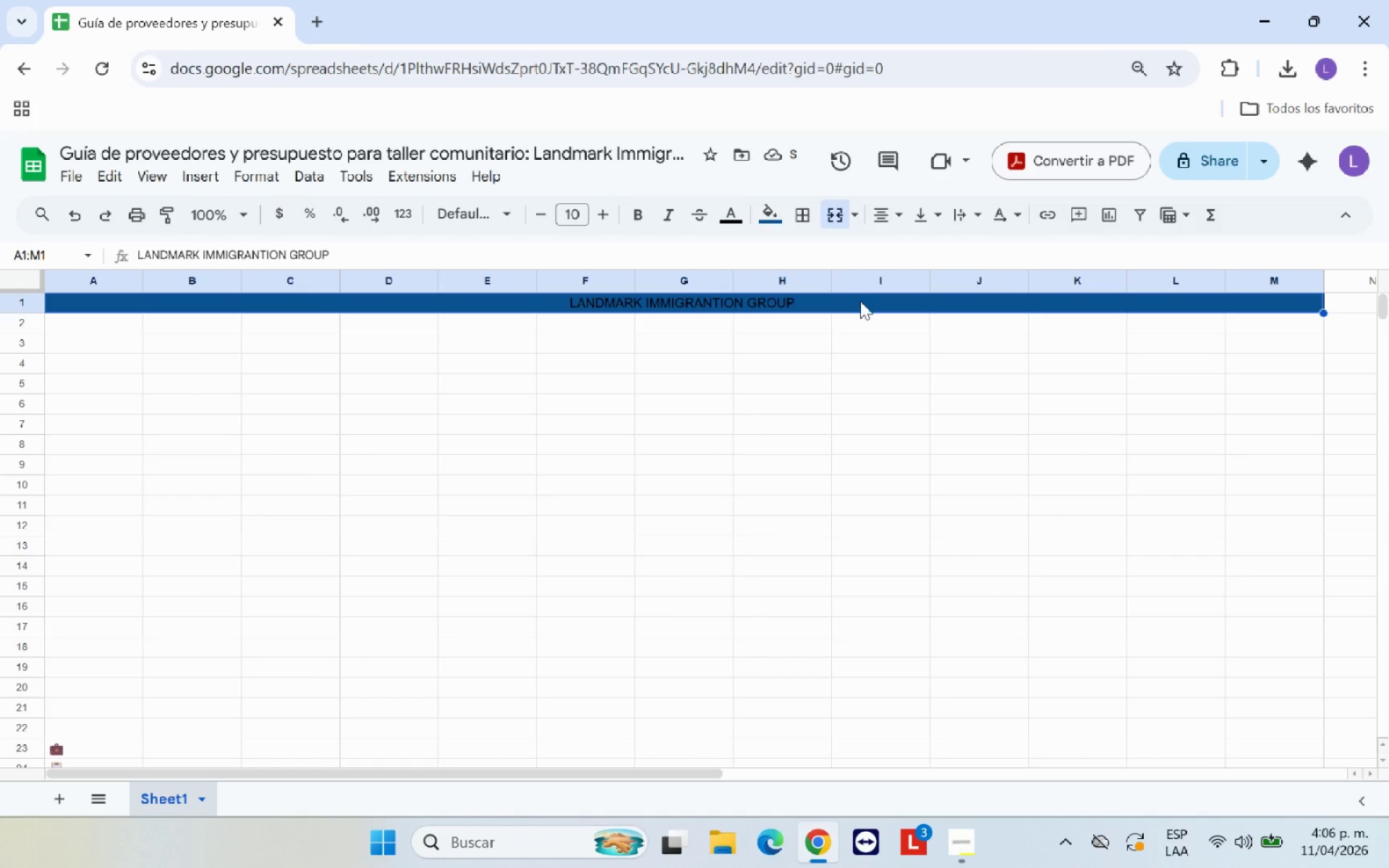 
left_click([739, 219])
 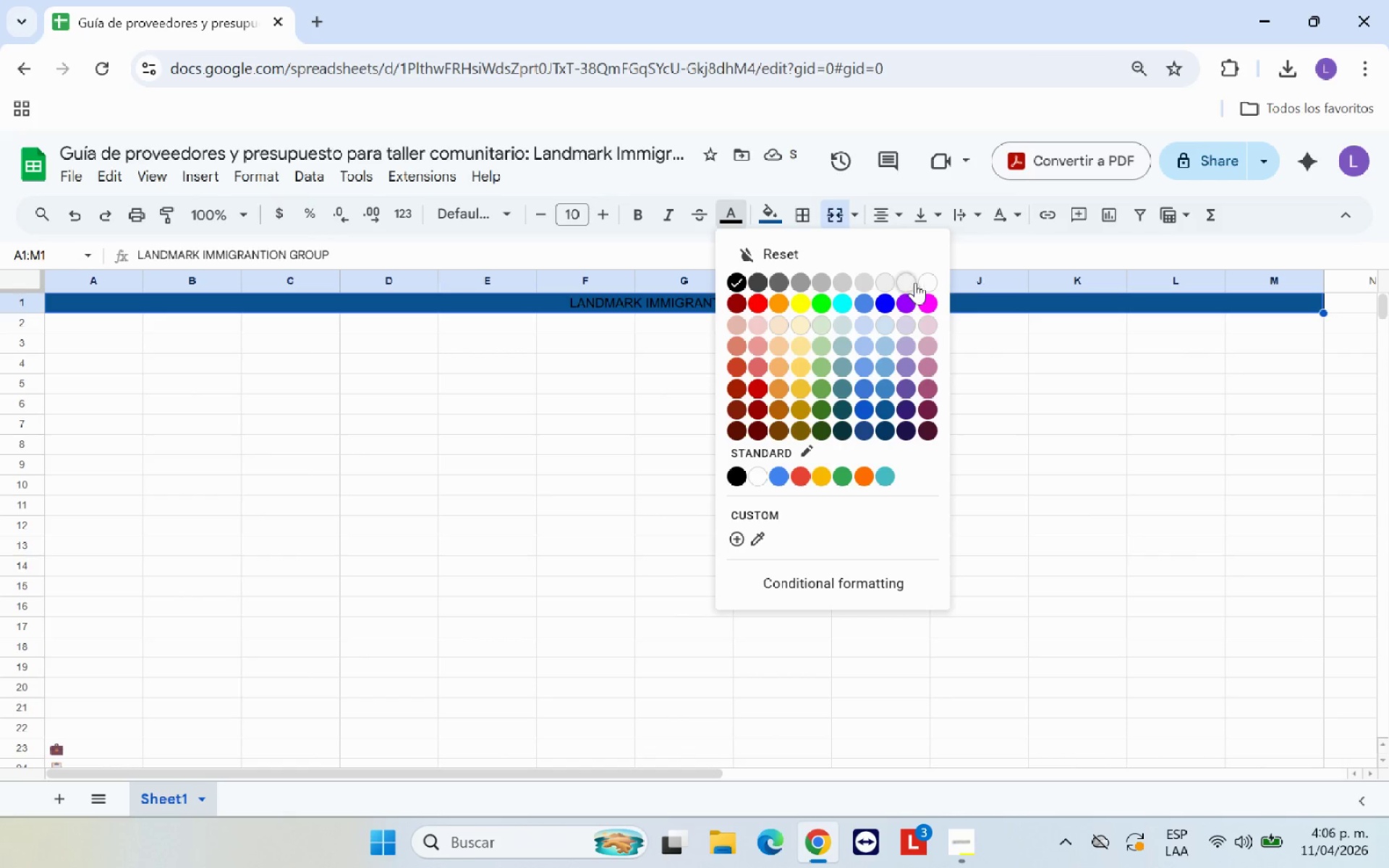 
left_click([922, 282])
 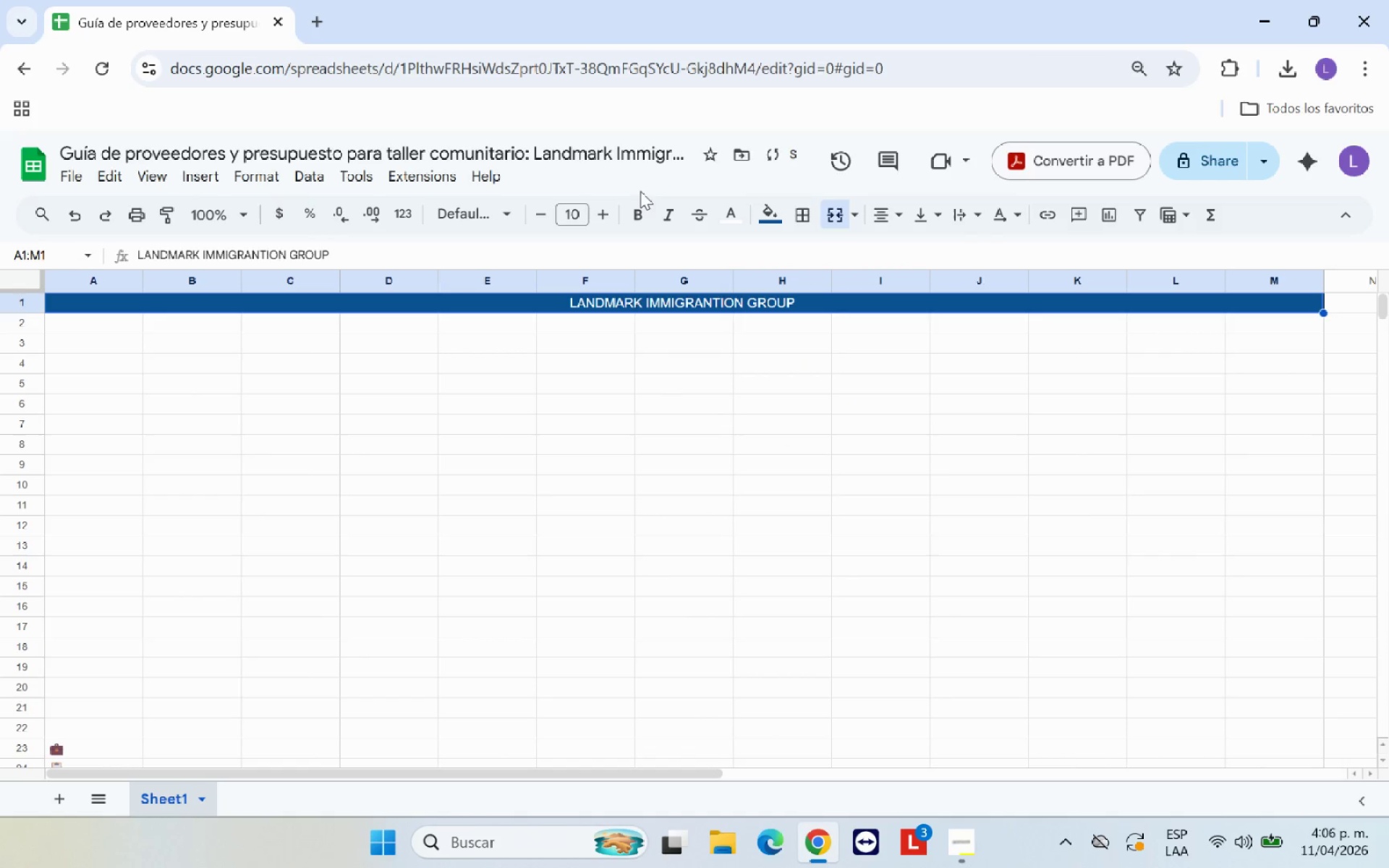 
left_click([642, 213])
 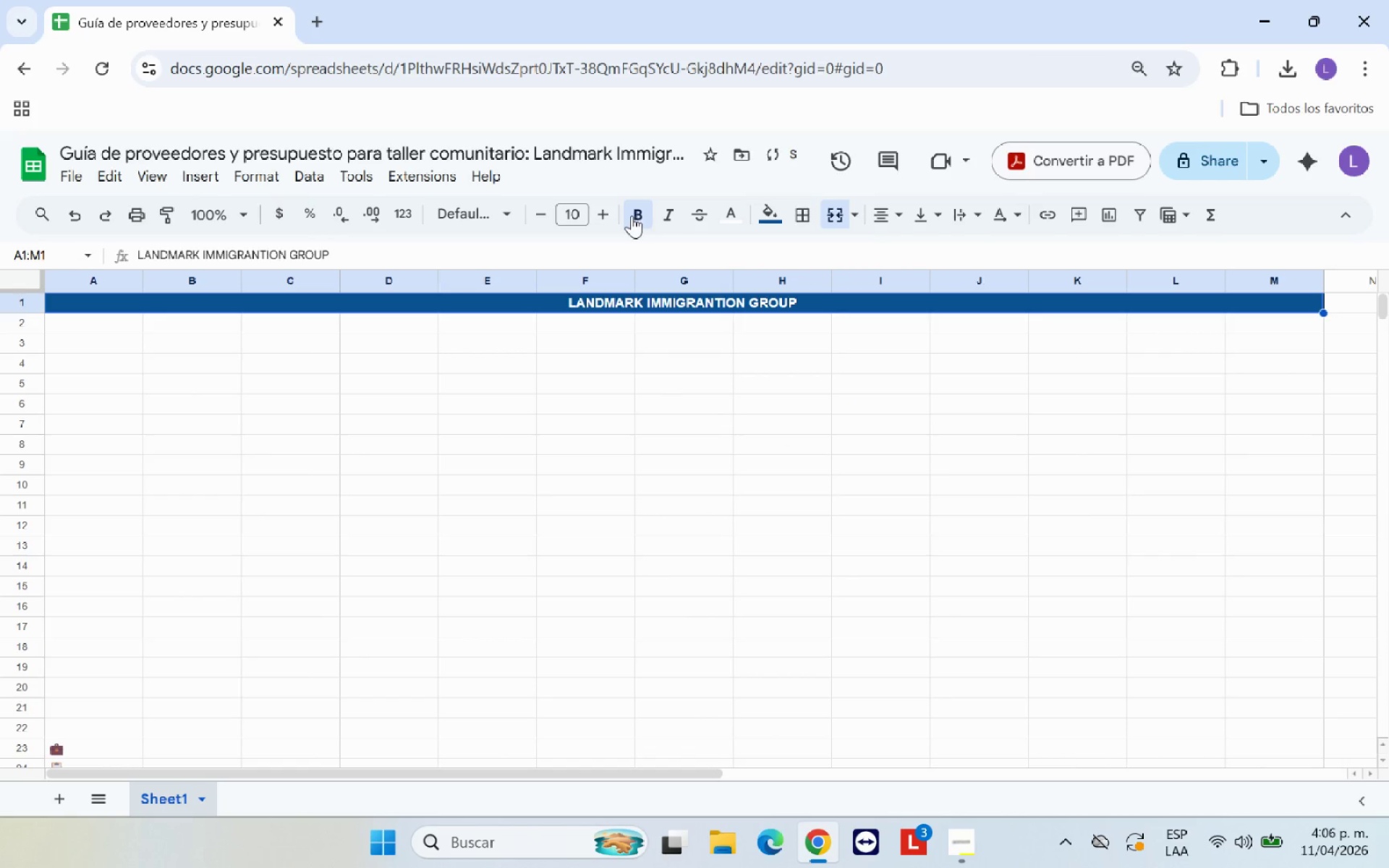 
double_click([612, 213])
 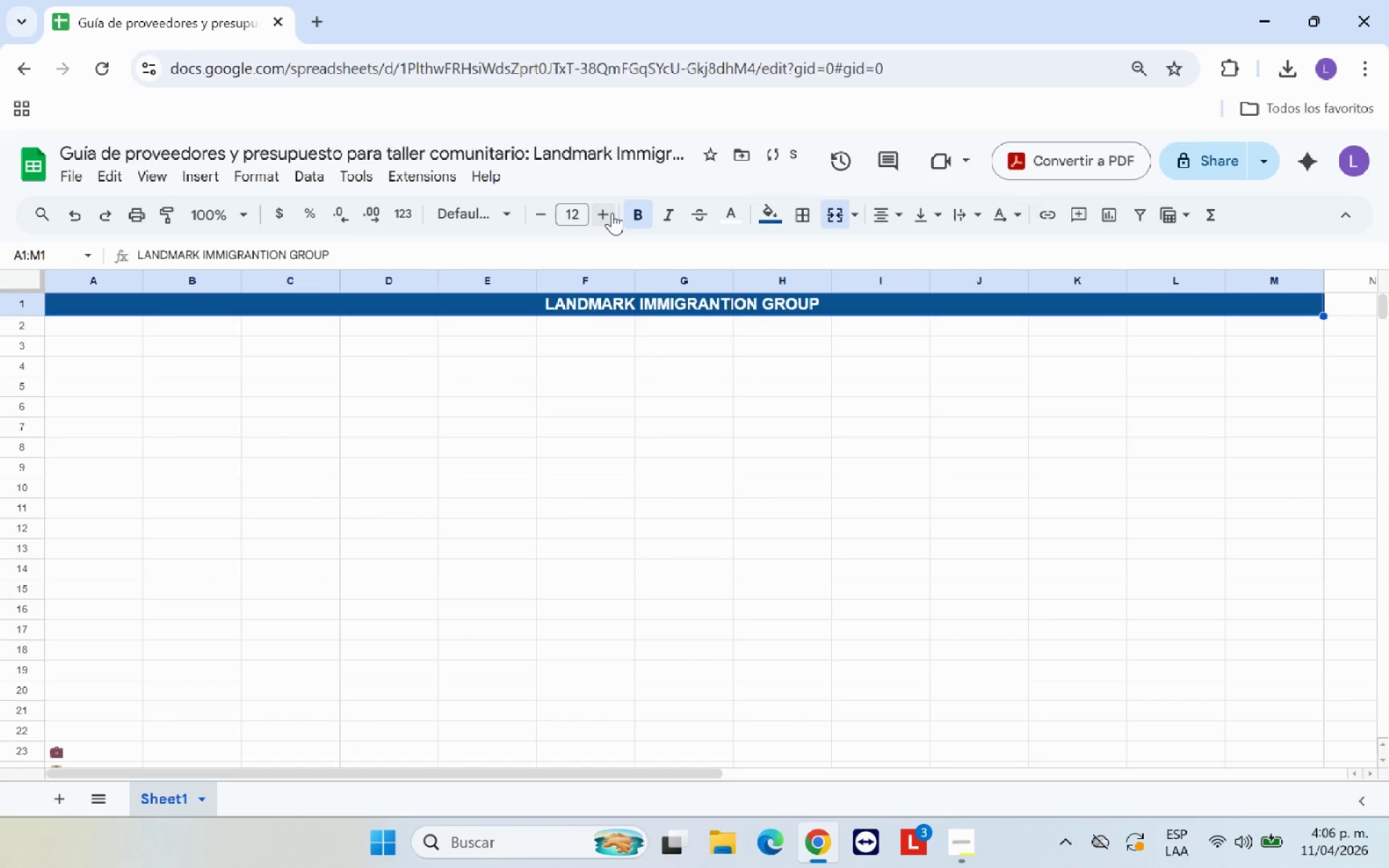 
triple_click([612, 213])
 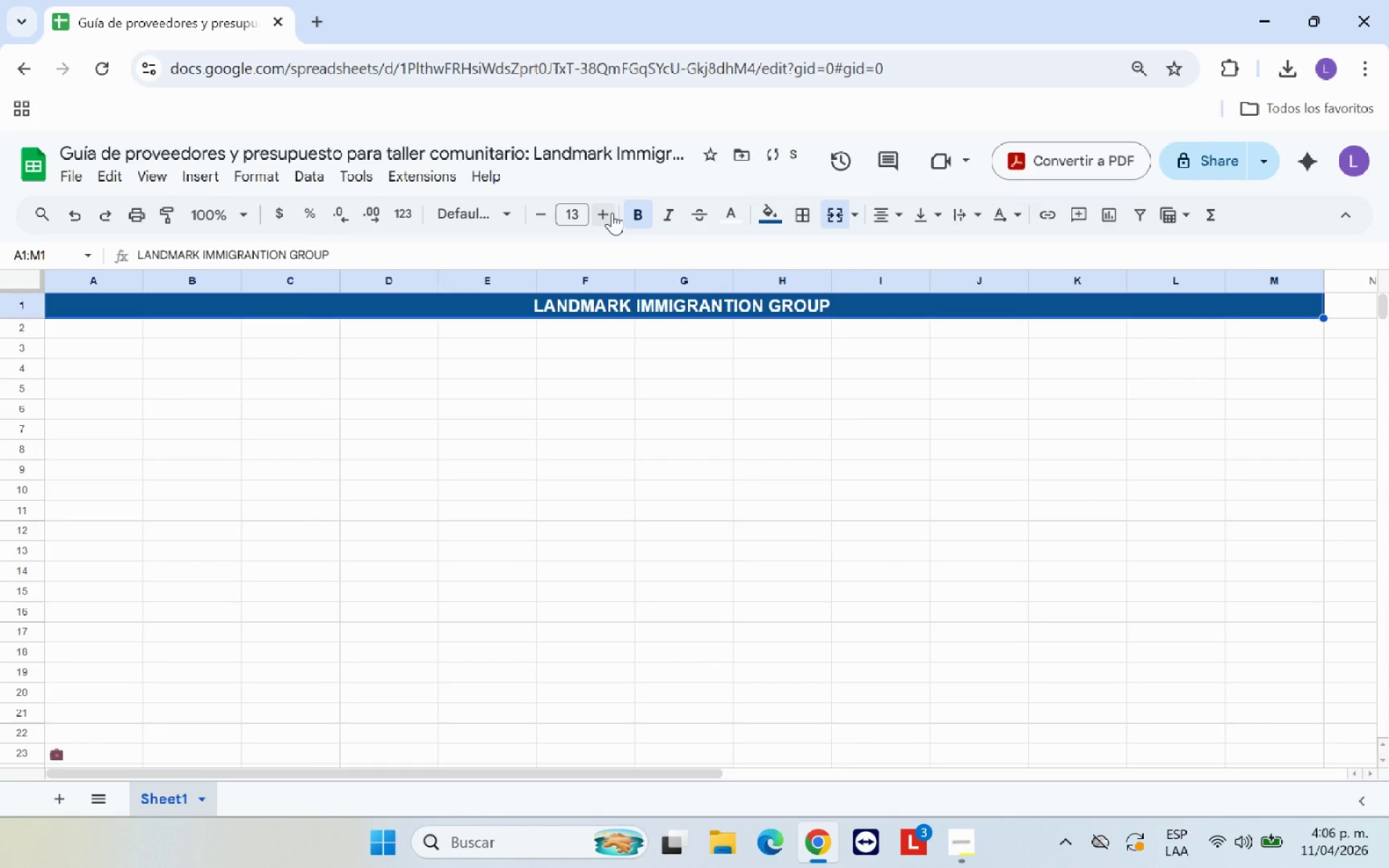 
triple_click([612, 213])
 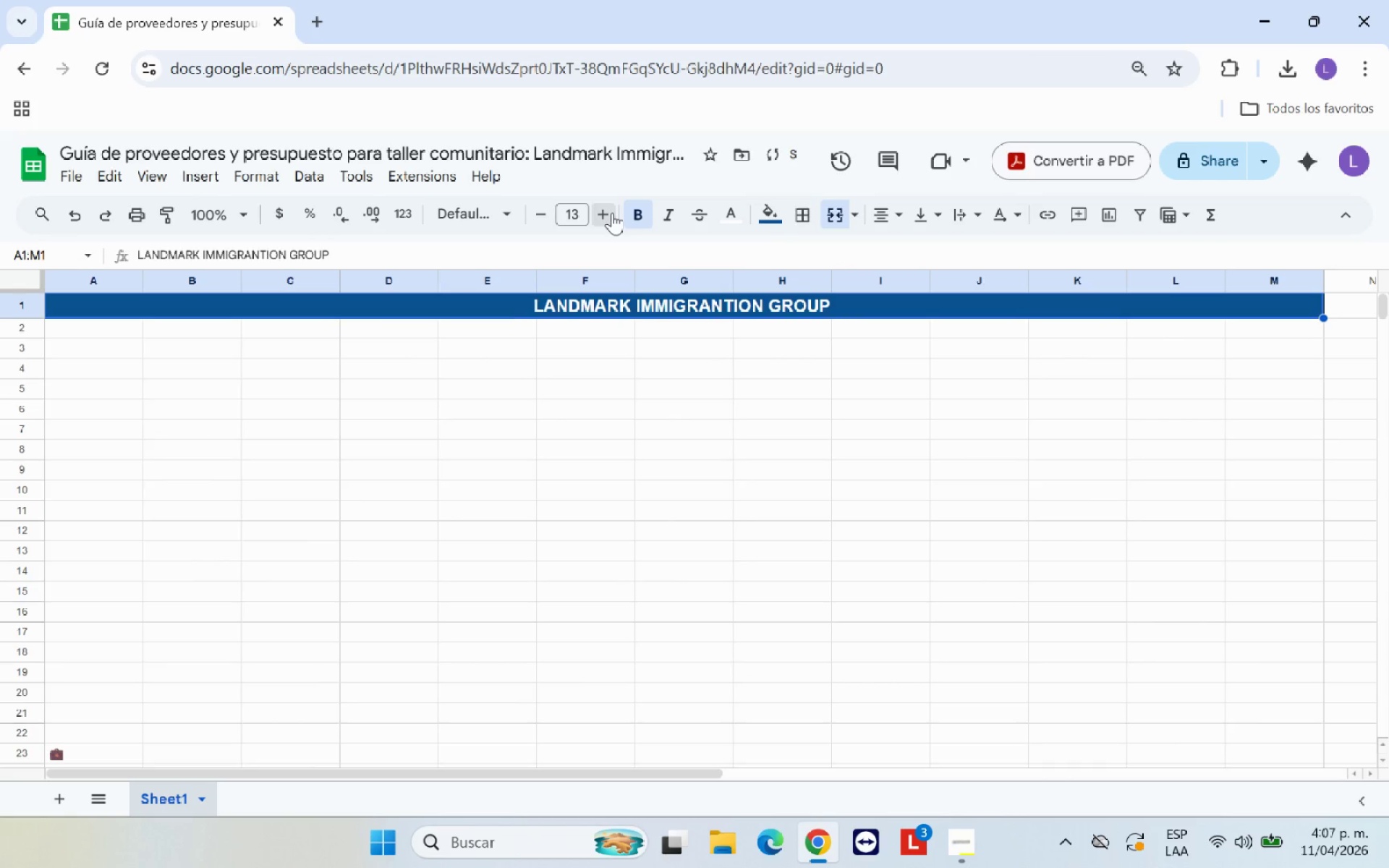 
triple_click([612, 213])
 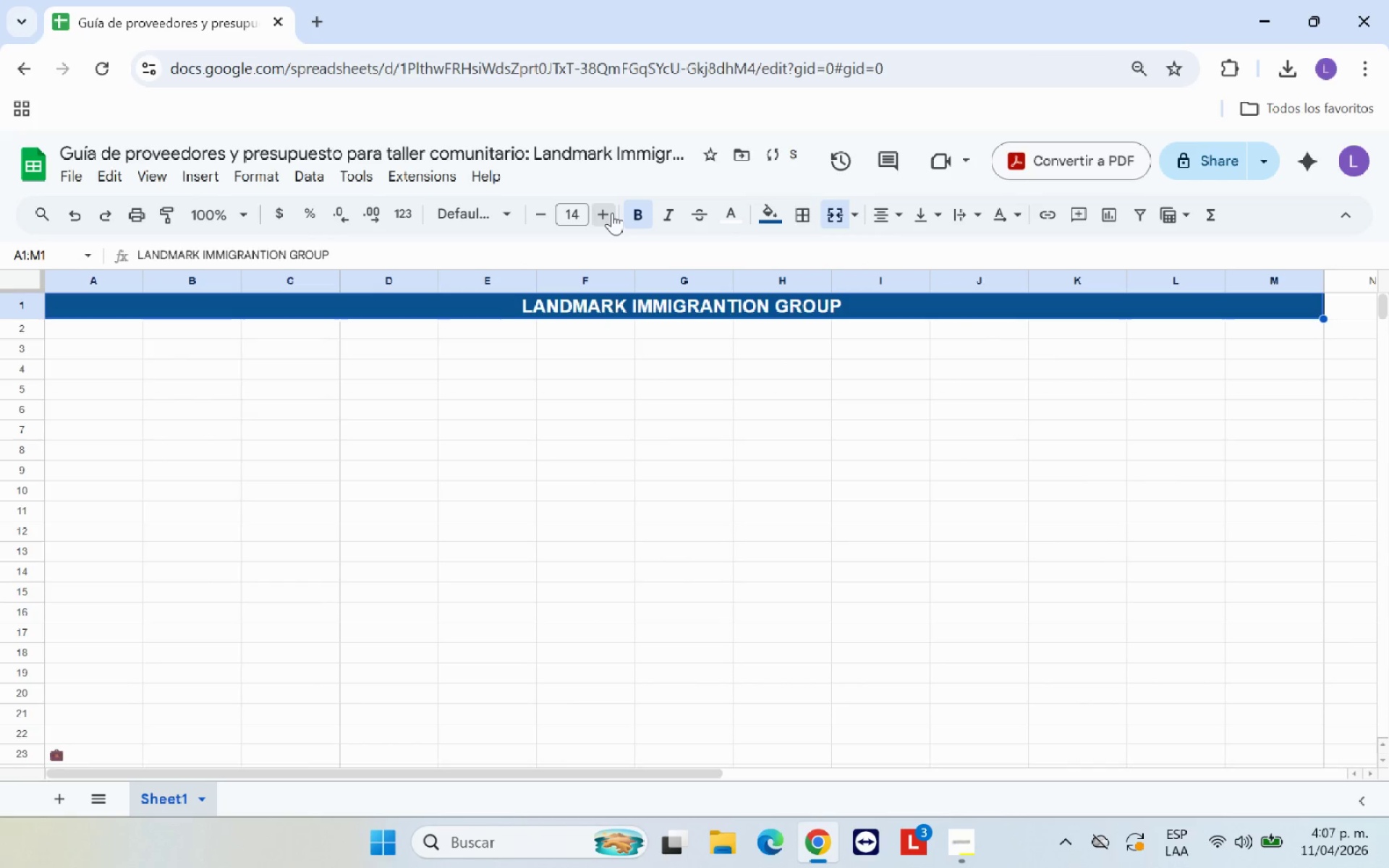 
triple_click([612, 213])
 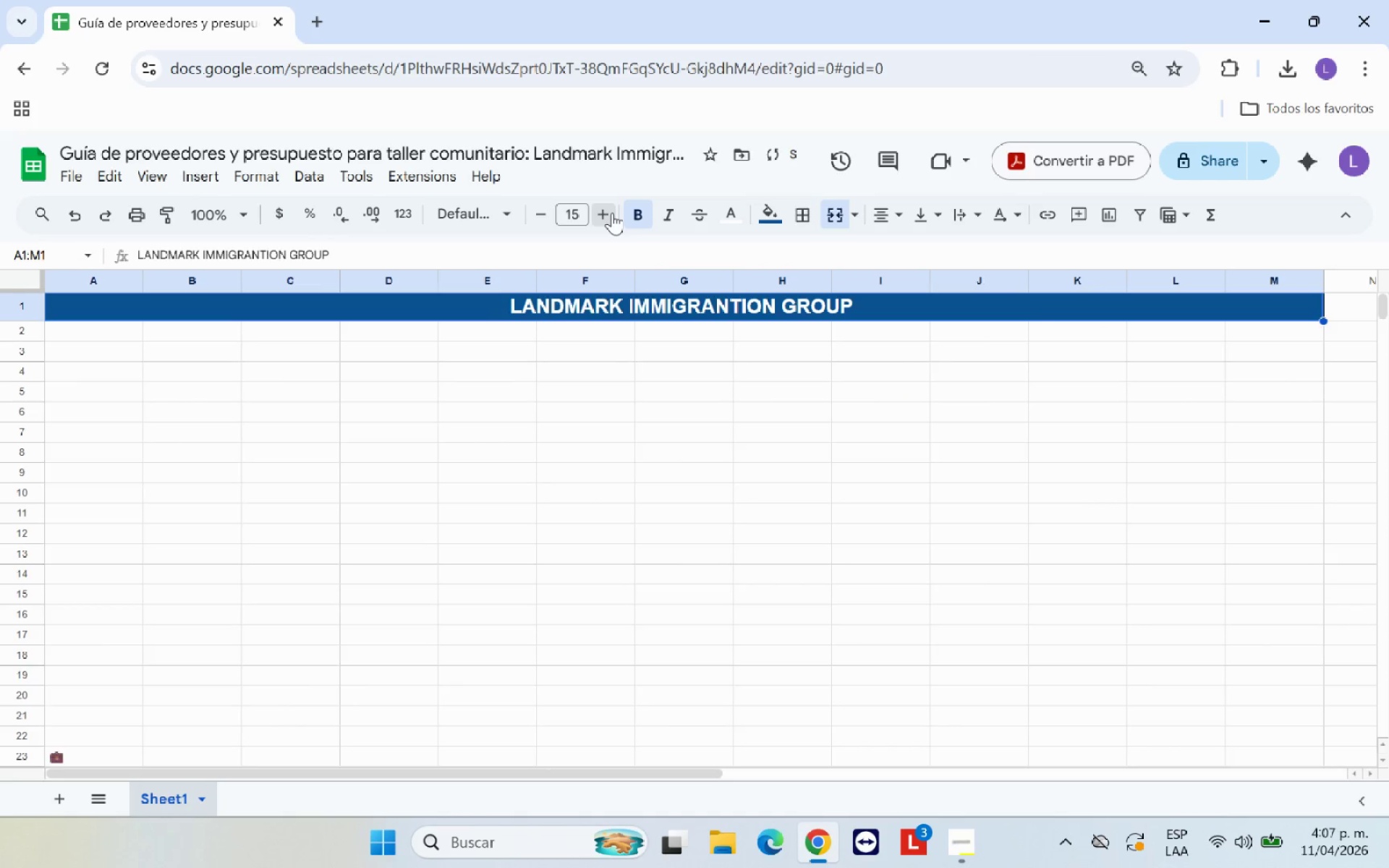 
triple_click([612, 213])
 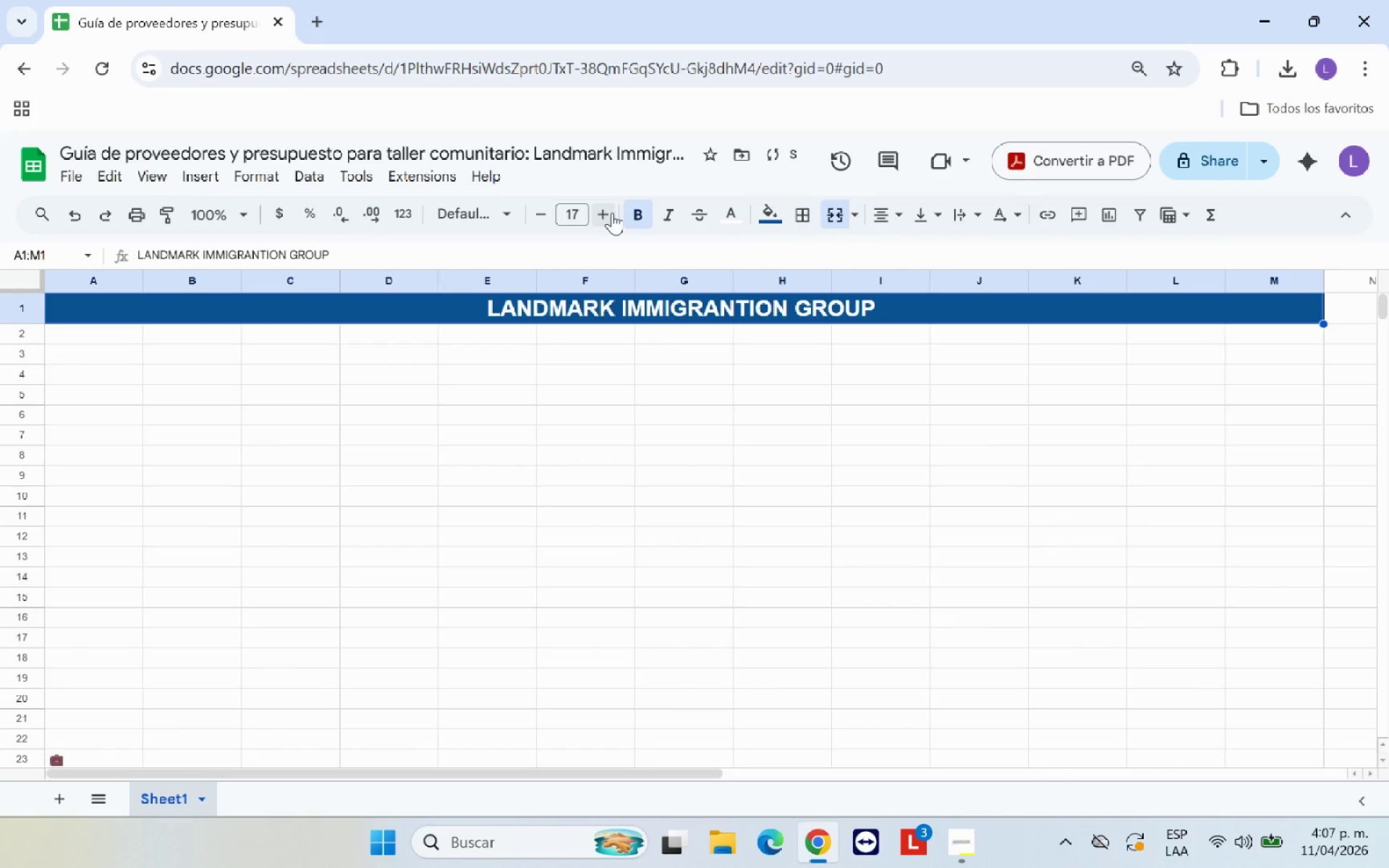 
triple_click([612, 213])
 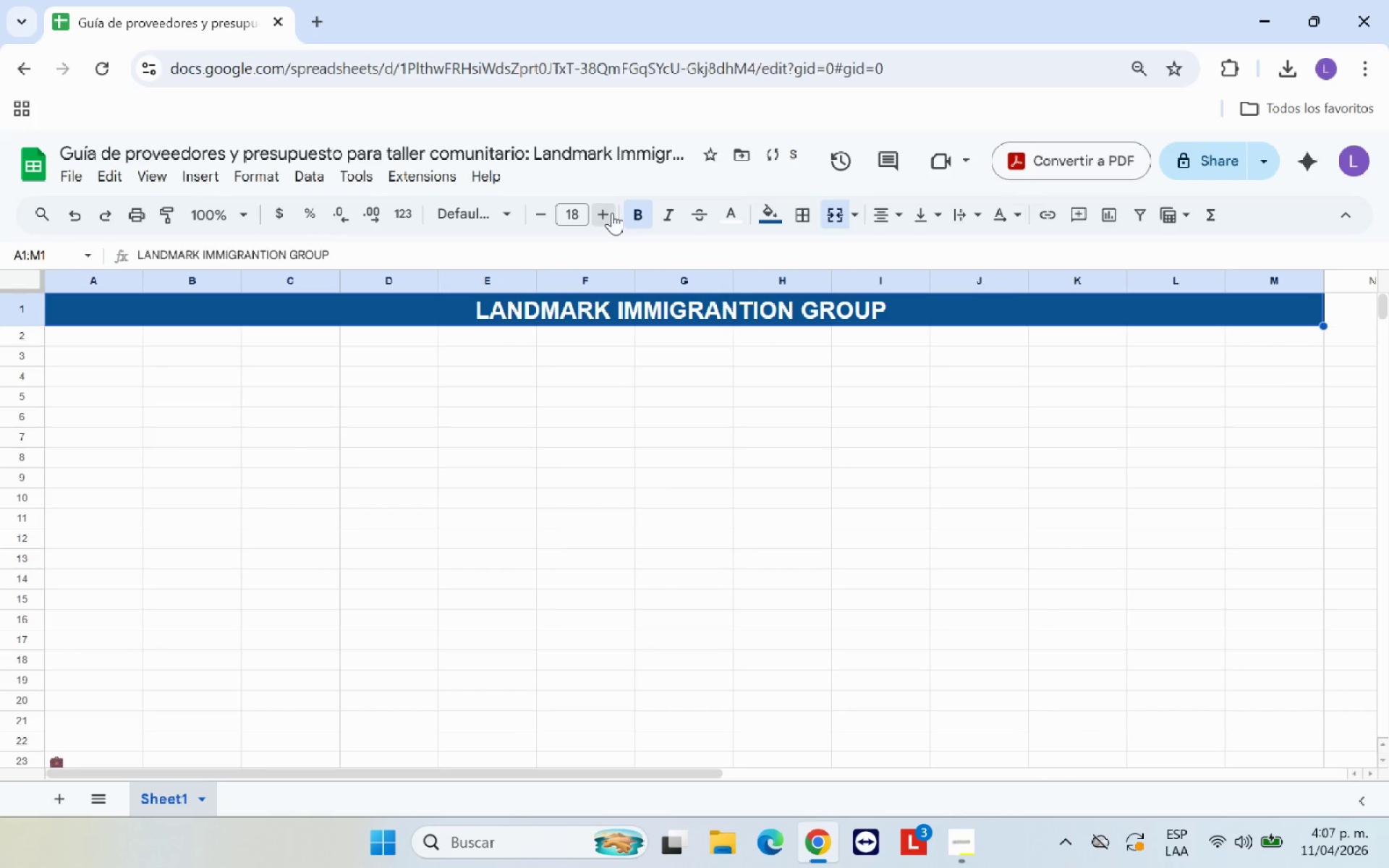 
triple_click([612, 213])
 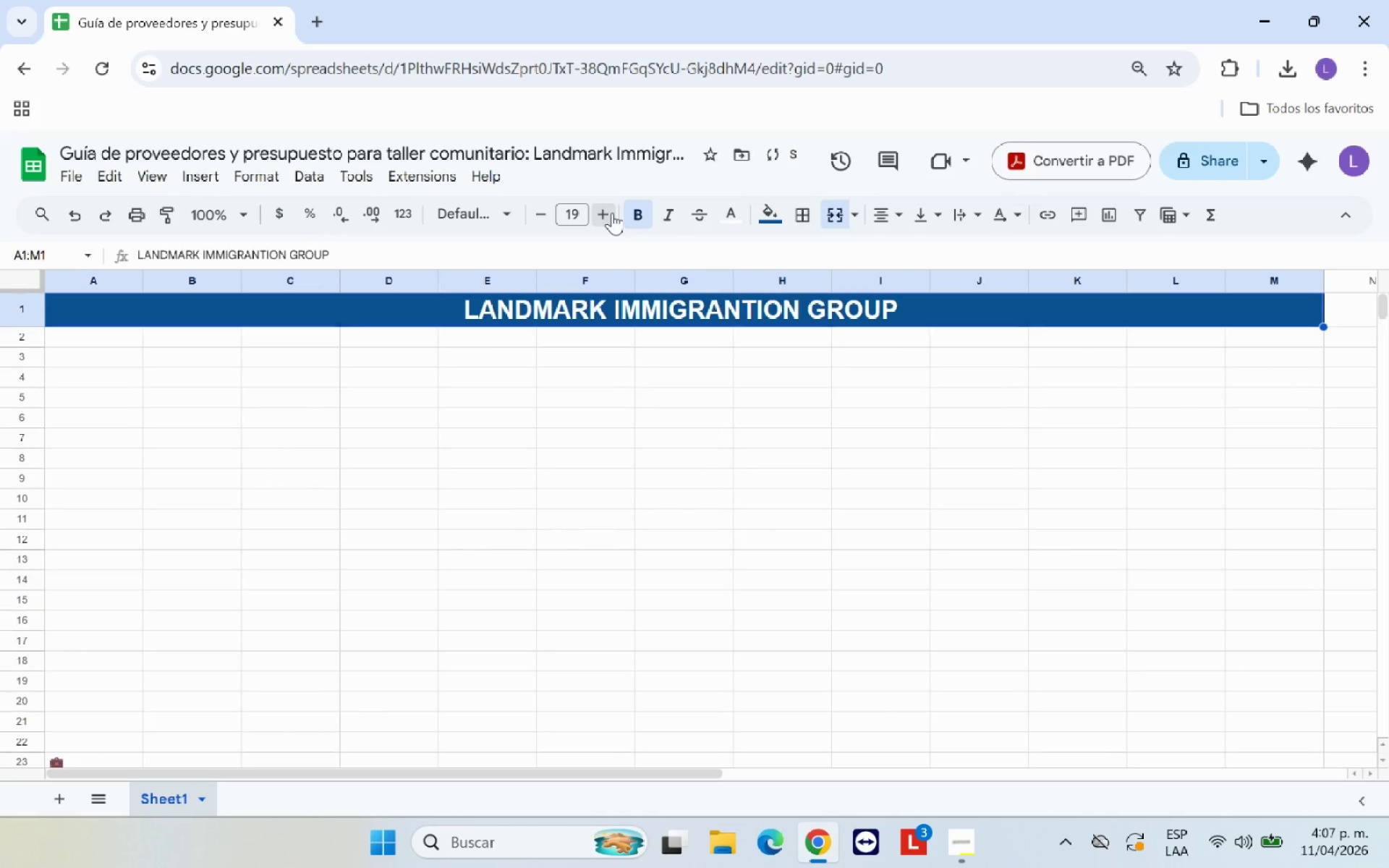 
triple_click([612, 213])
 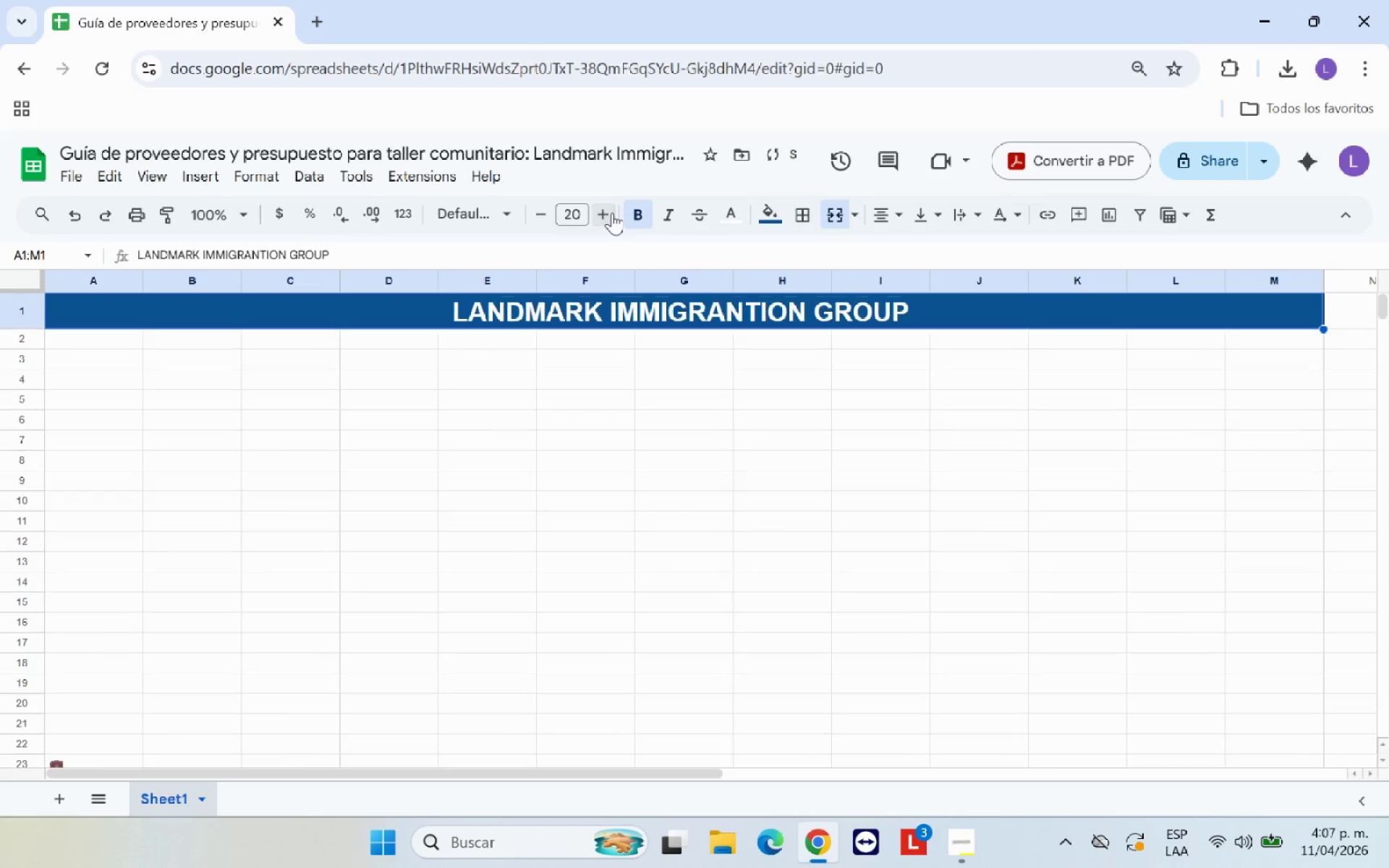 
triple_click([612, 213])
 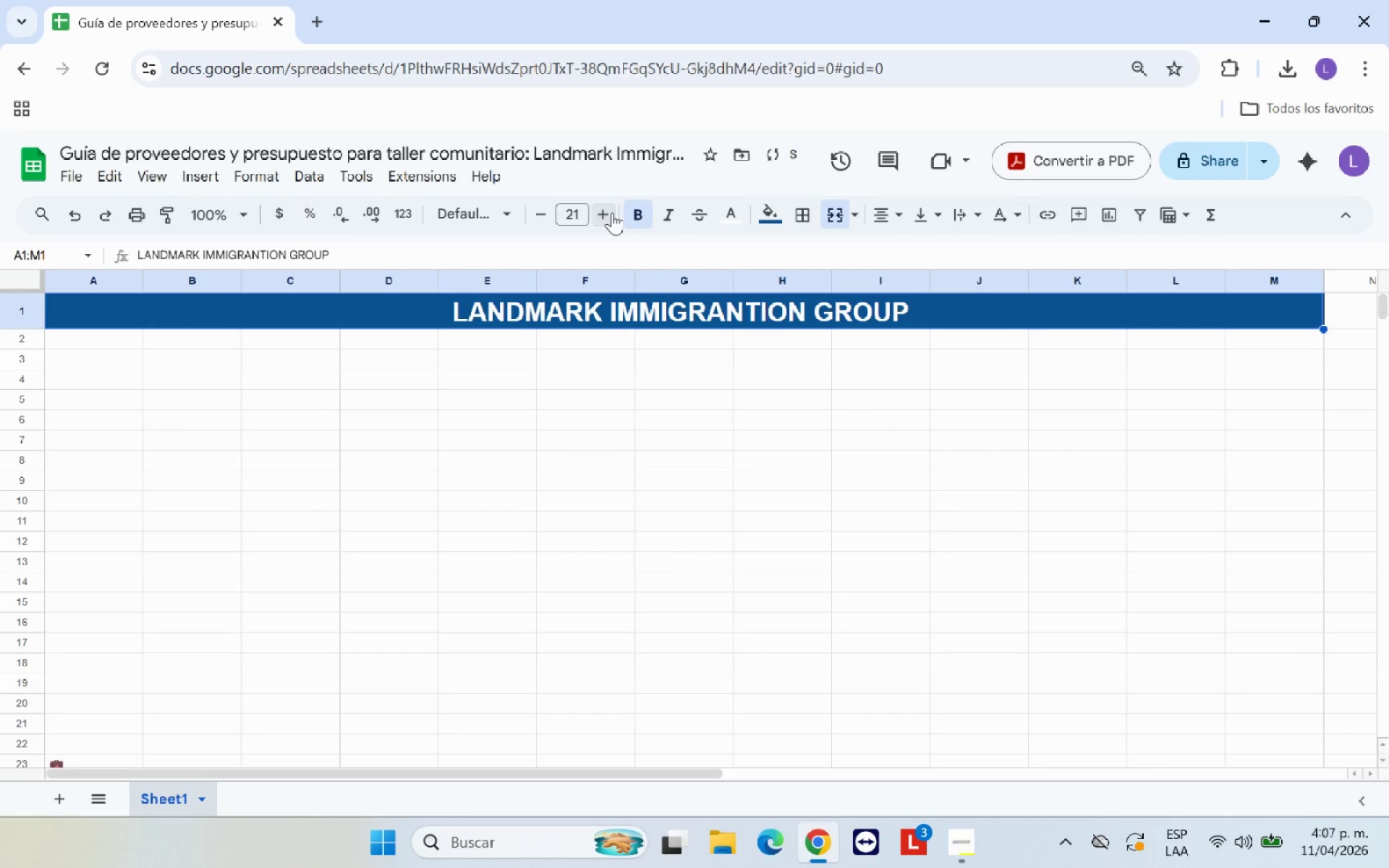 
triple_click([612, 213])
 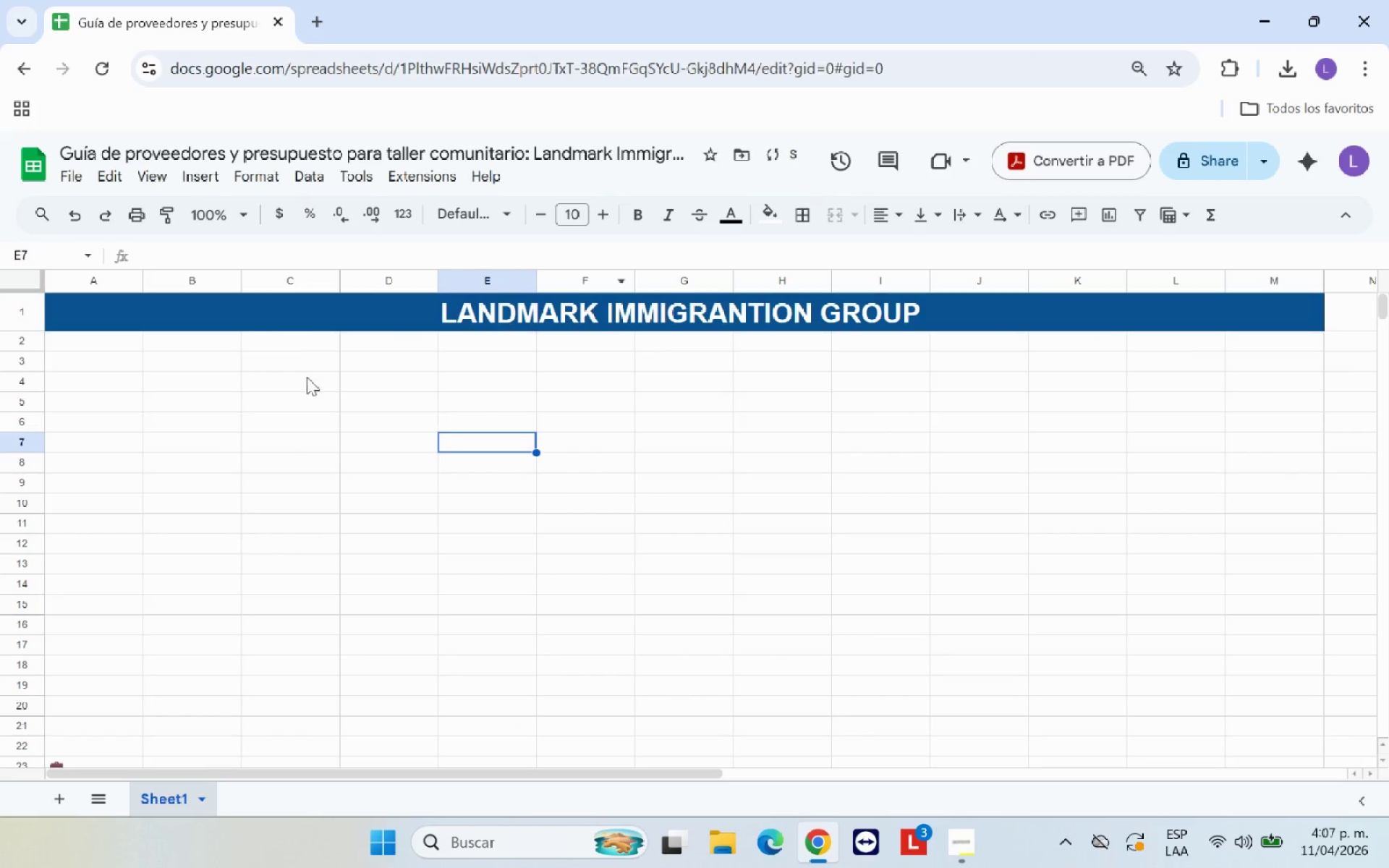 
left_click([216, 359])
 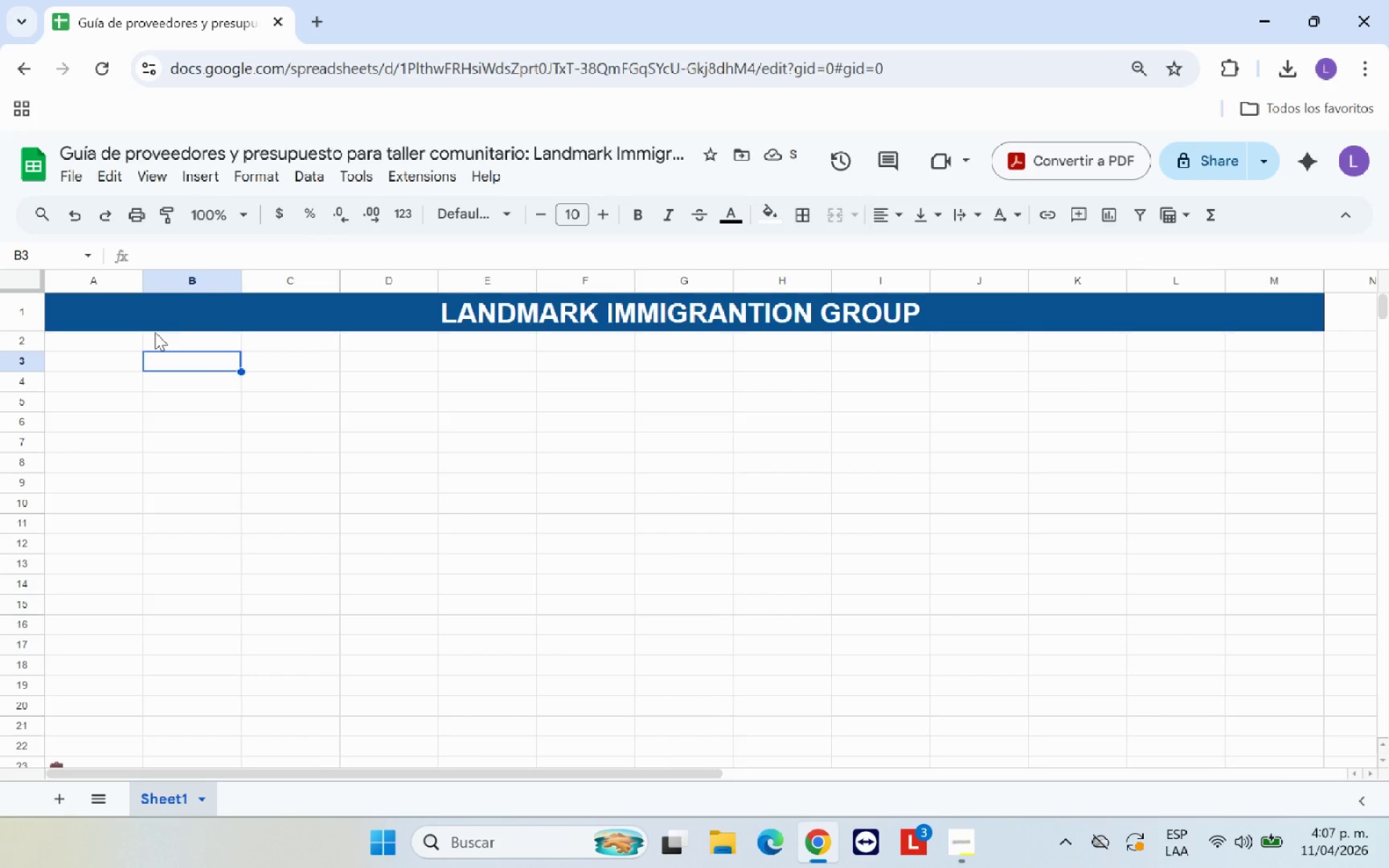 
left_click([155, 299])
 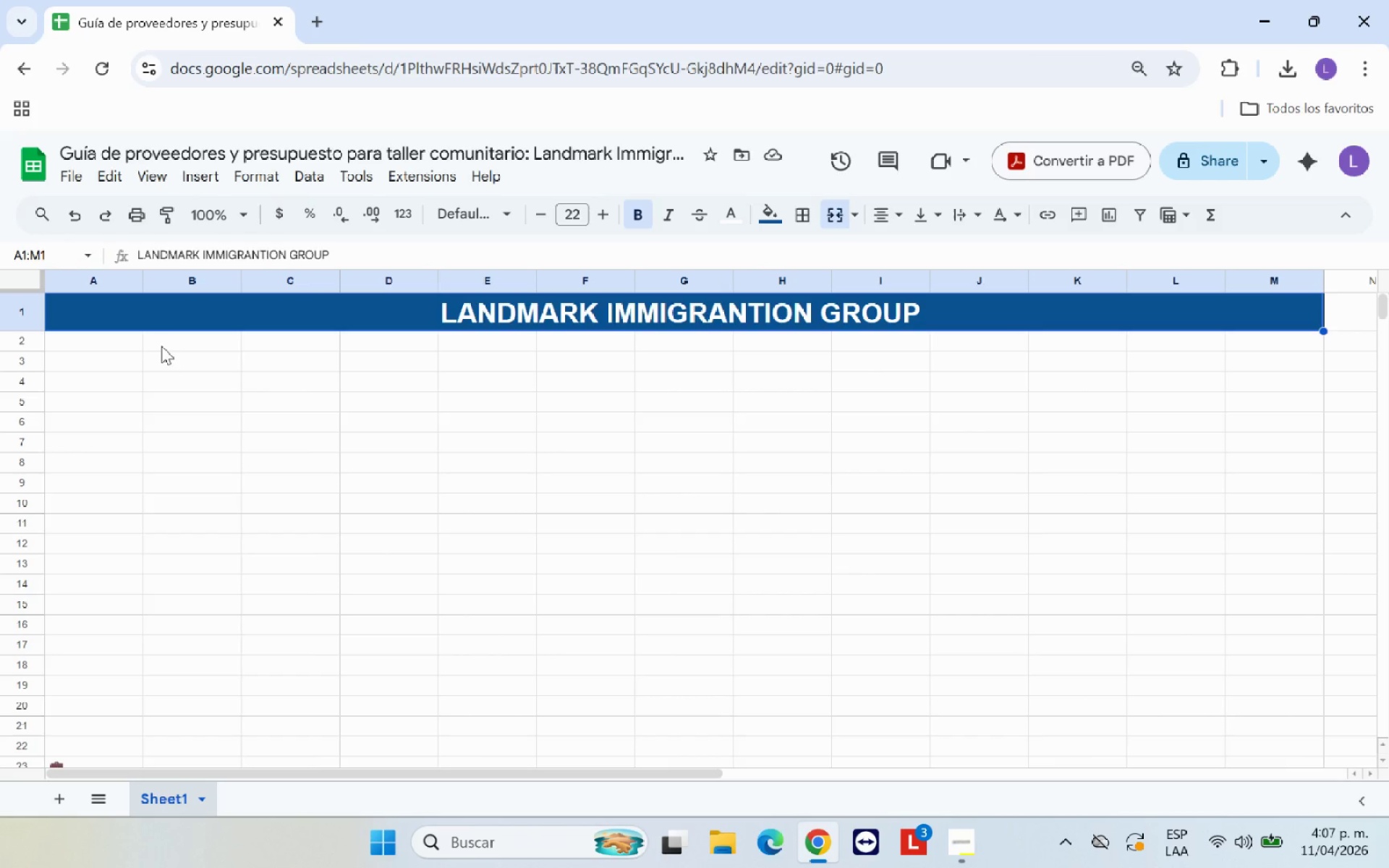 
wait(6.31)
 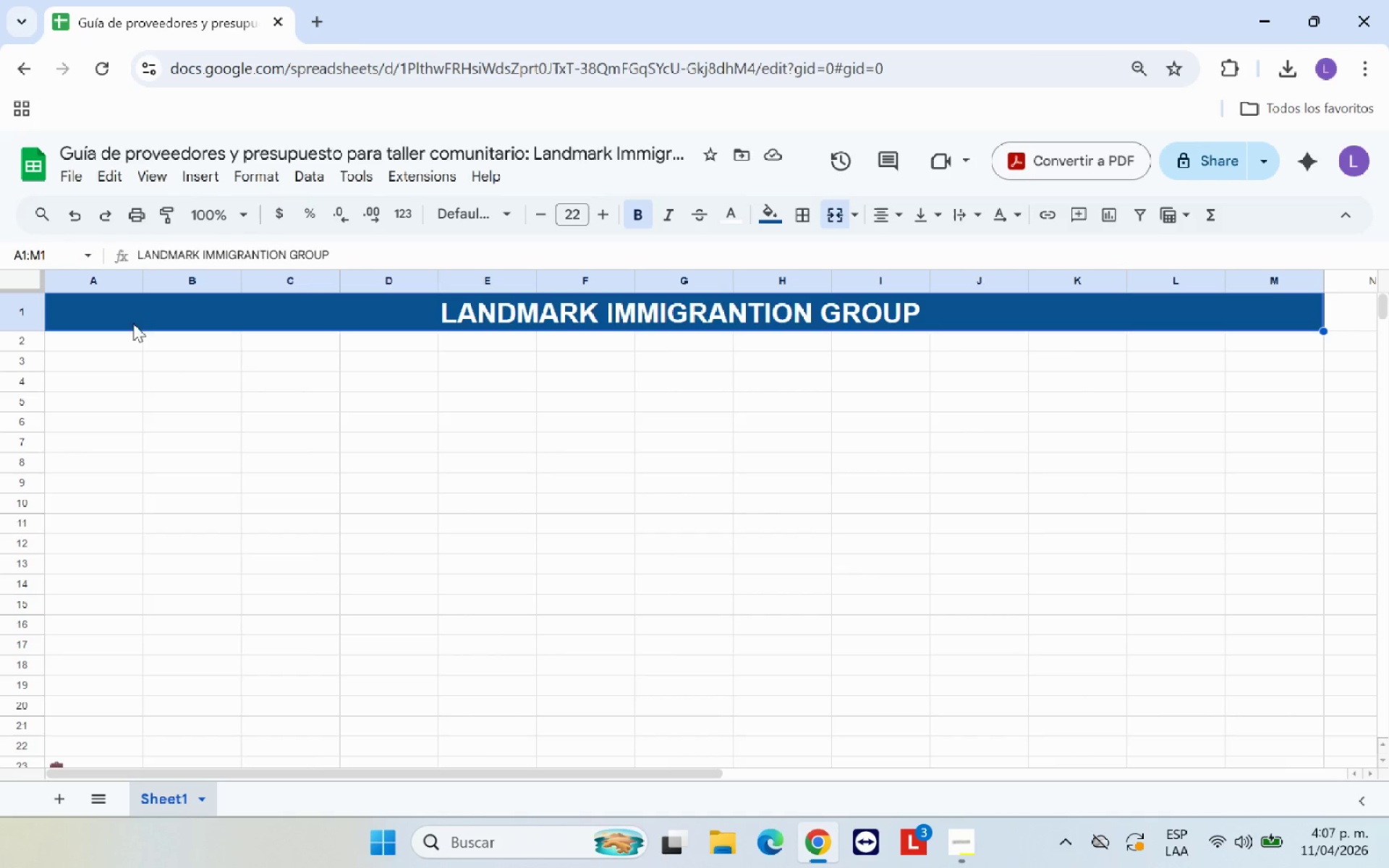 
left_click([82, 359])
 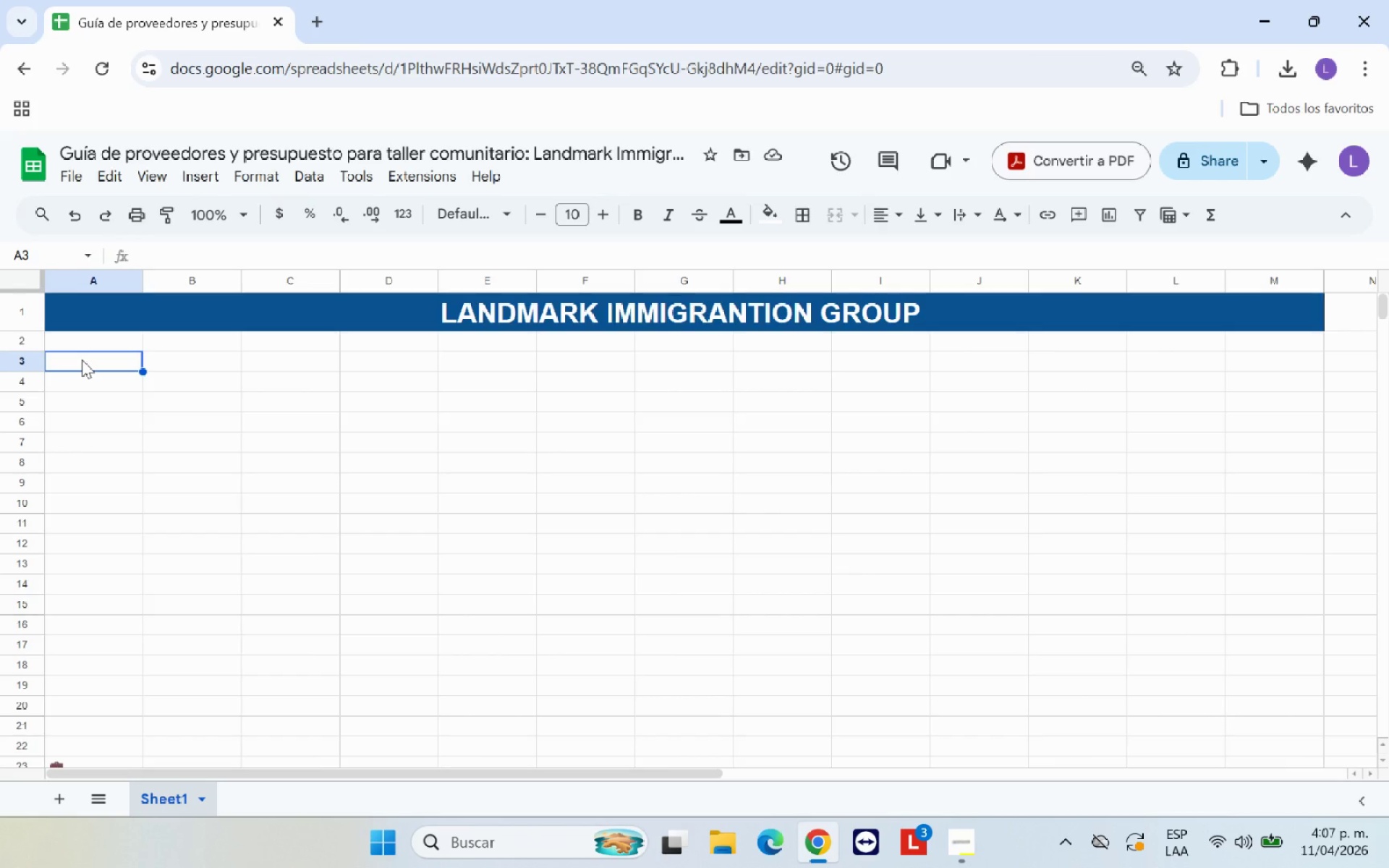 
type(Taller Comunitario )
key(Backspace)
type(> @Nuevo camino a la ciud)
key(Backspace)
key(Backspace)
key(Backspace)
key(Backspace)
type(Ciudadan;a@ - Gesti;on de Proveedores y Presupuesto )
 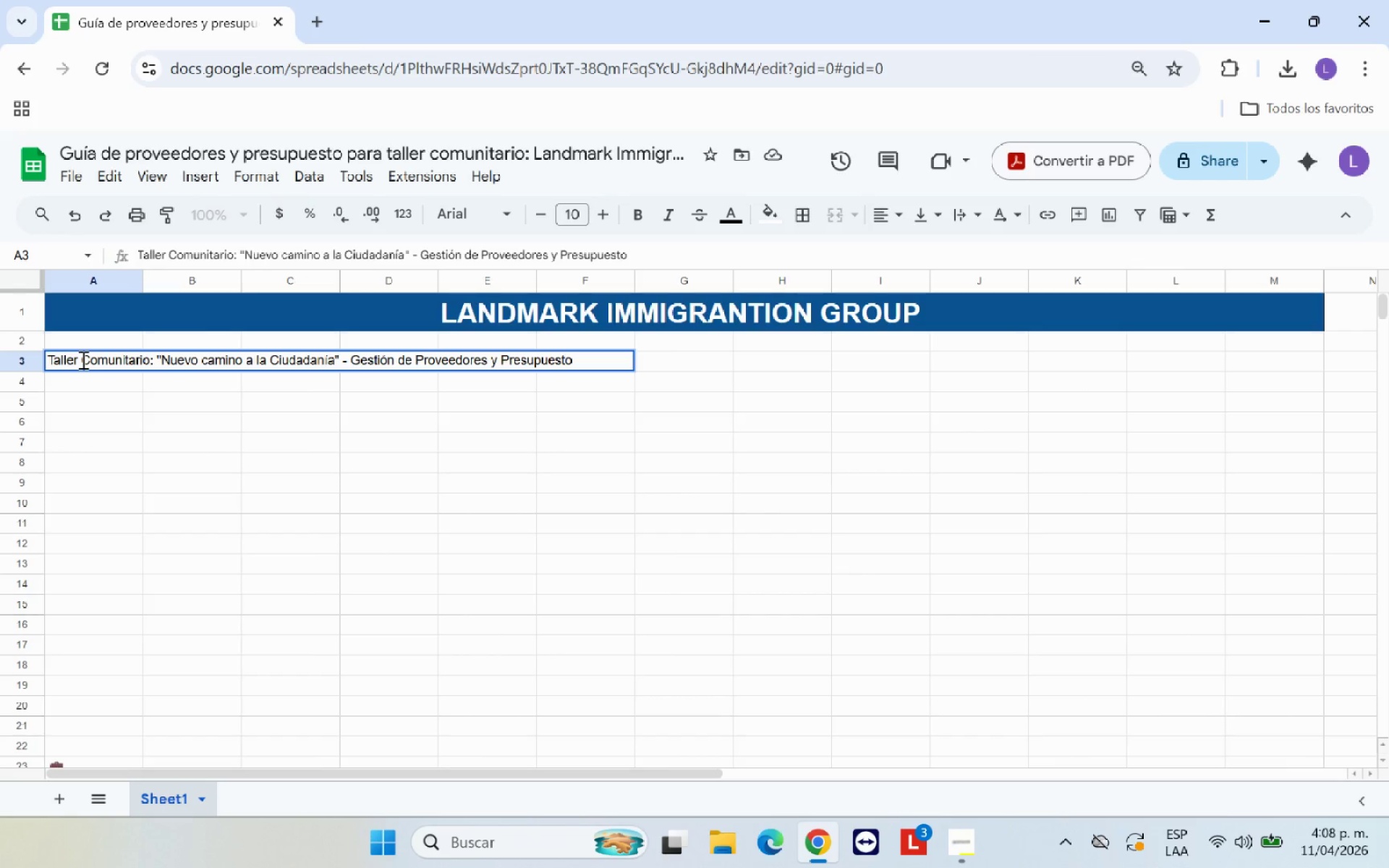 
left_click([328, 461])
 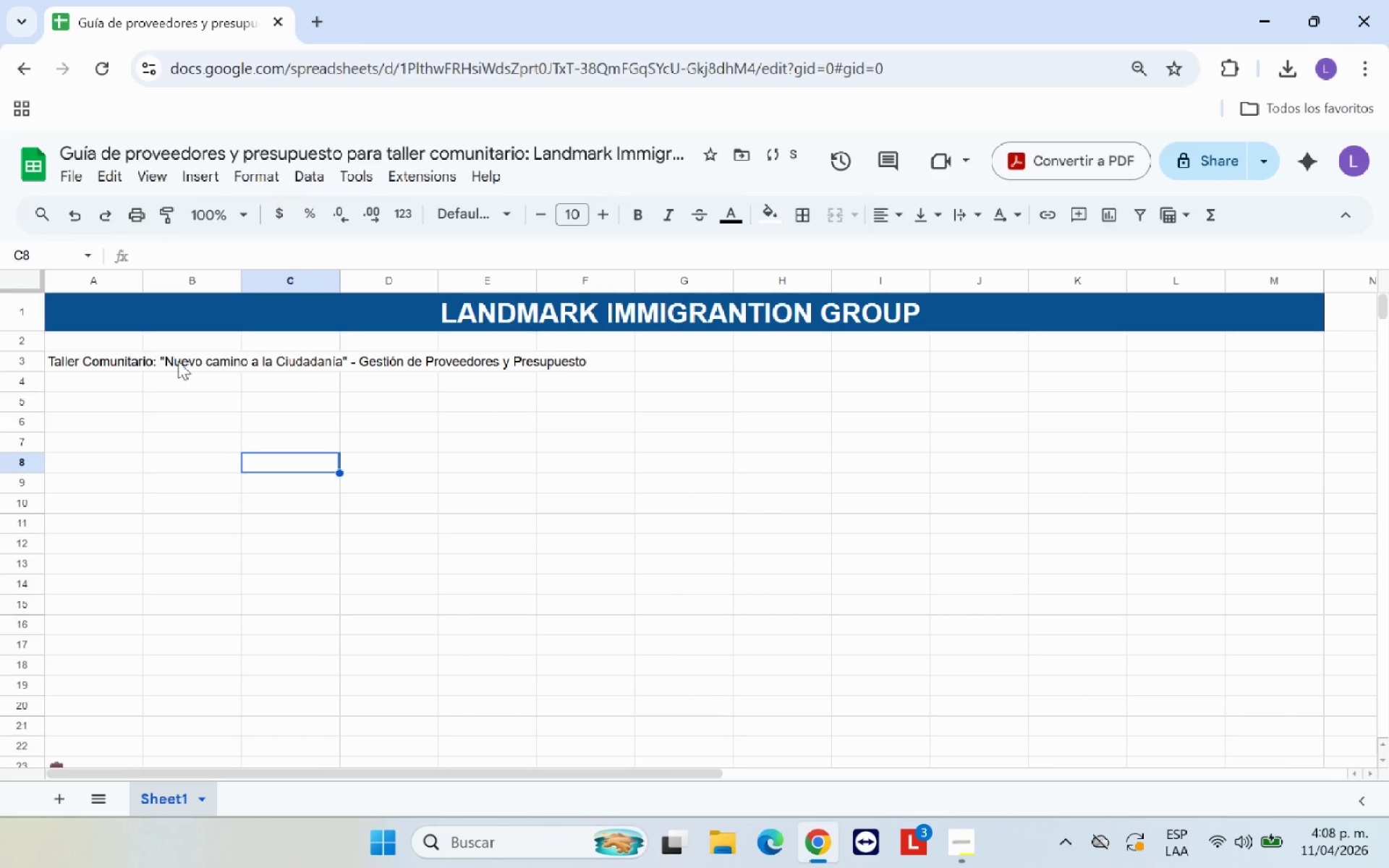 
left_click([104, 349])
 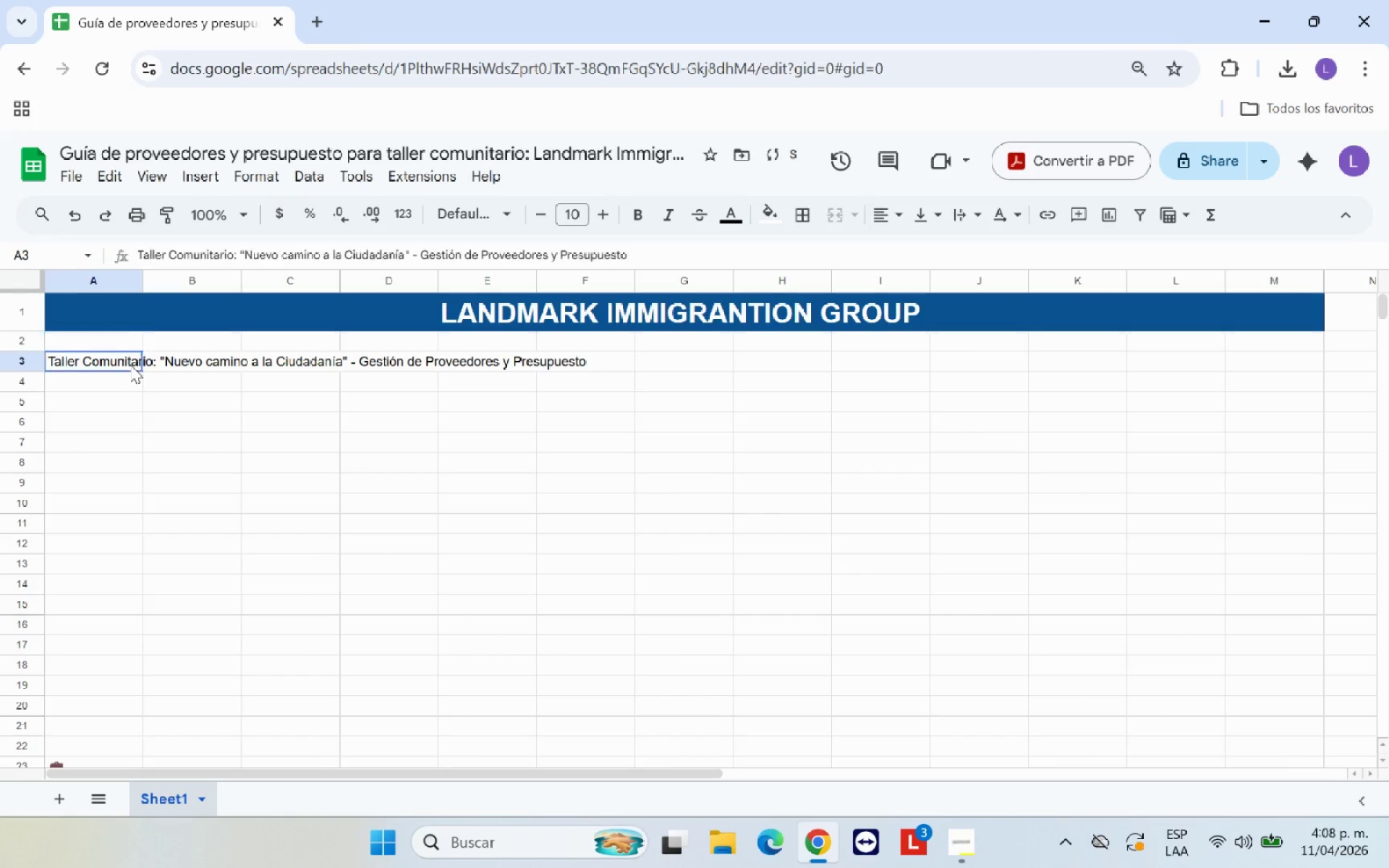 
left_click([130, 365])
 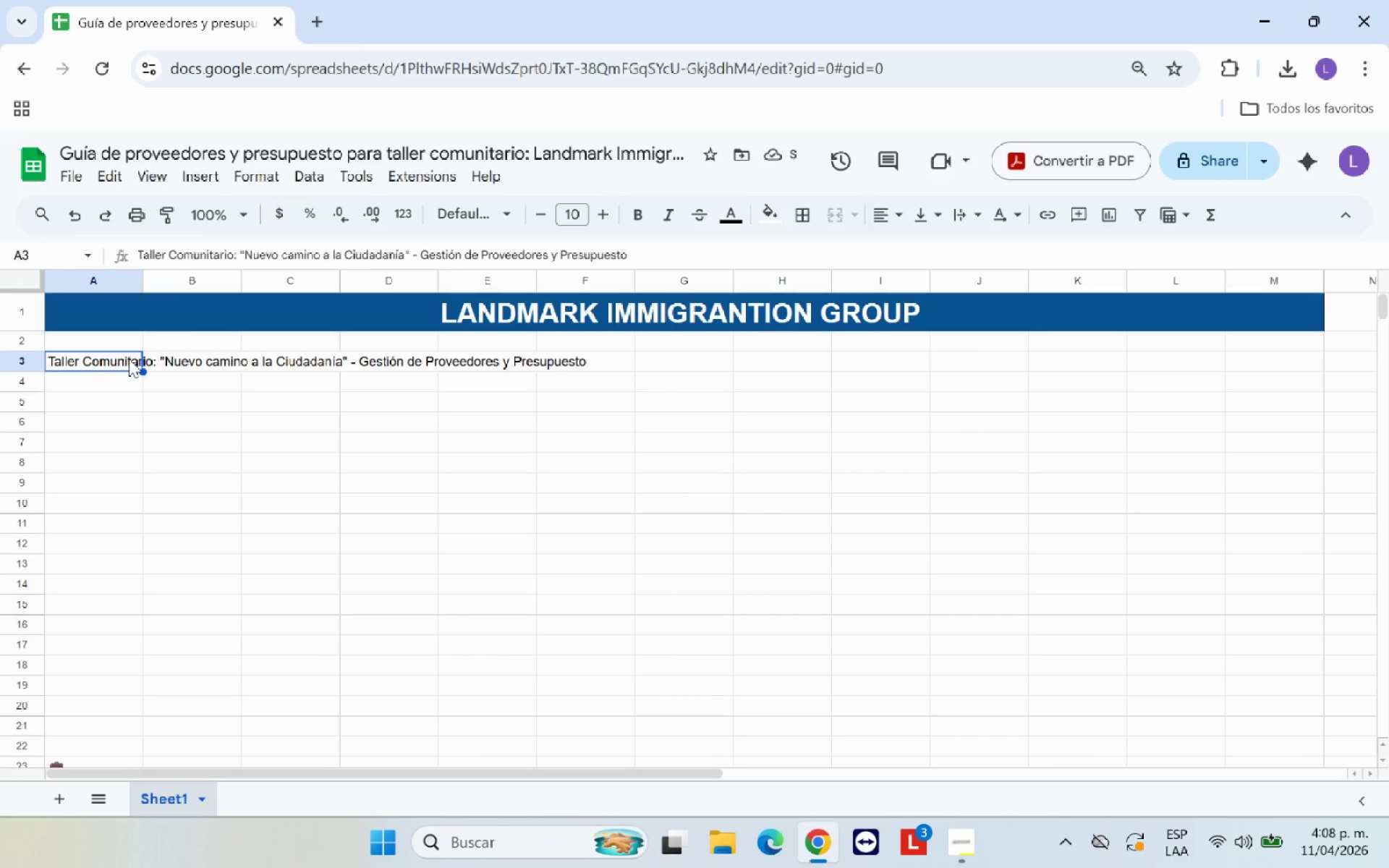 
left_click_drag(start_coordinate=[129, 359], to_coordinate=[1284, 360])
 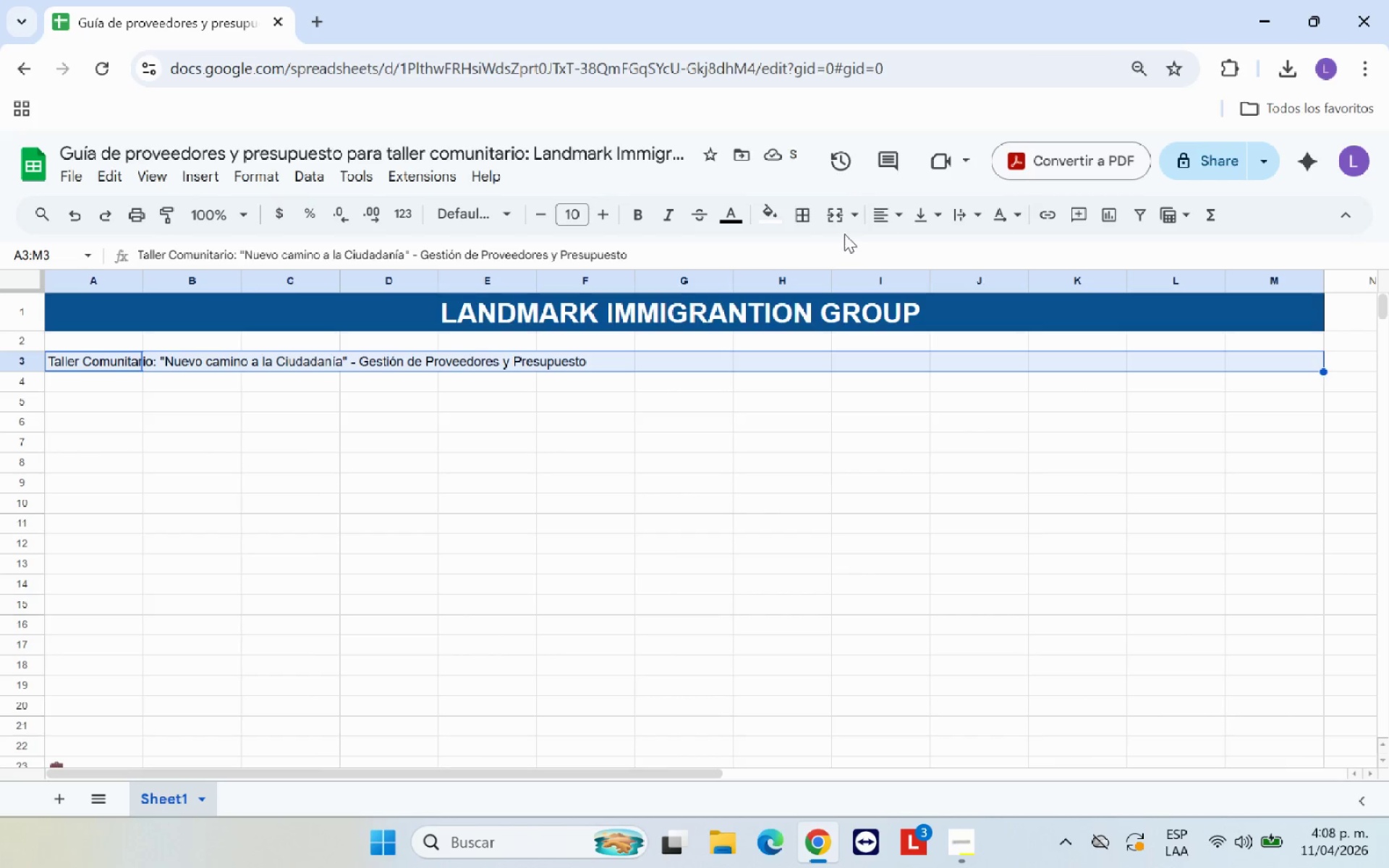 
left_click([840, 222])
 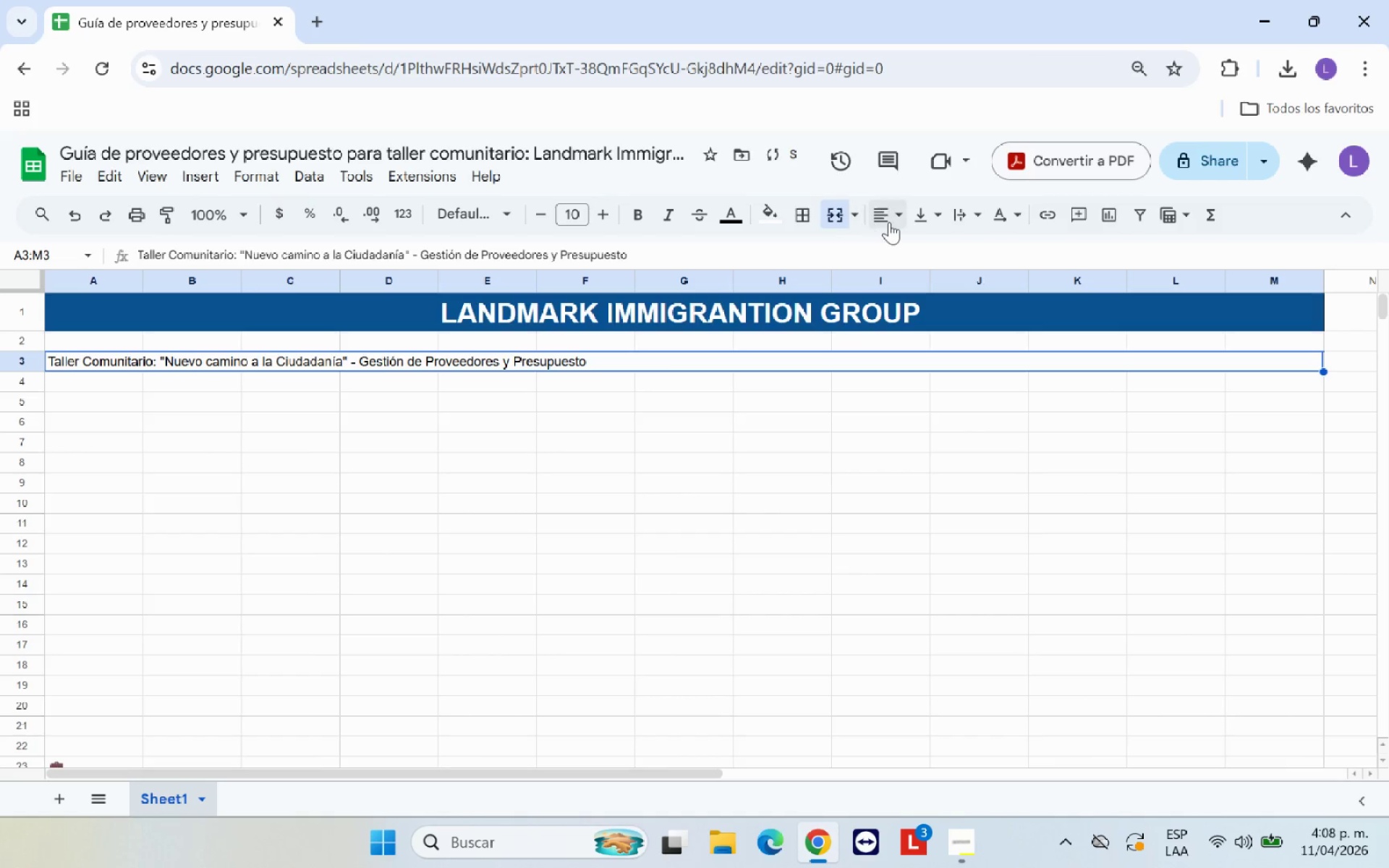 
left_click([891, 222])
 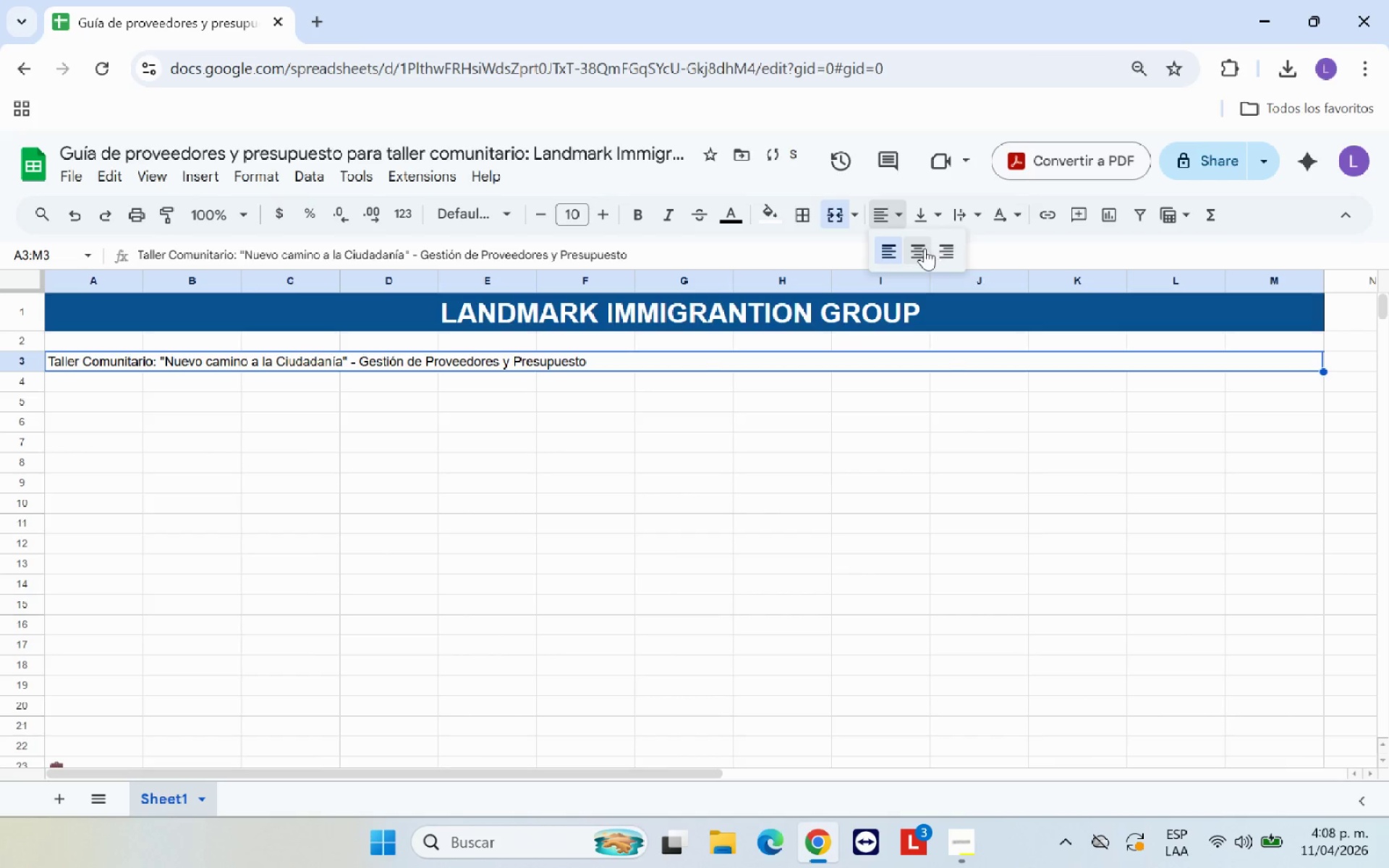 
left_click([925, 248])
 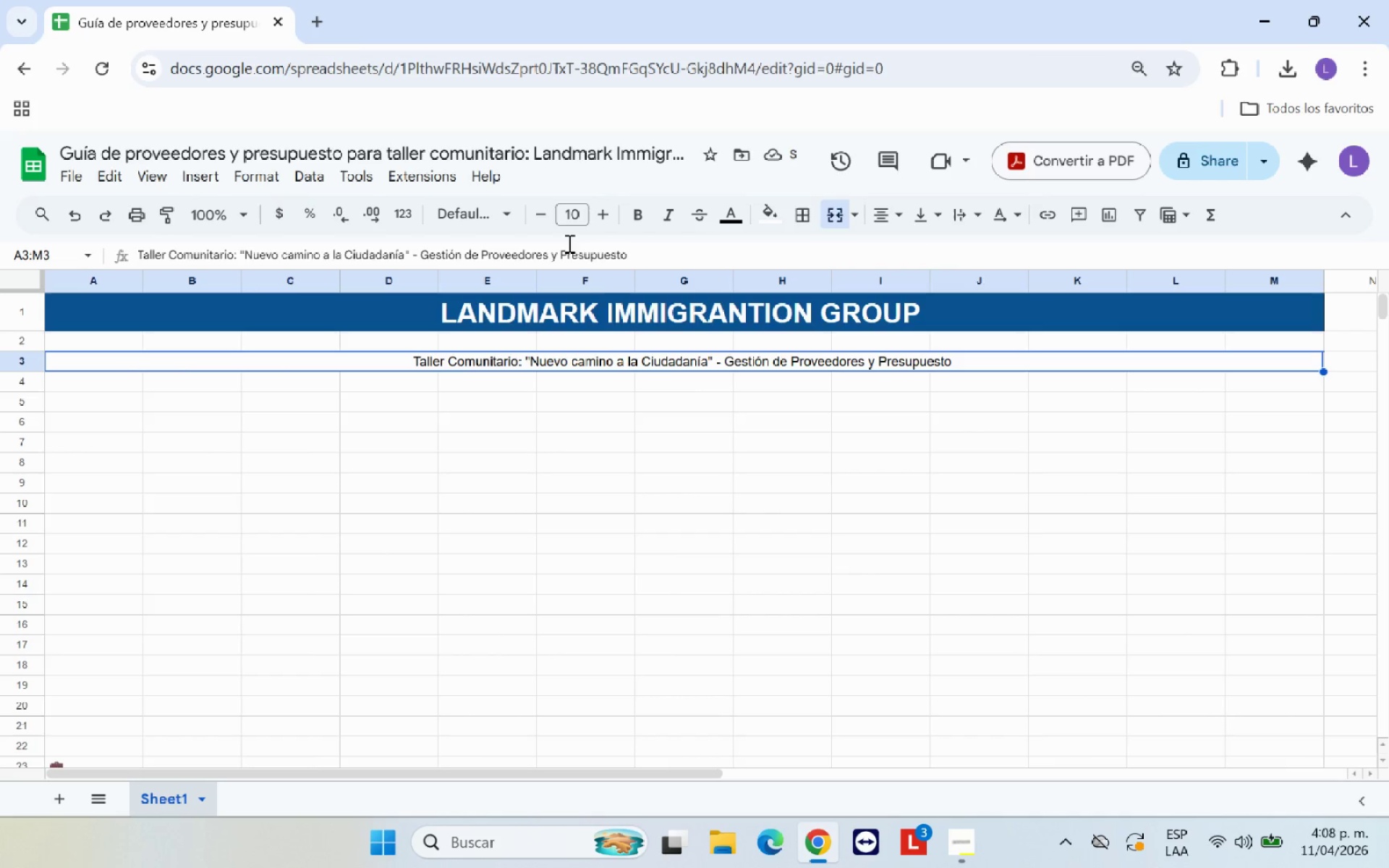 
wait(6.58)
 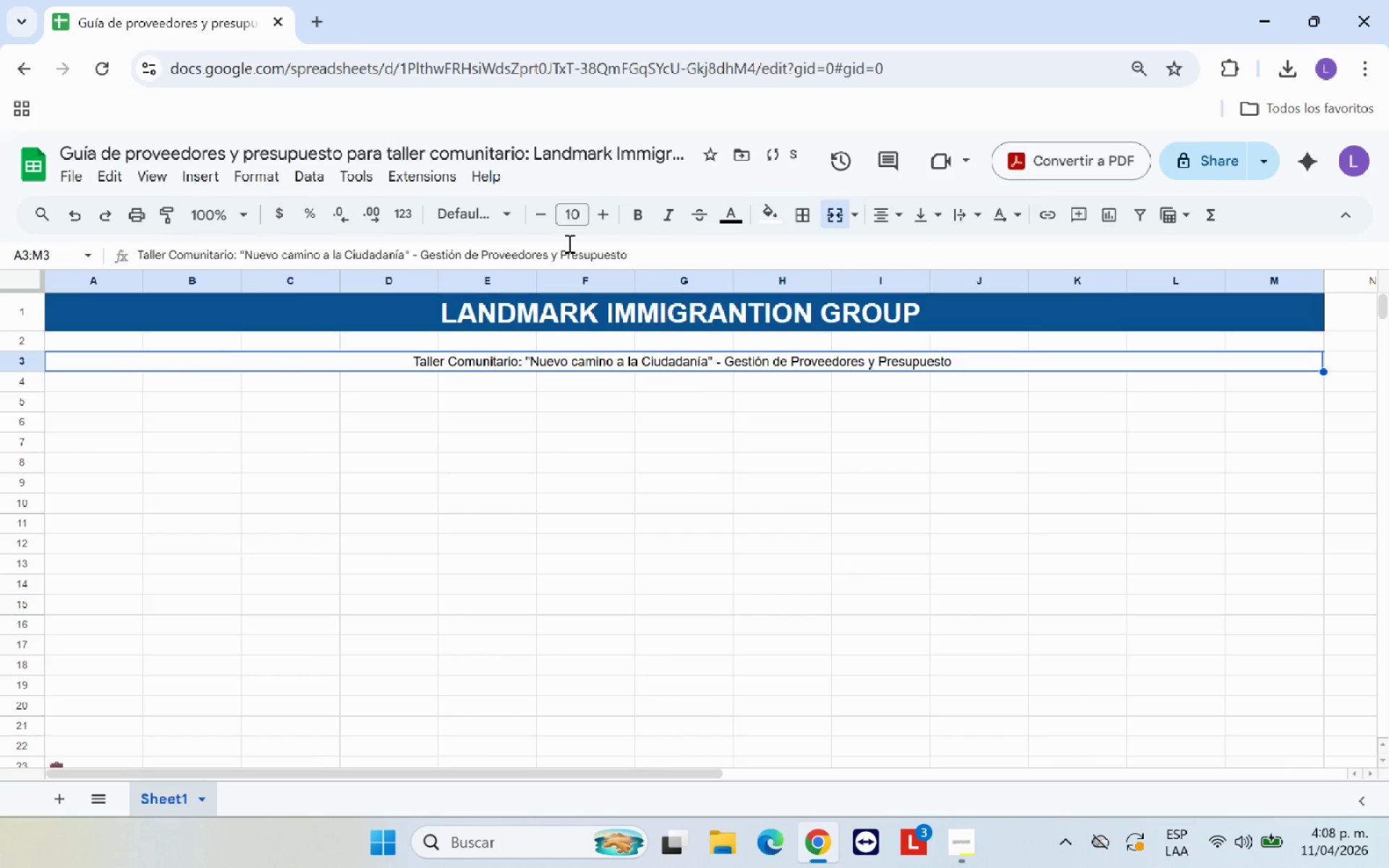 
left_click([773, 215])
 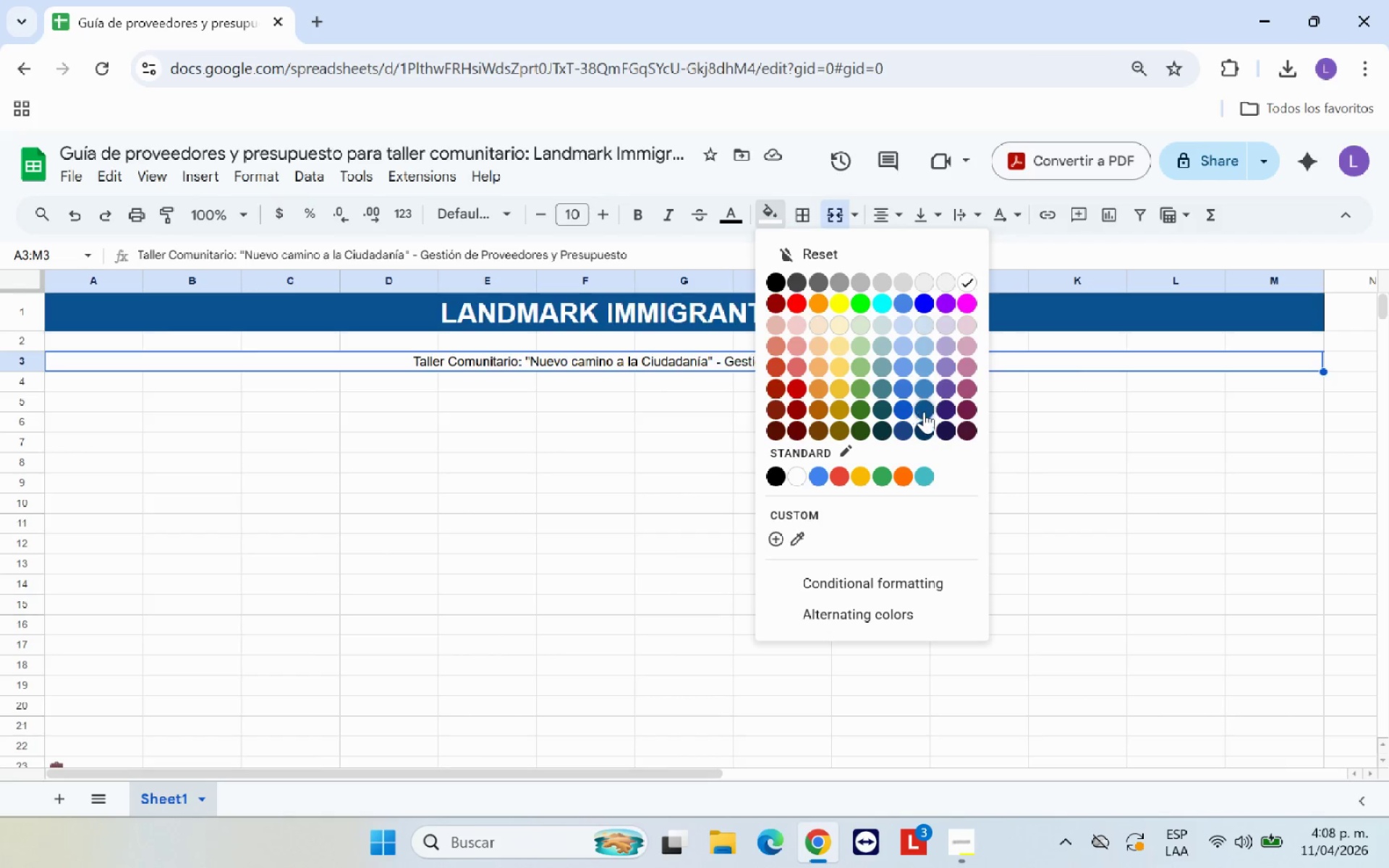 
left_click([931, 386])
 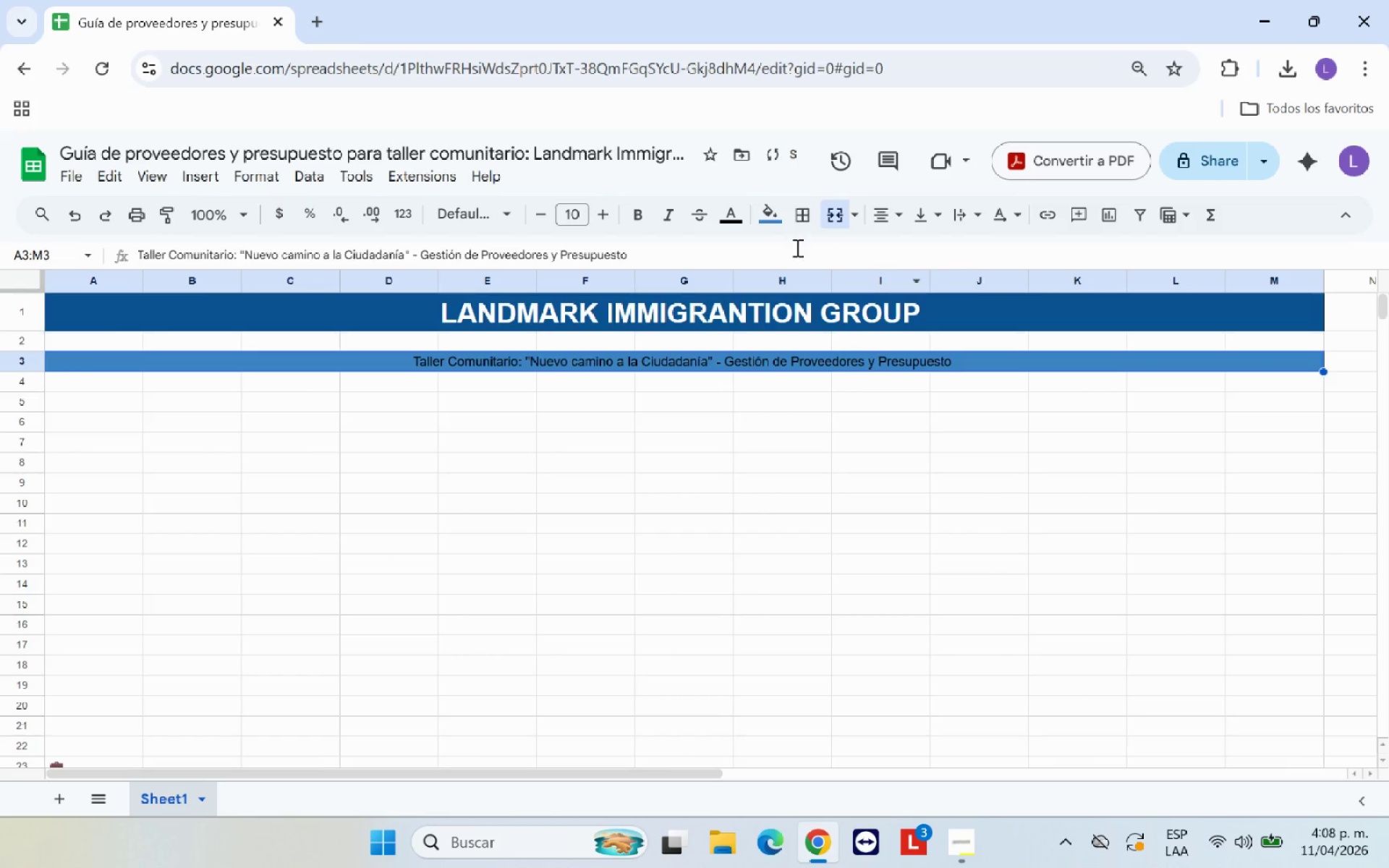 
left_click([736, 221])
 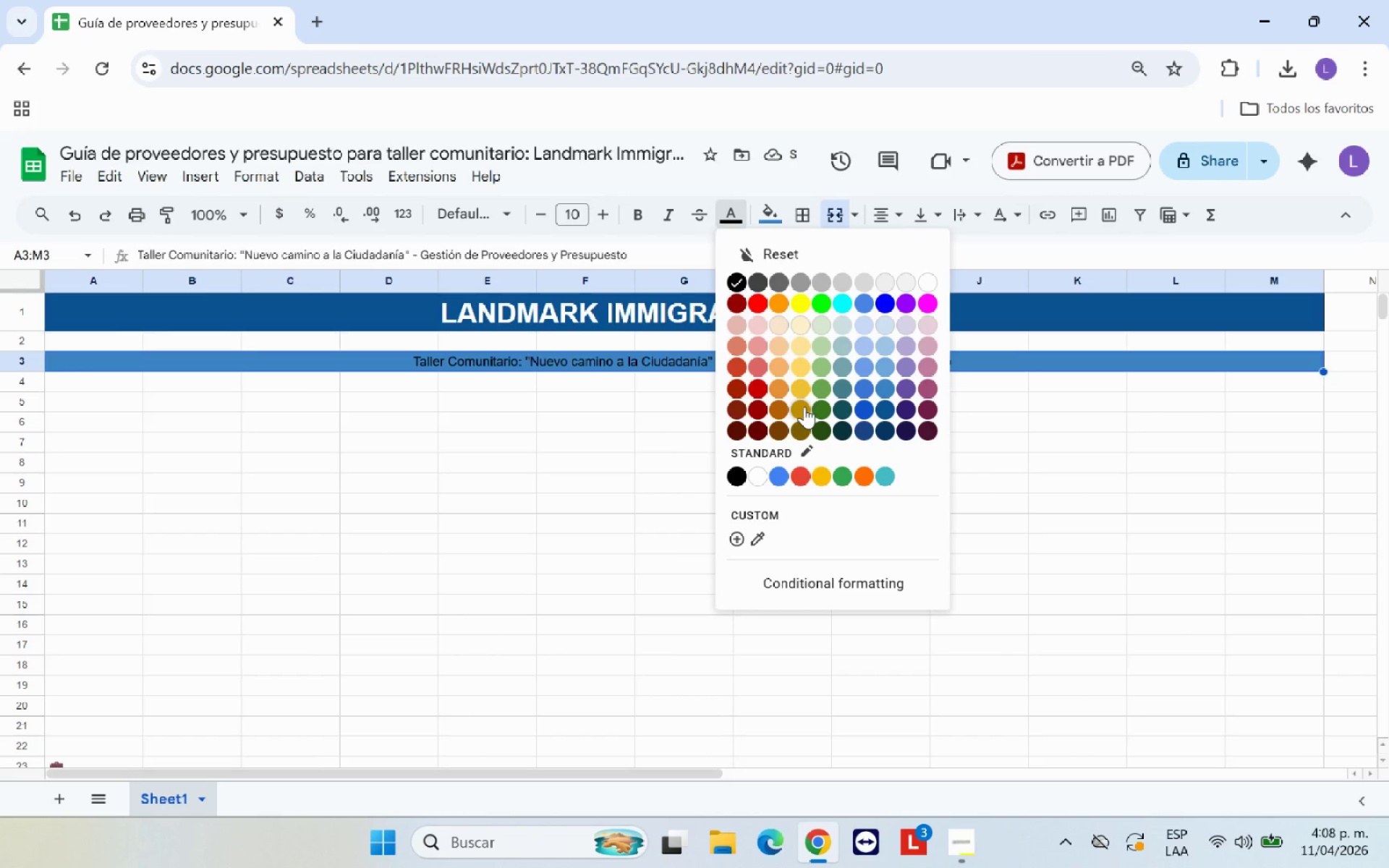 
left_click([804, 407])
 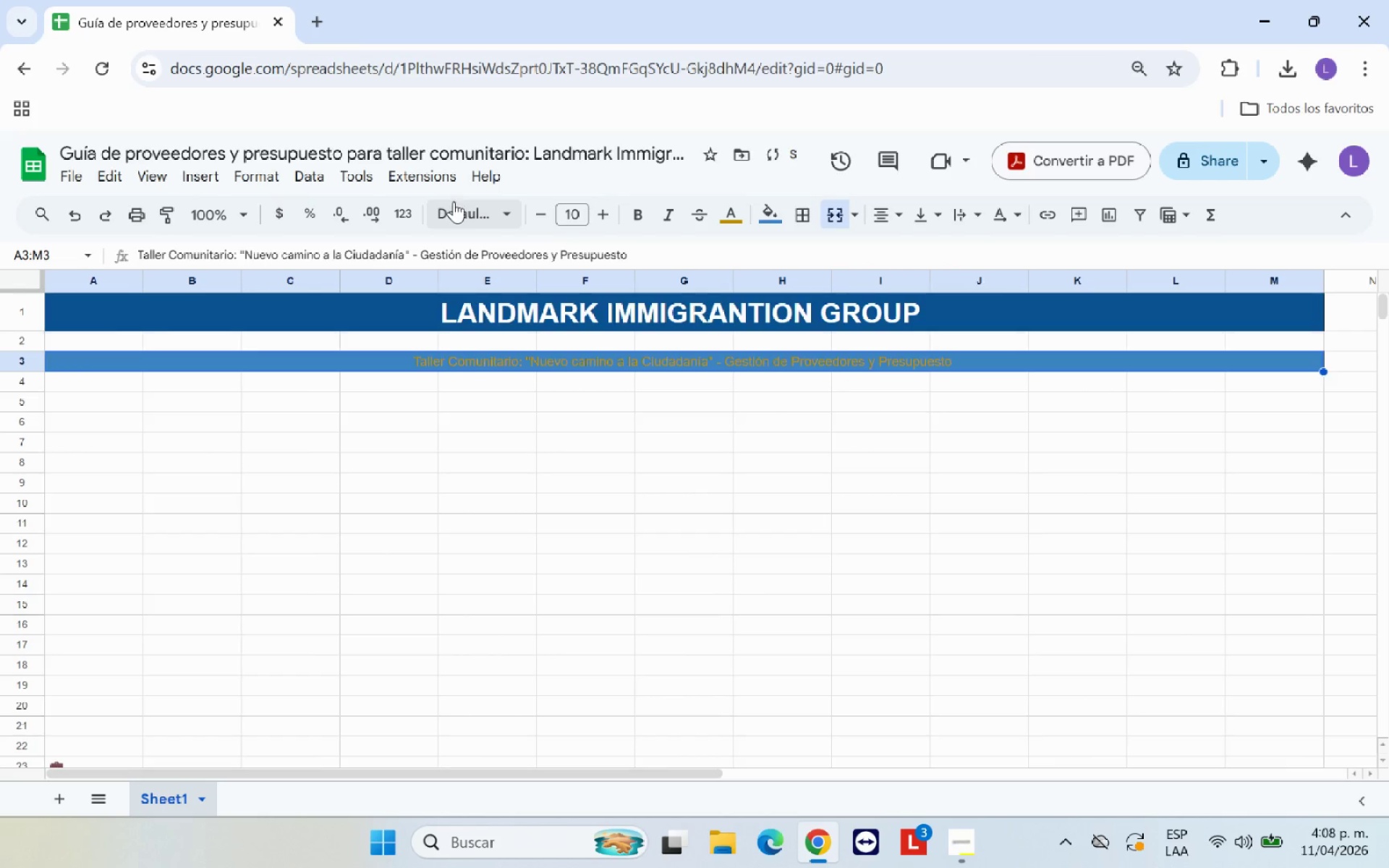 
left_click([637, 216])
 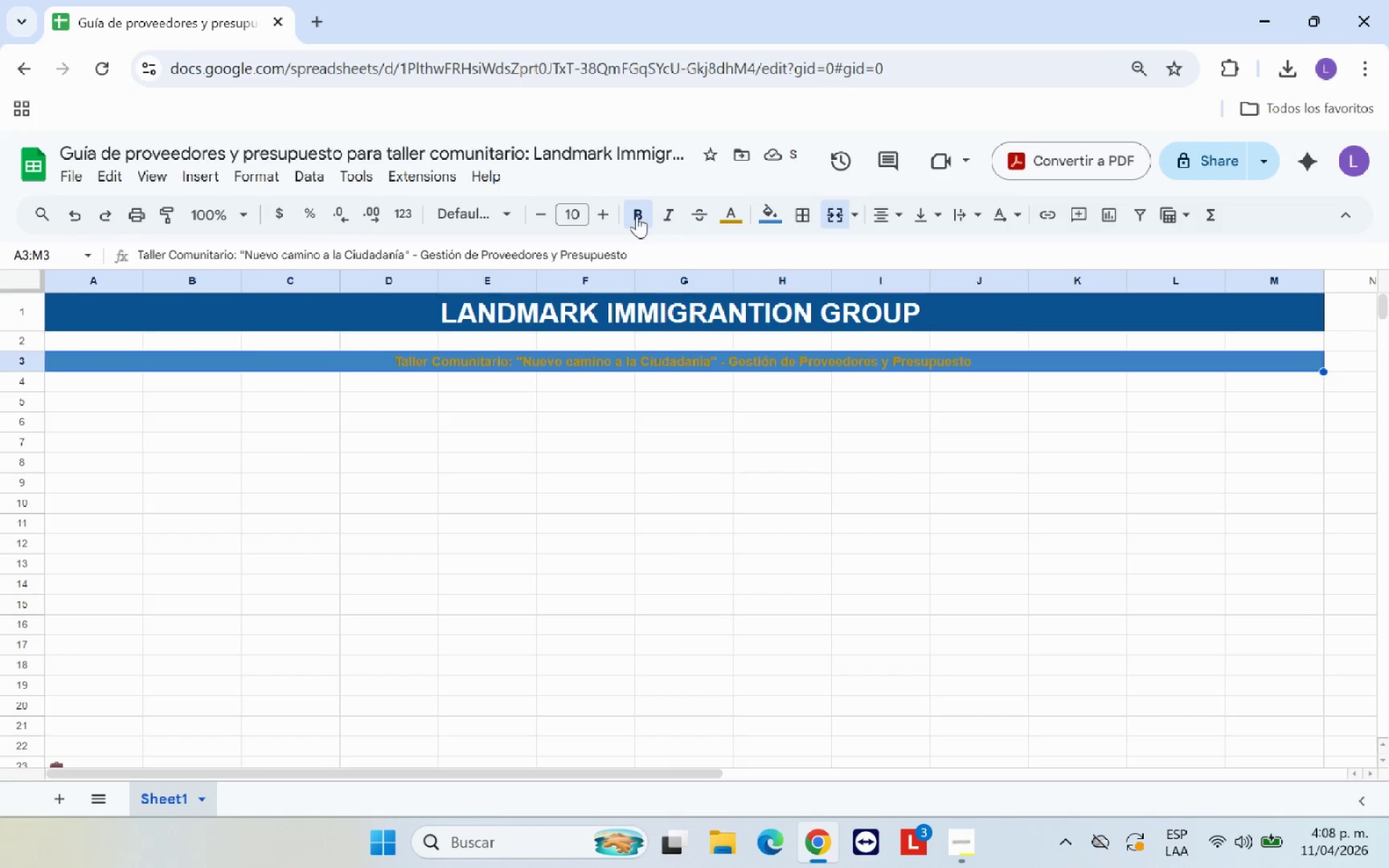 
left_click([603, 358])
 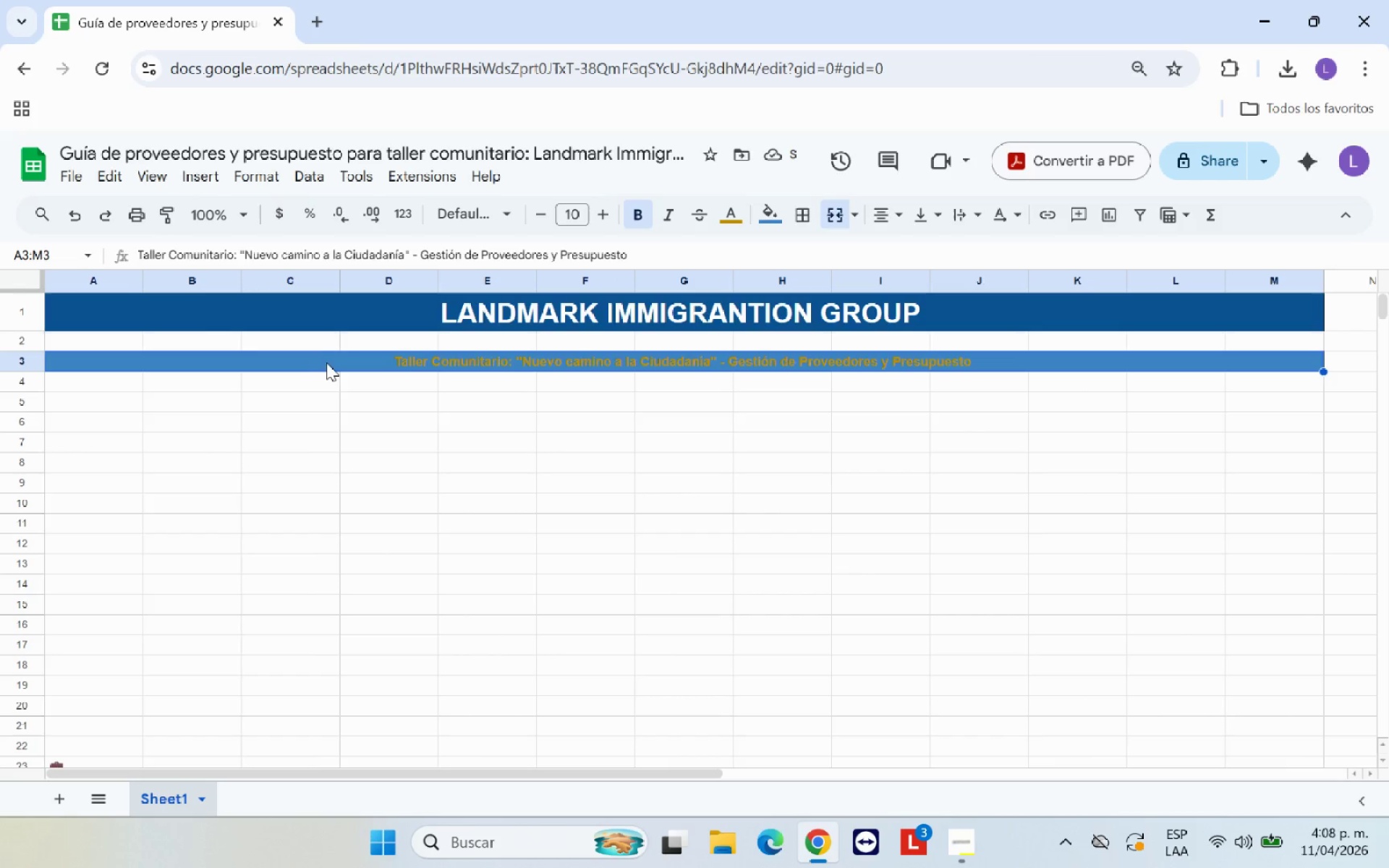 
left_click([320, 363])
 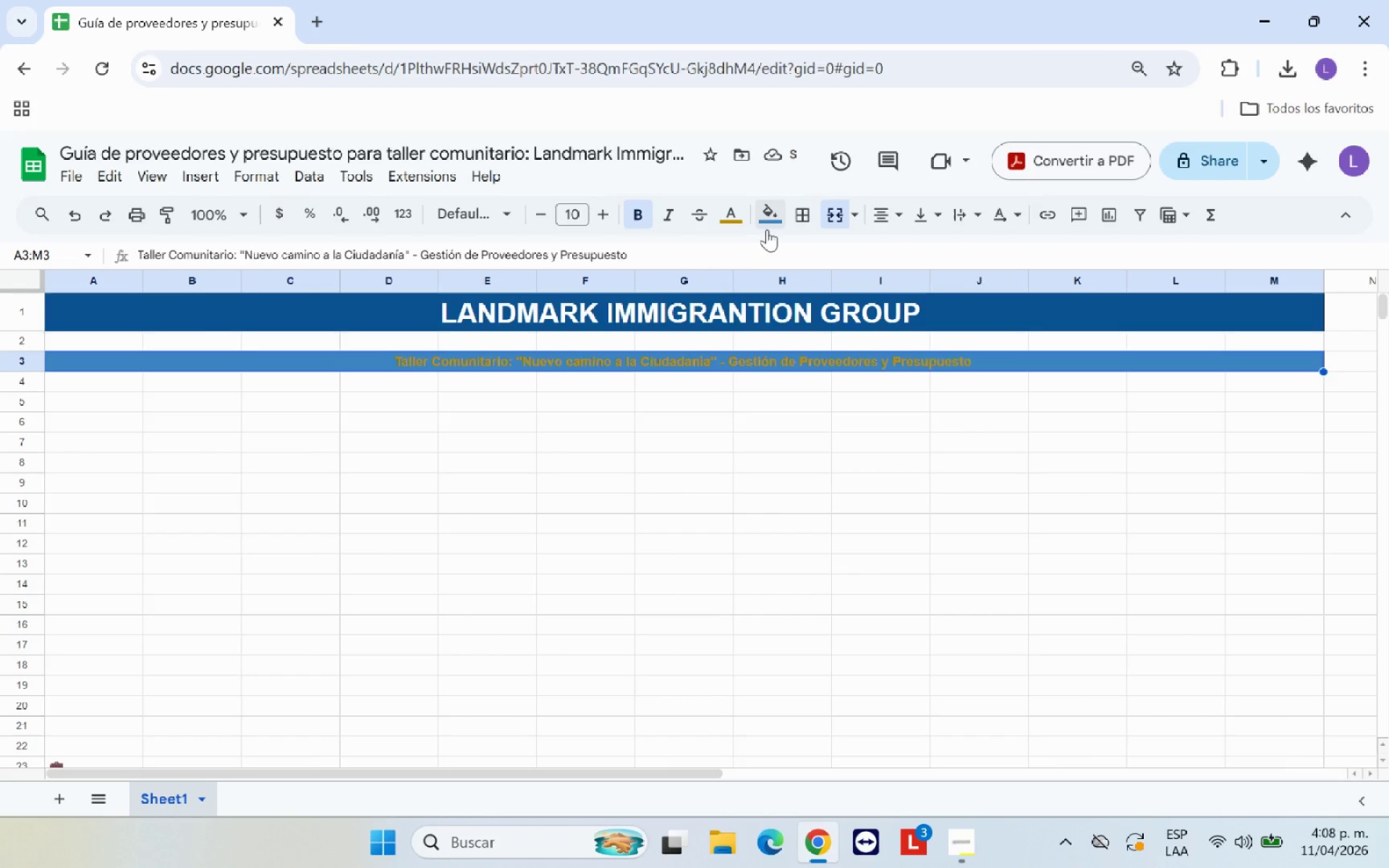 
left_click([773, 220])
 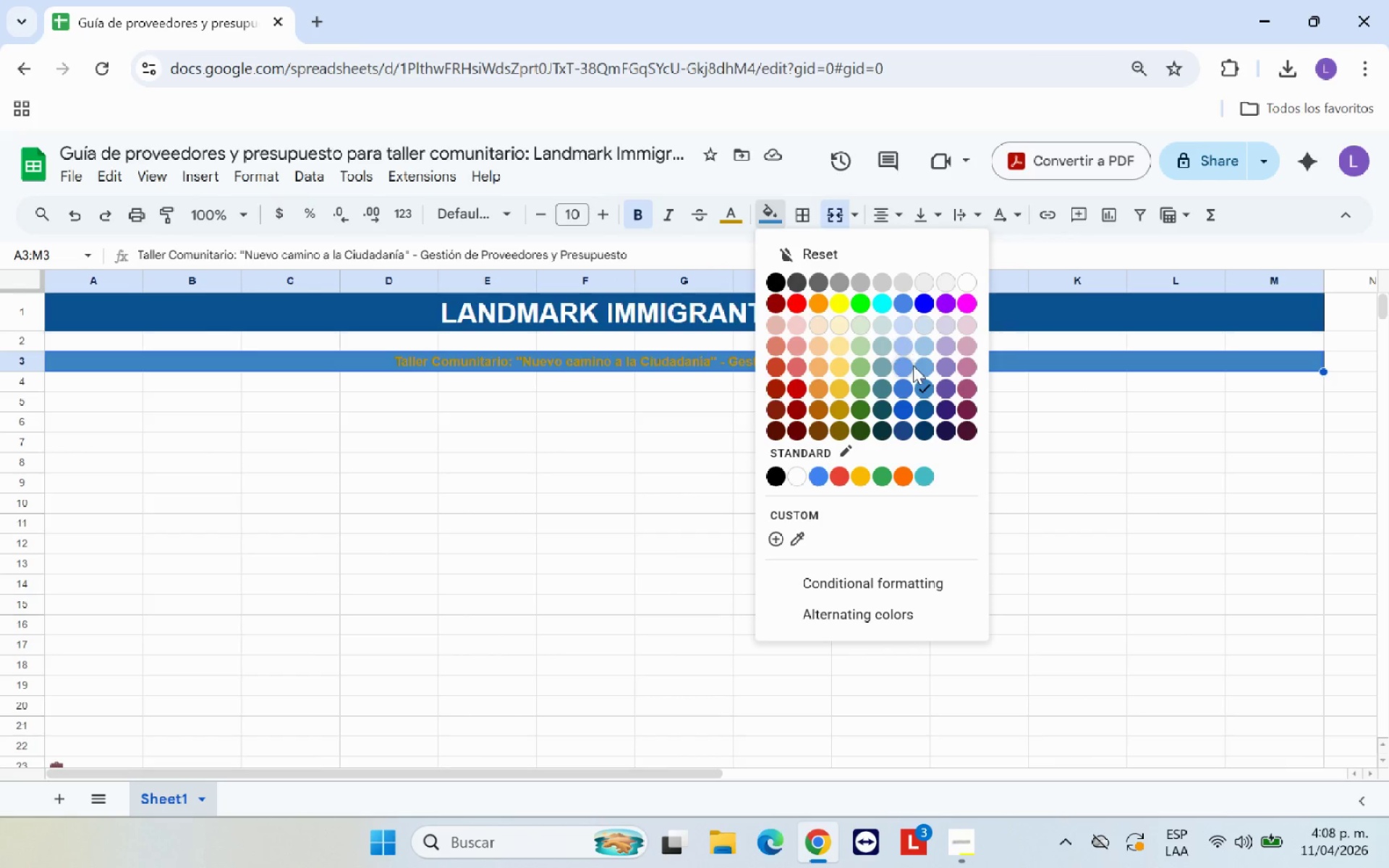 
left_click([920, 367])
 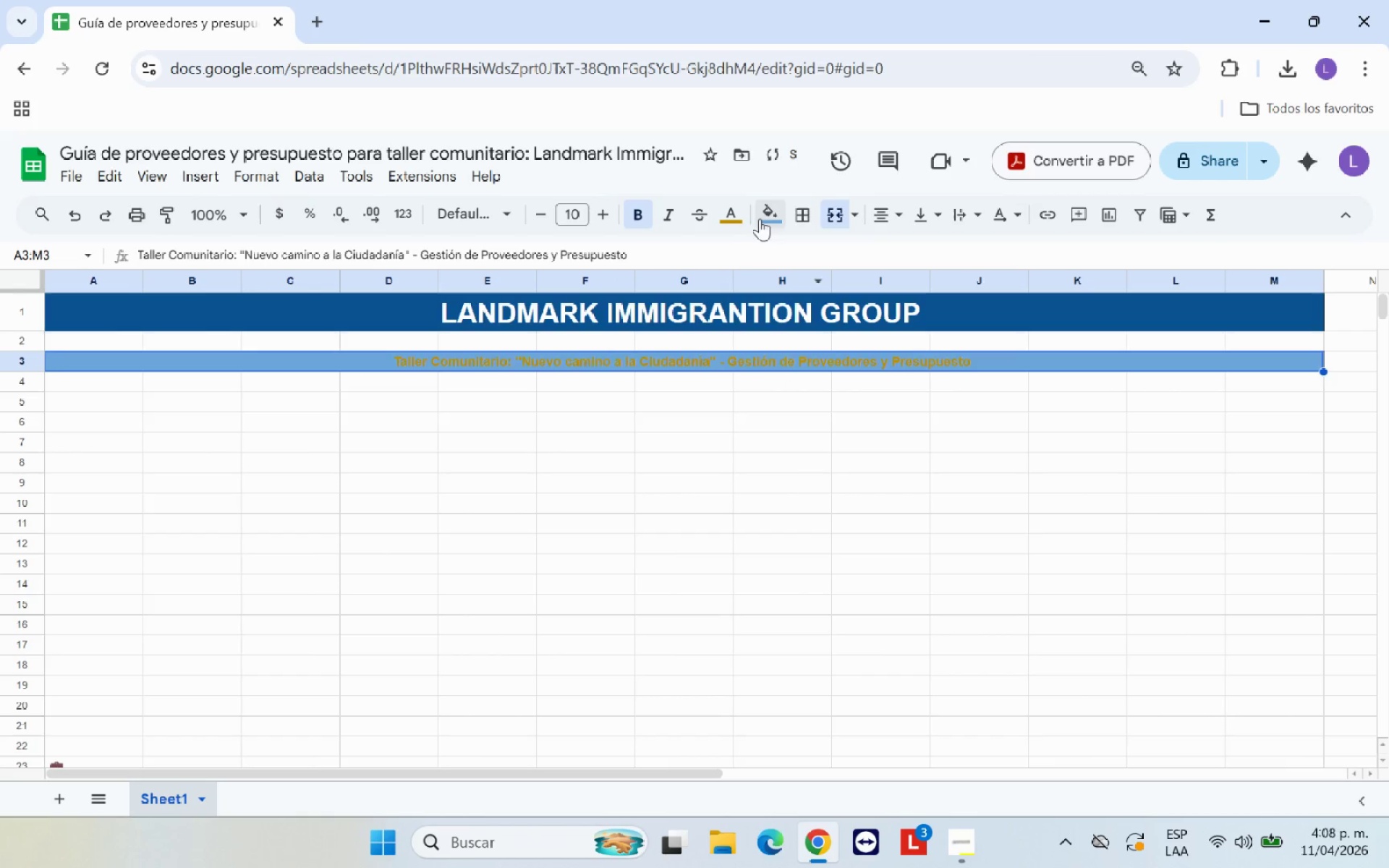 
left_click([760, 213])
 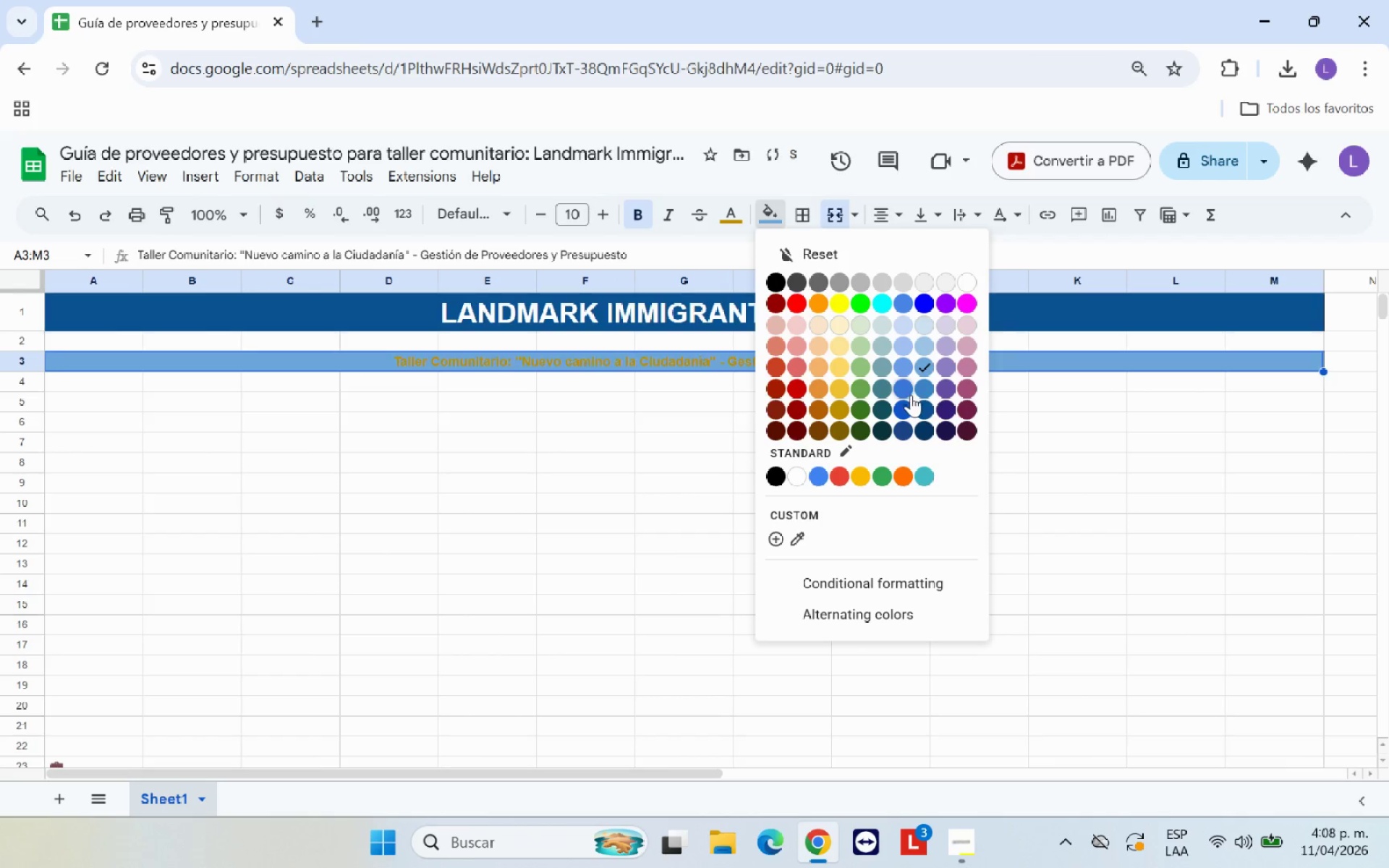 
left_click([922, 405])
 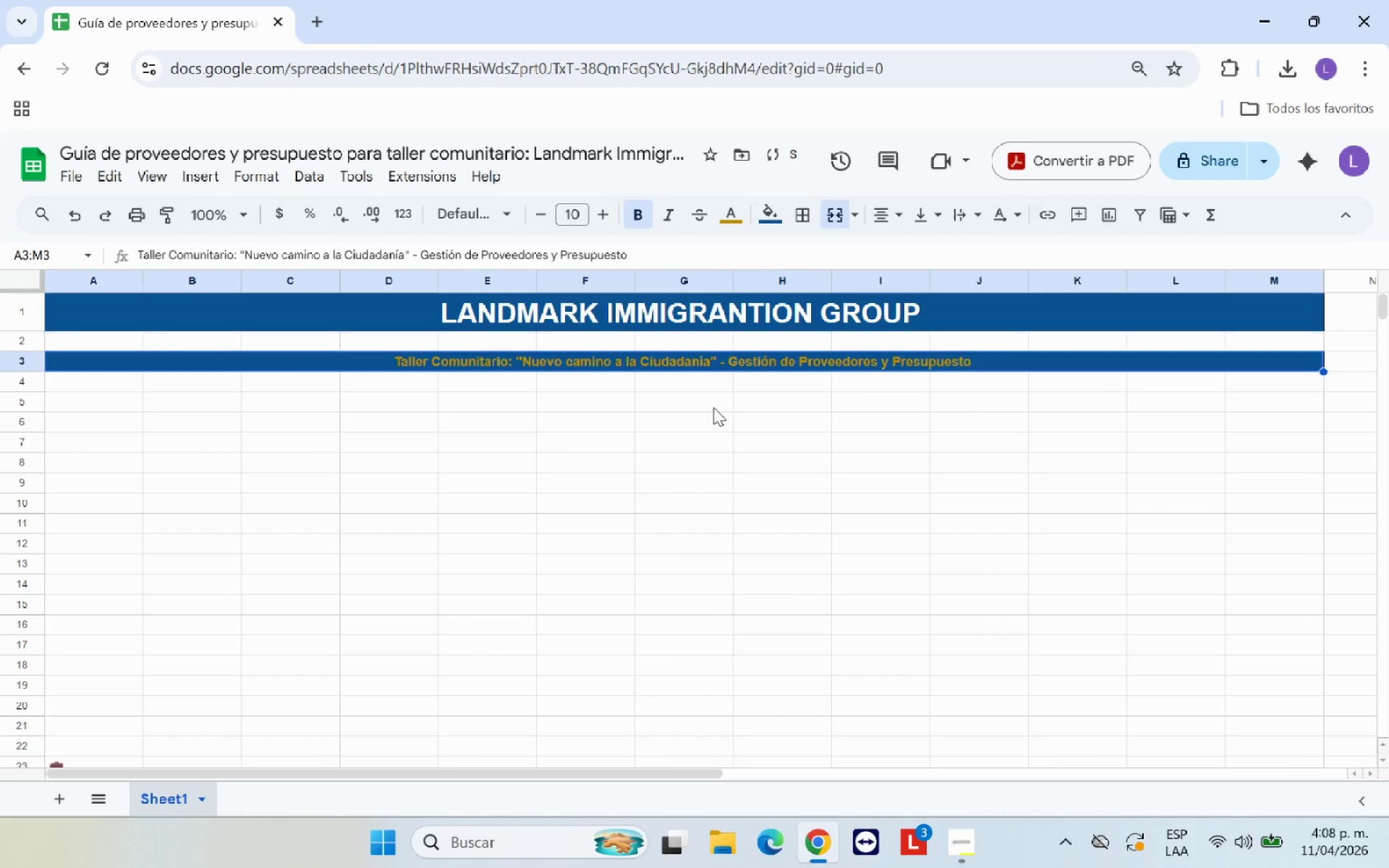 
left_click([710, 407])
 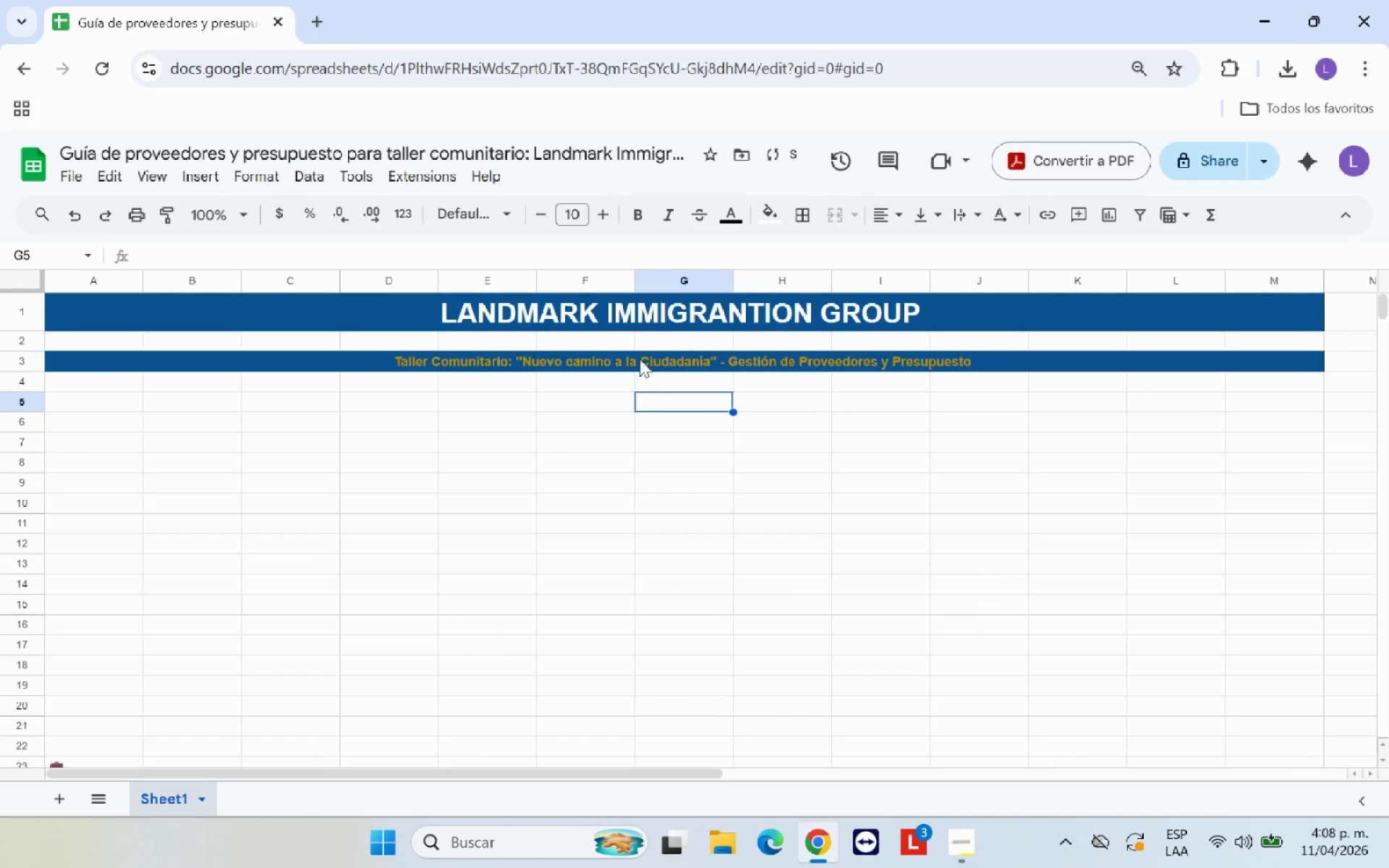 
left_click([640, 357])
 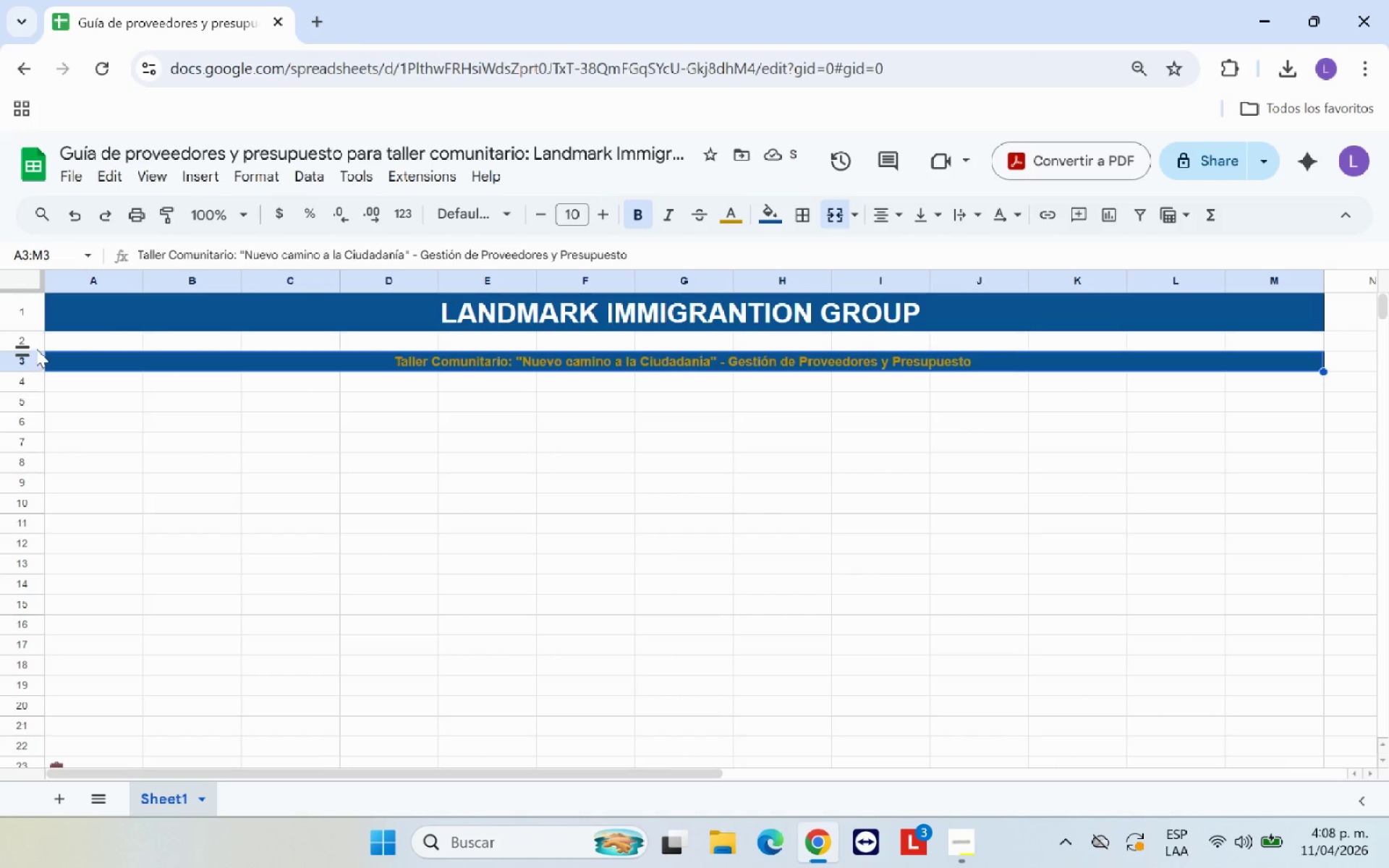 
left_click_drag(start_coordinate=[26, 346], to_coordinate=[25, 333])
 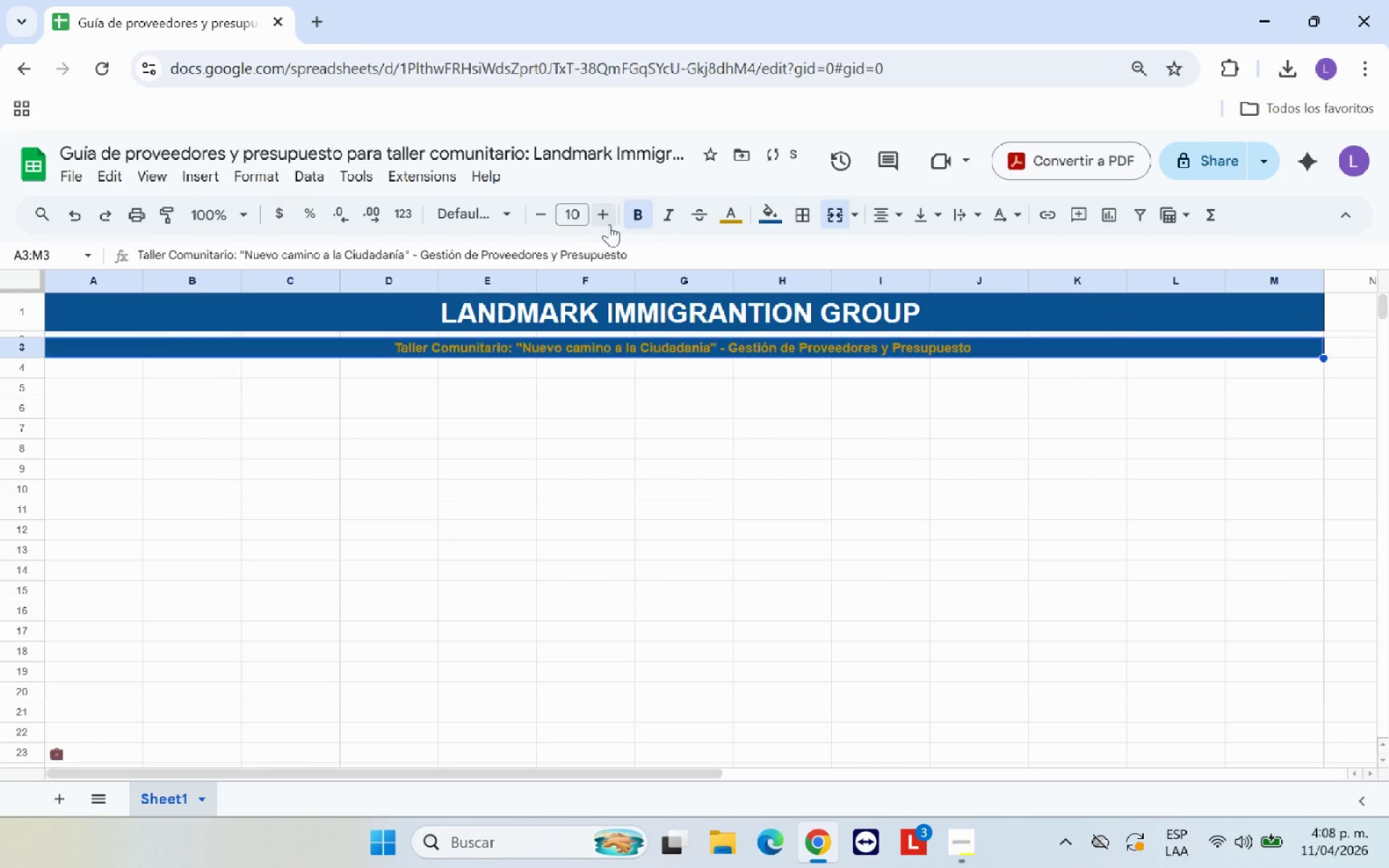 
left_click([604, 213])
 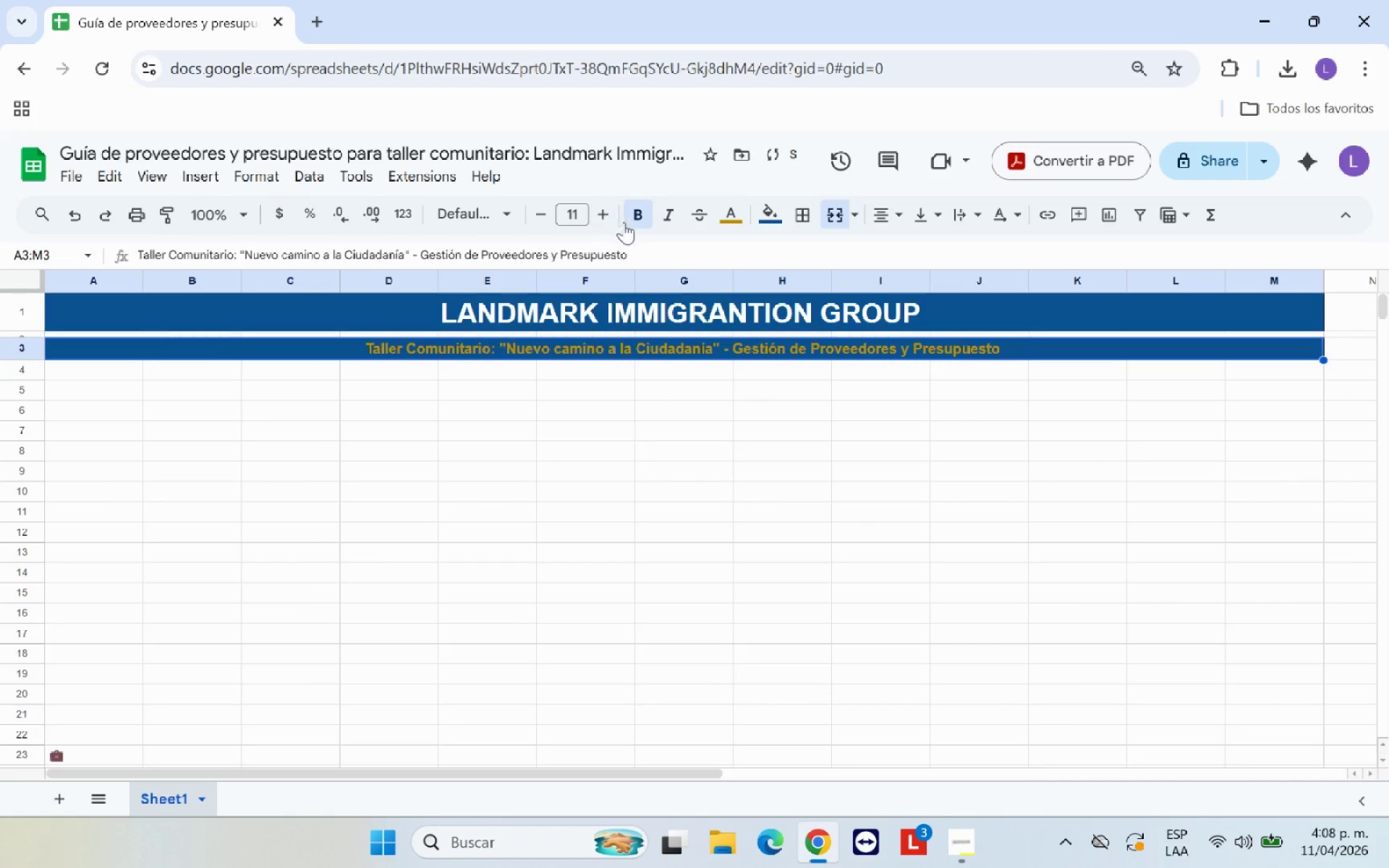 
left_click([672, 218])
 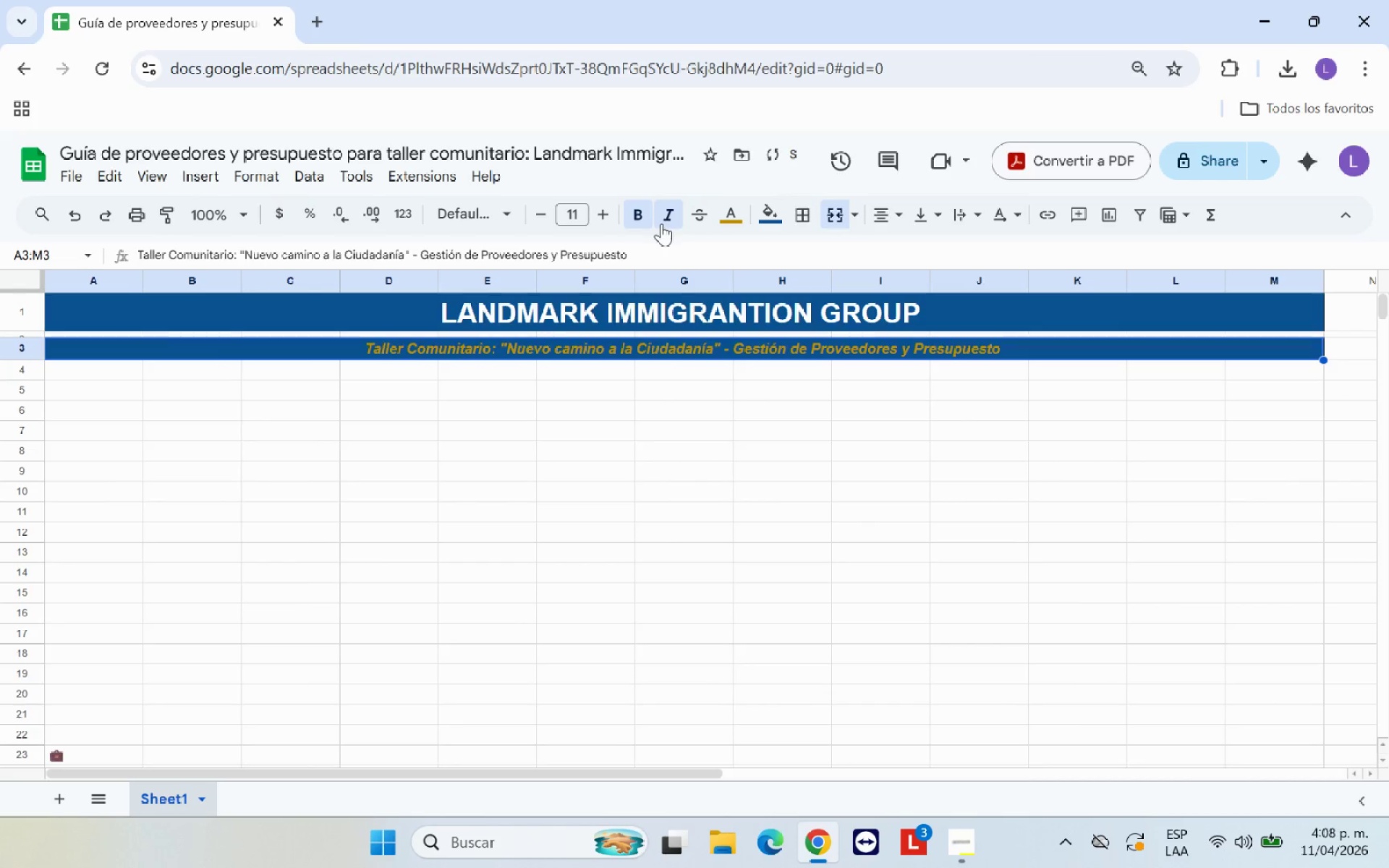 
left_click([645, 218])
 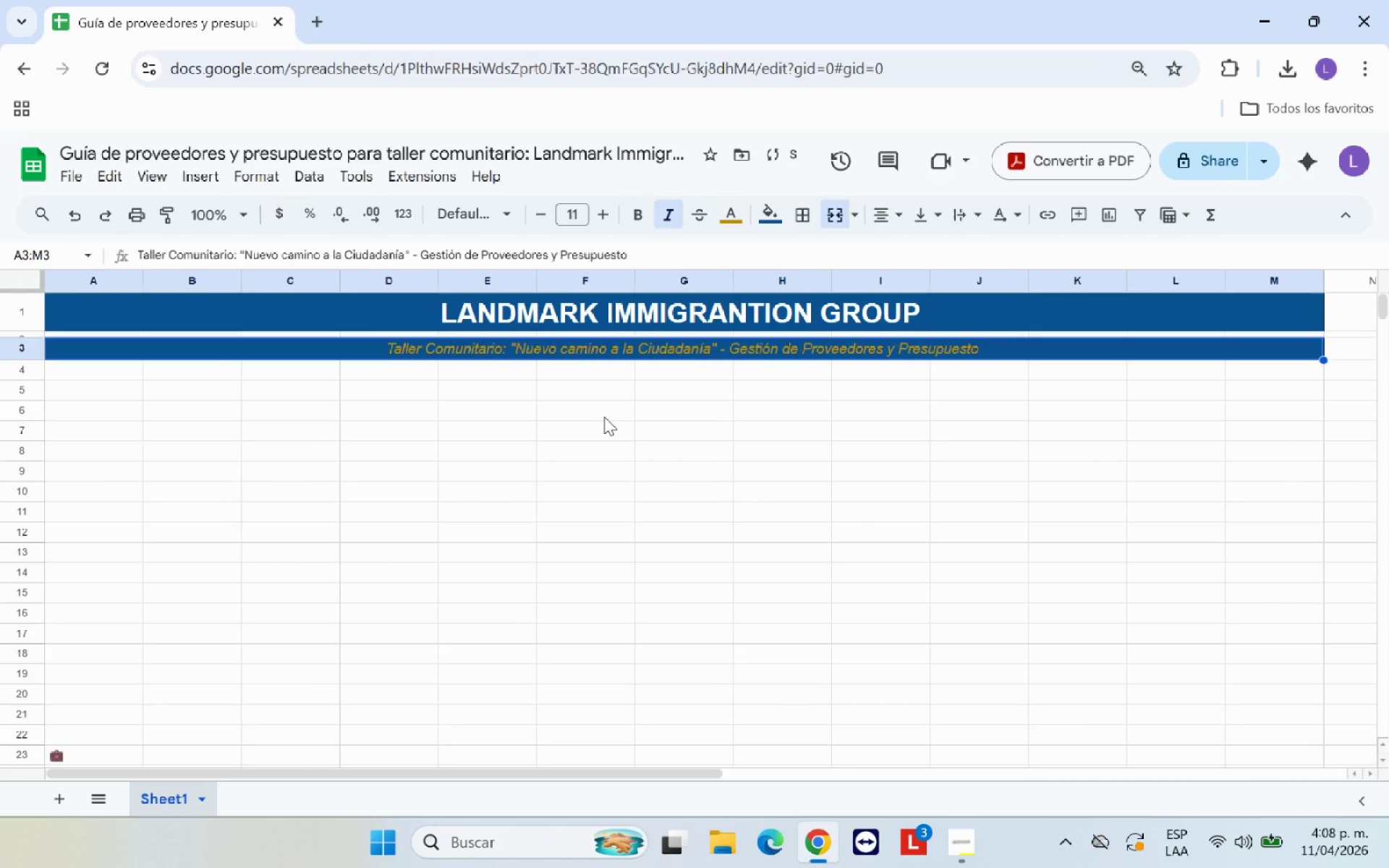 
left_click([604, 417])
 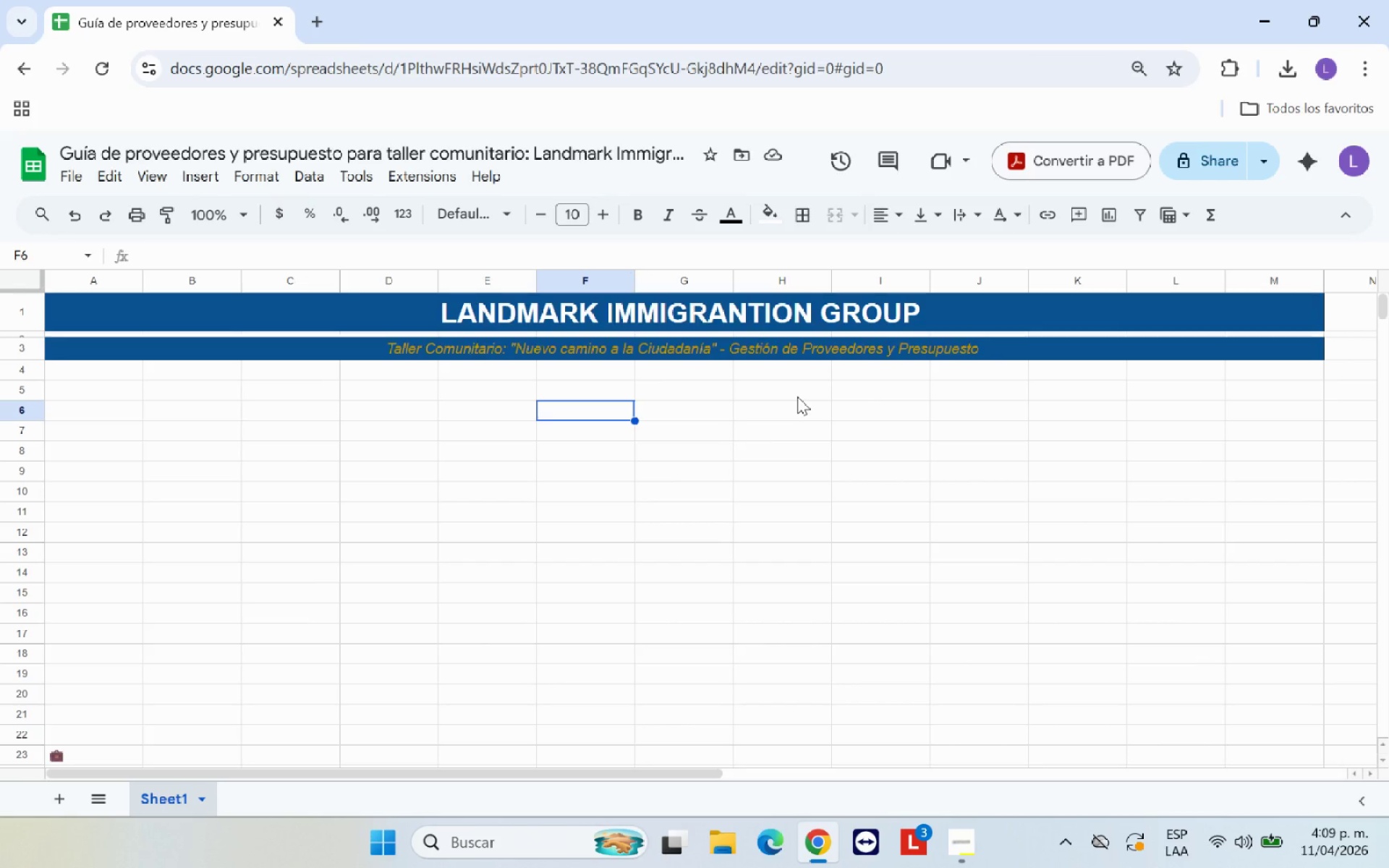 
wait(17.27)
 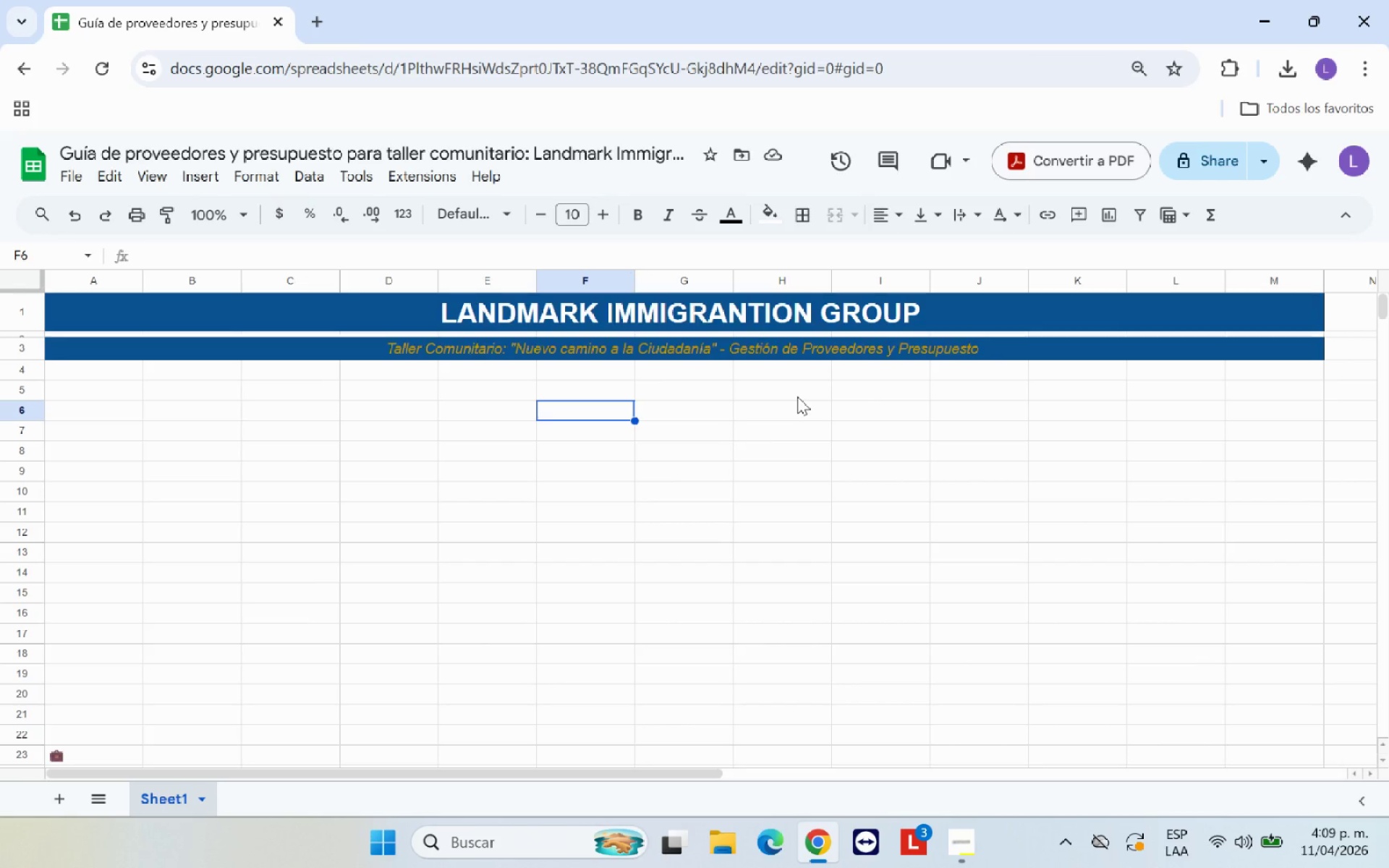 
left_click([140, 389])
 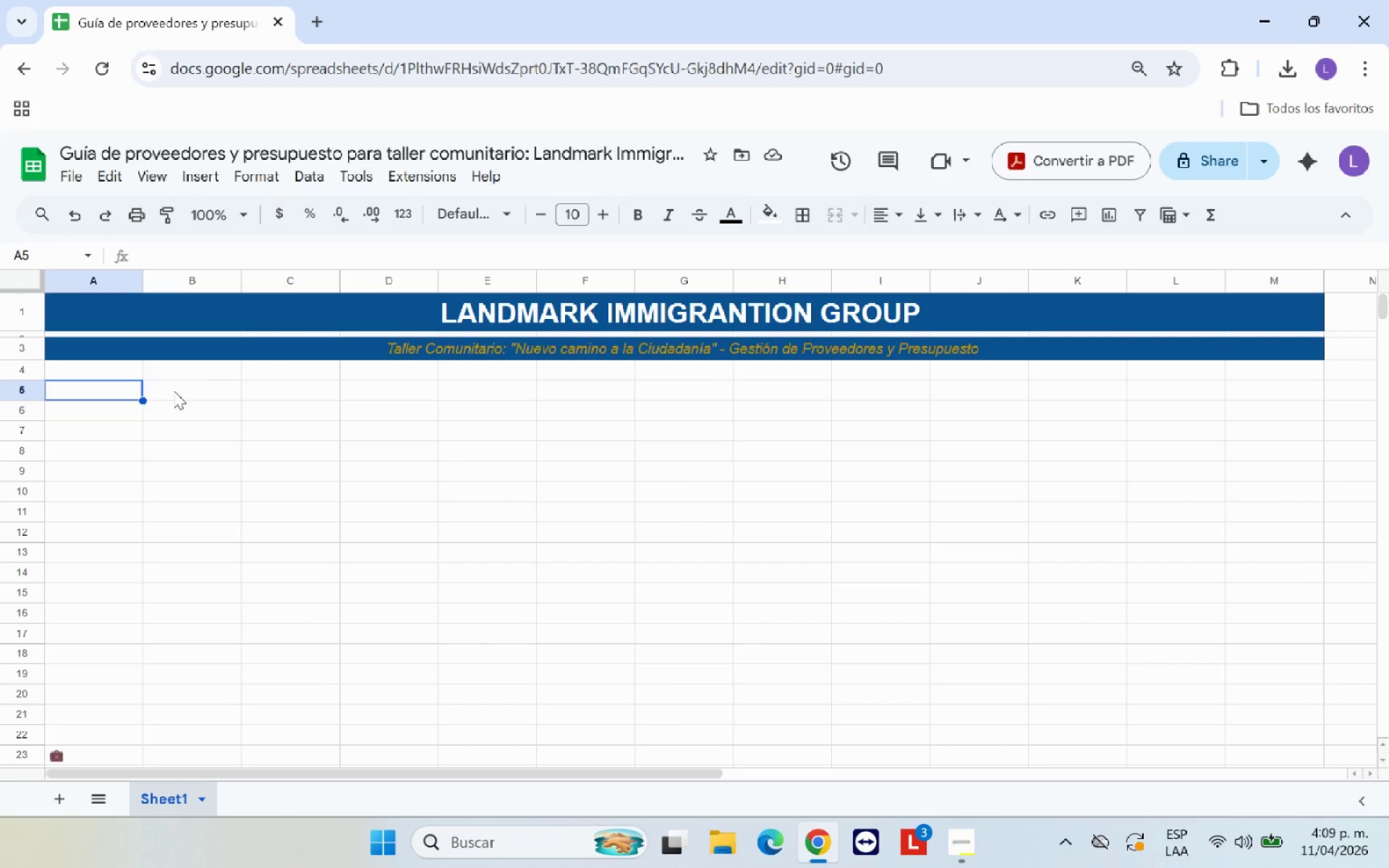 
left_click([177, 391])
 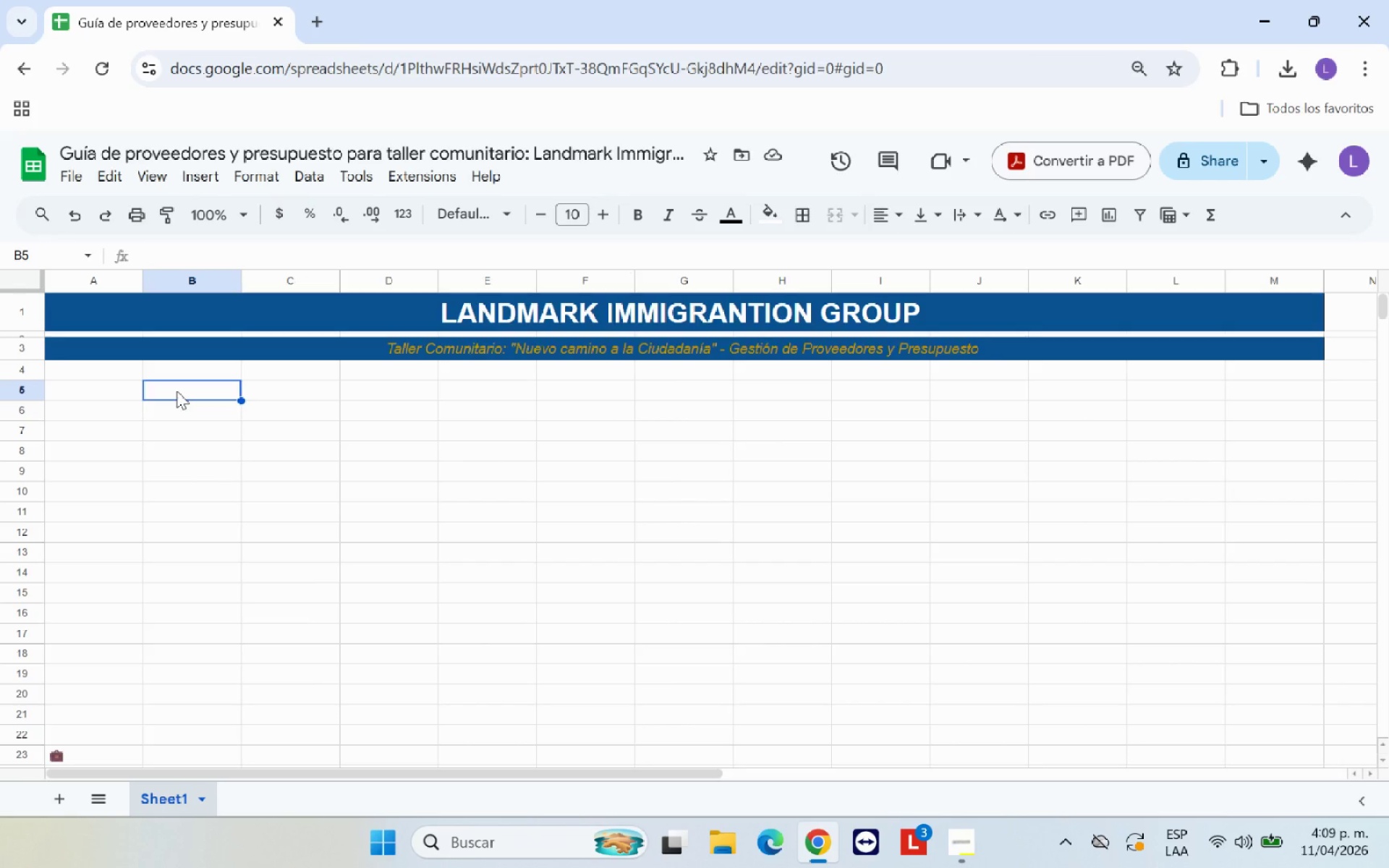 
type(PRESUPUESTO TOTAL)
 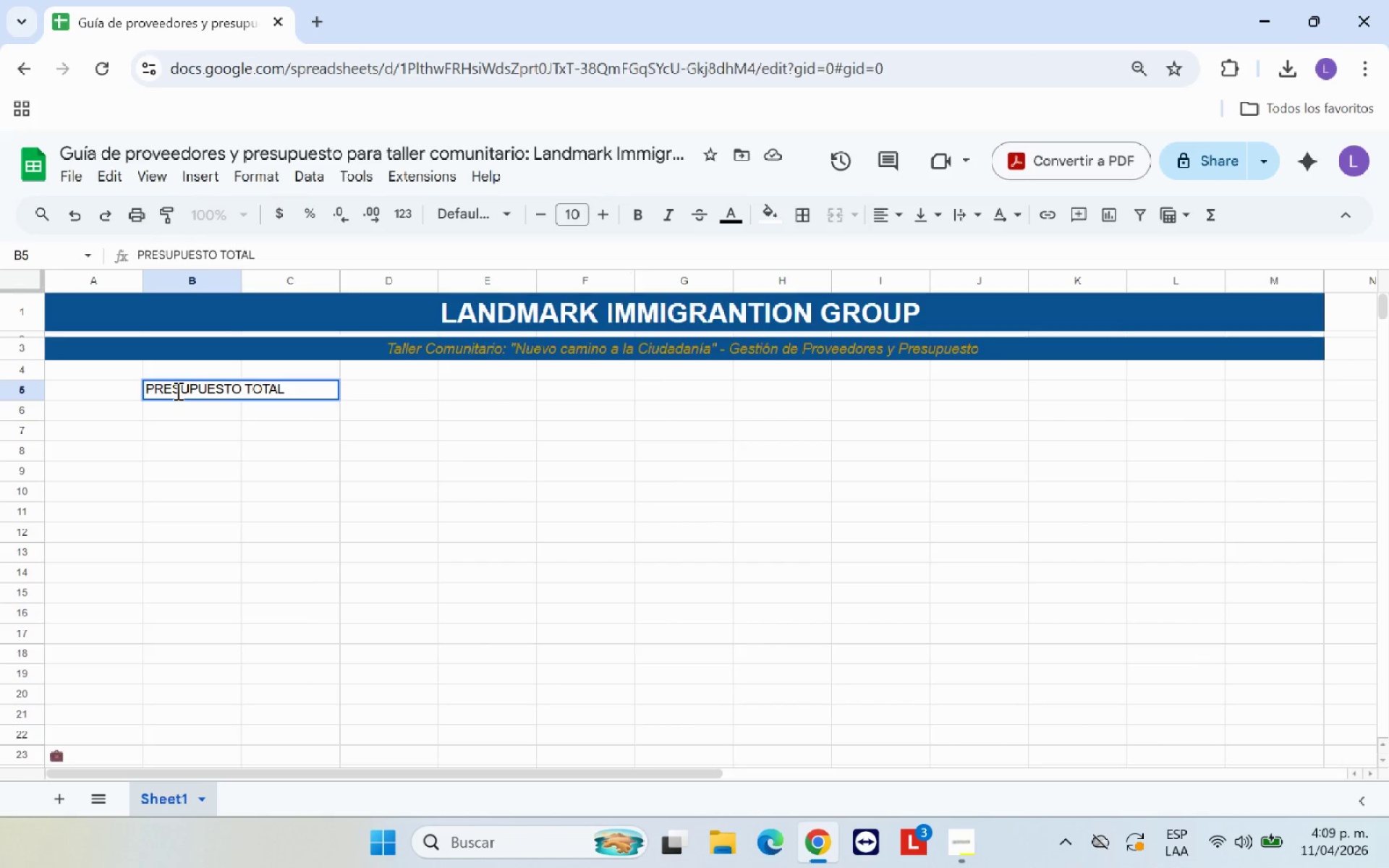 
key(Space)
 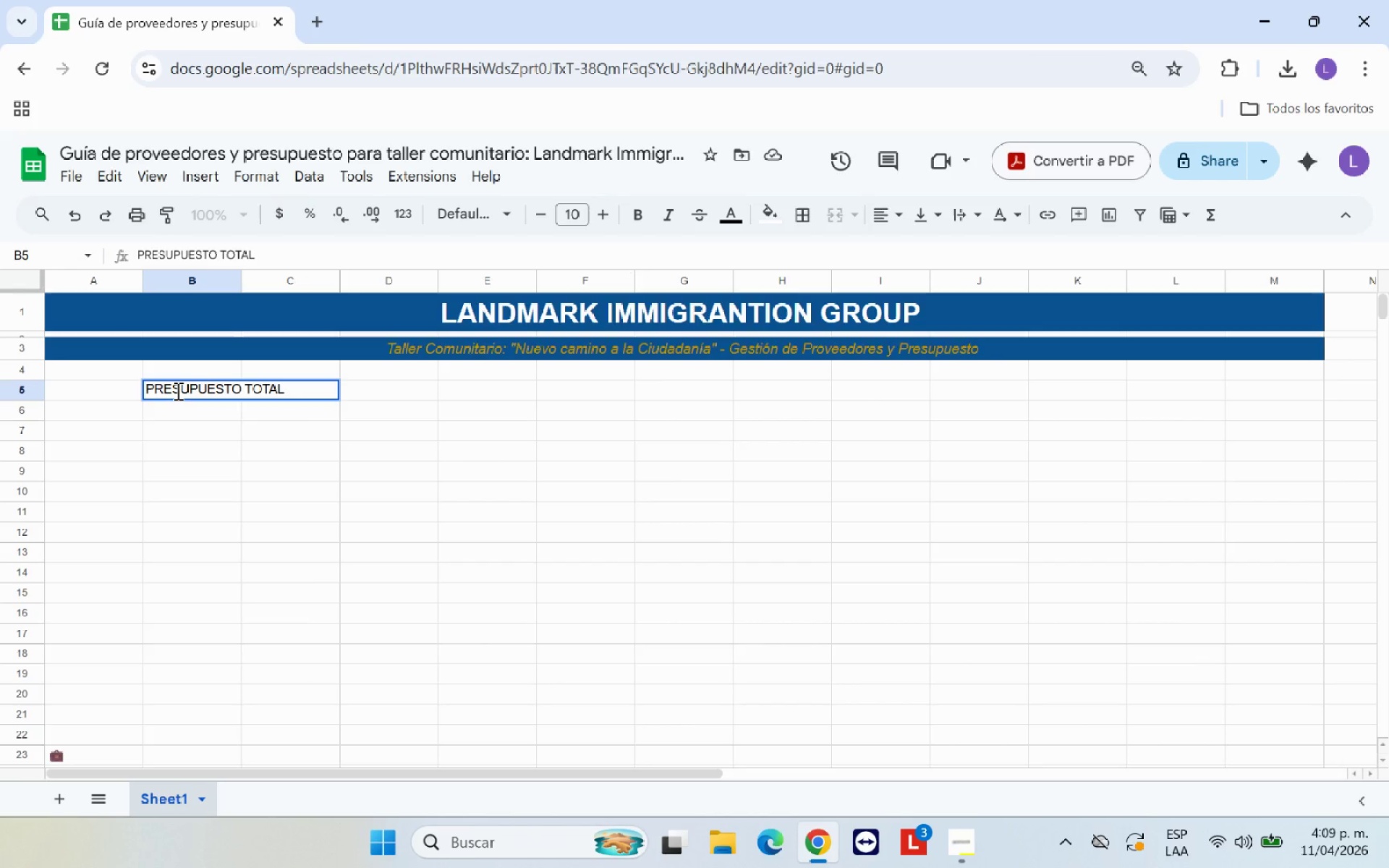 
wait(15.19)
 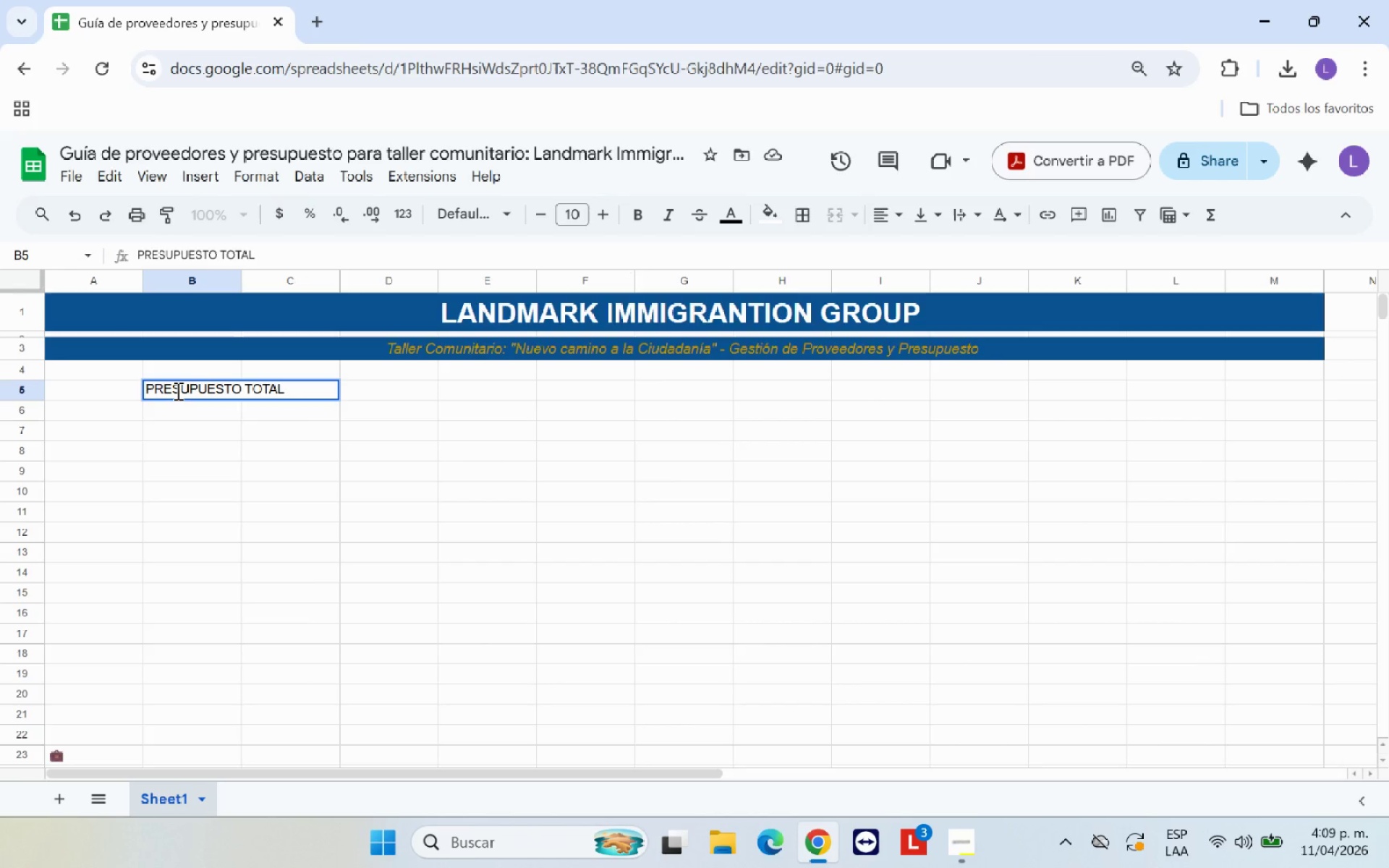 
left_click([213, 421])
 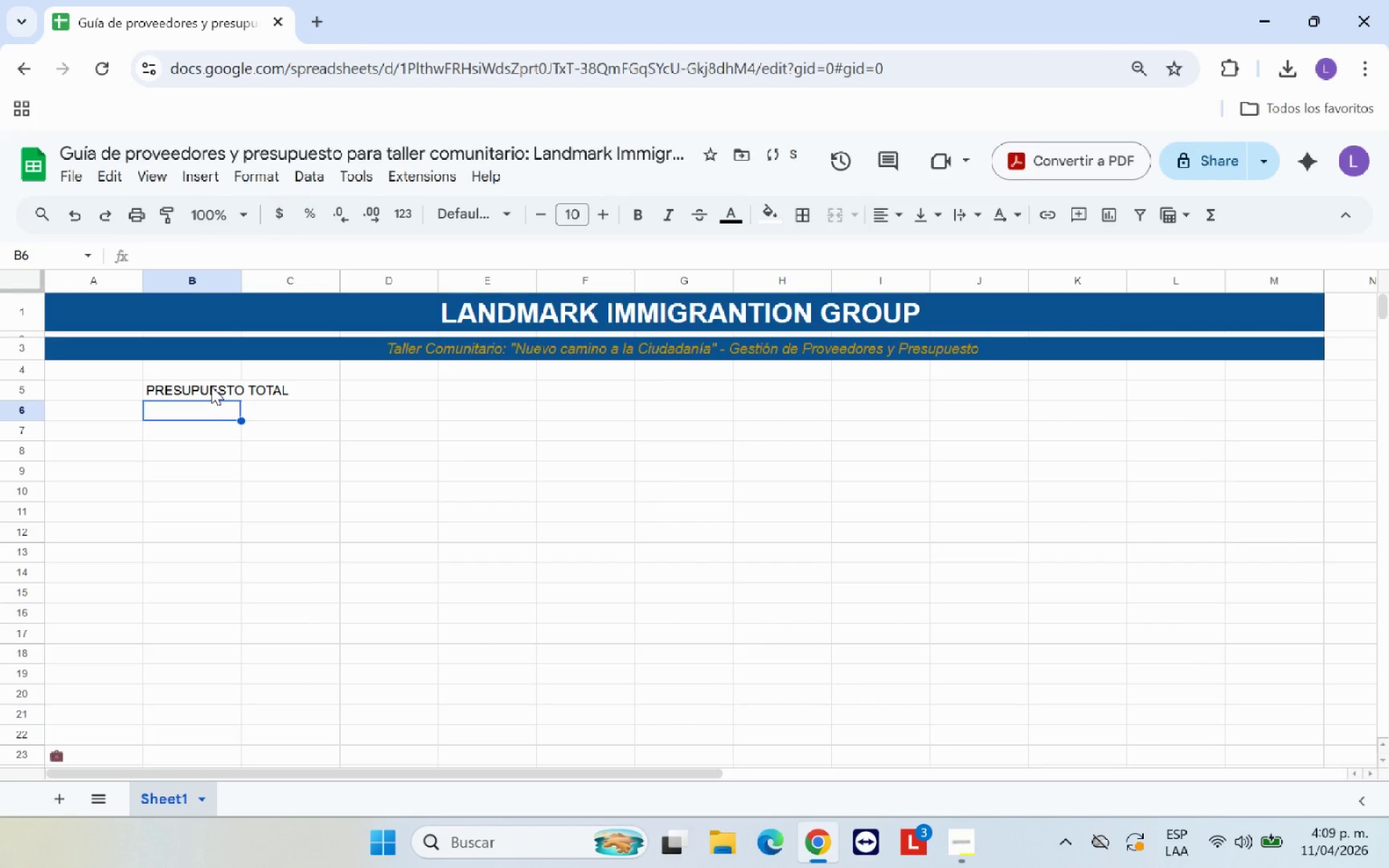 
left_click([211, 386])
 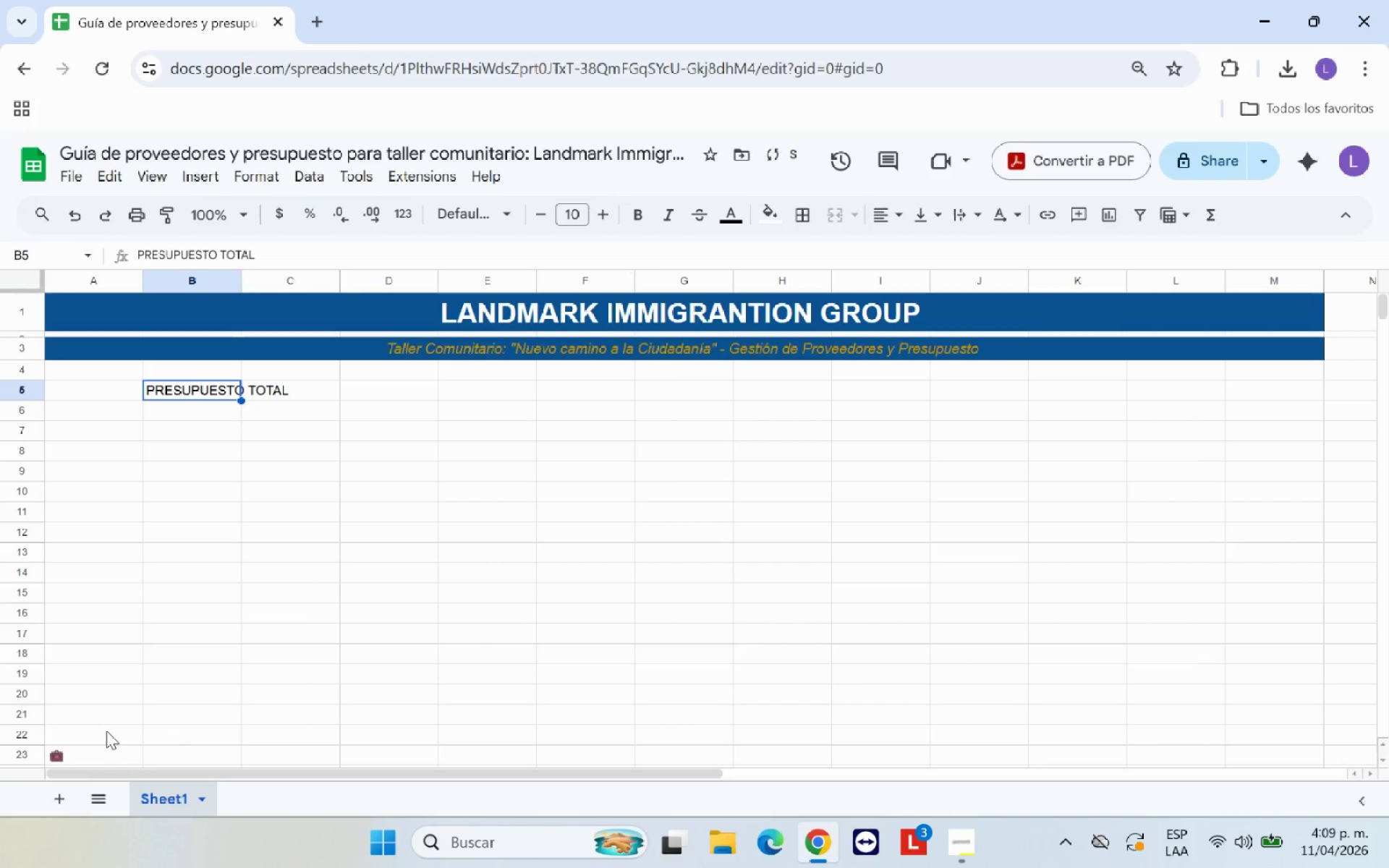 
left_click([88, 757])
 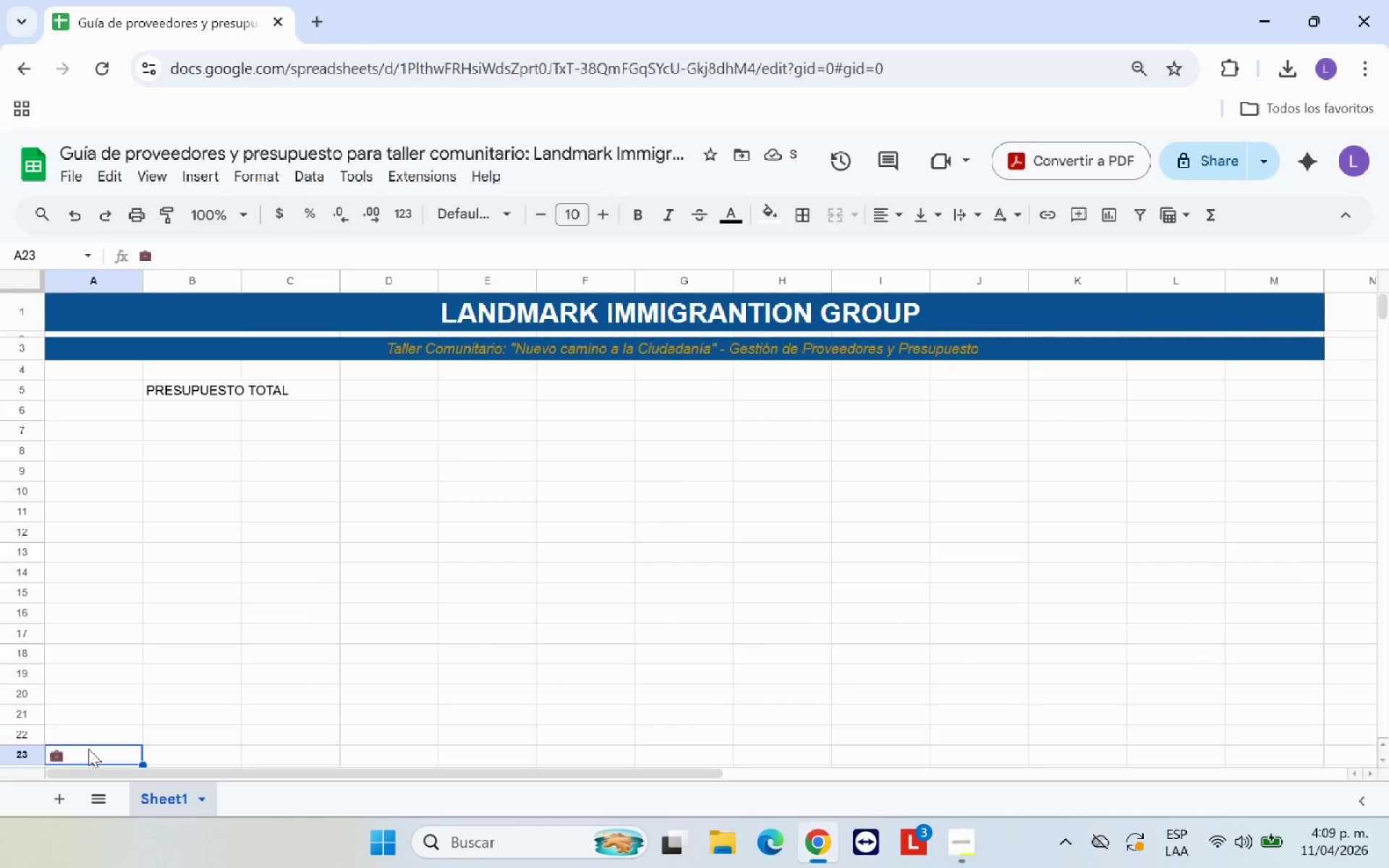 
key(Control+X)
 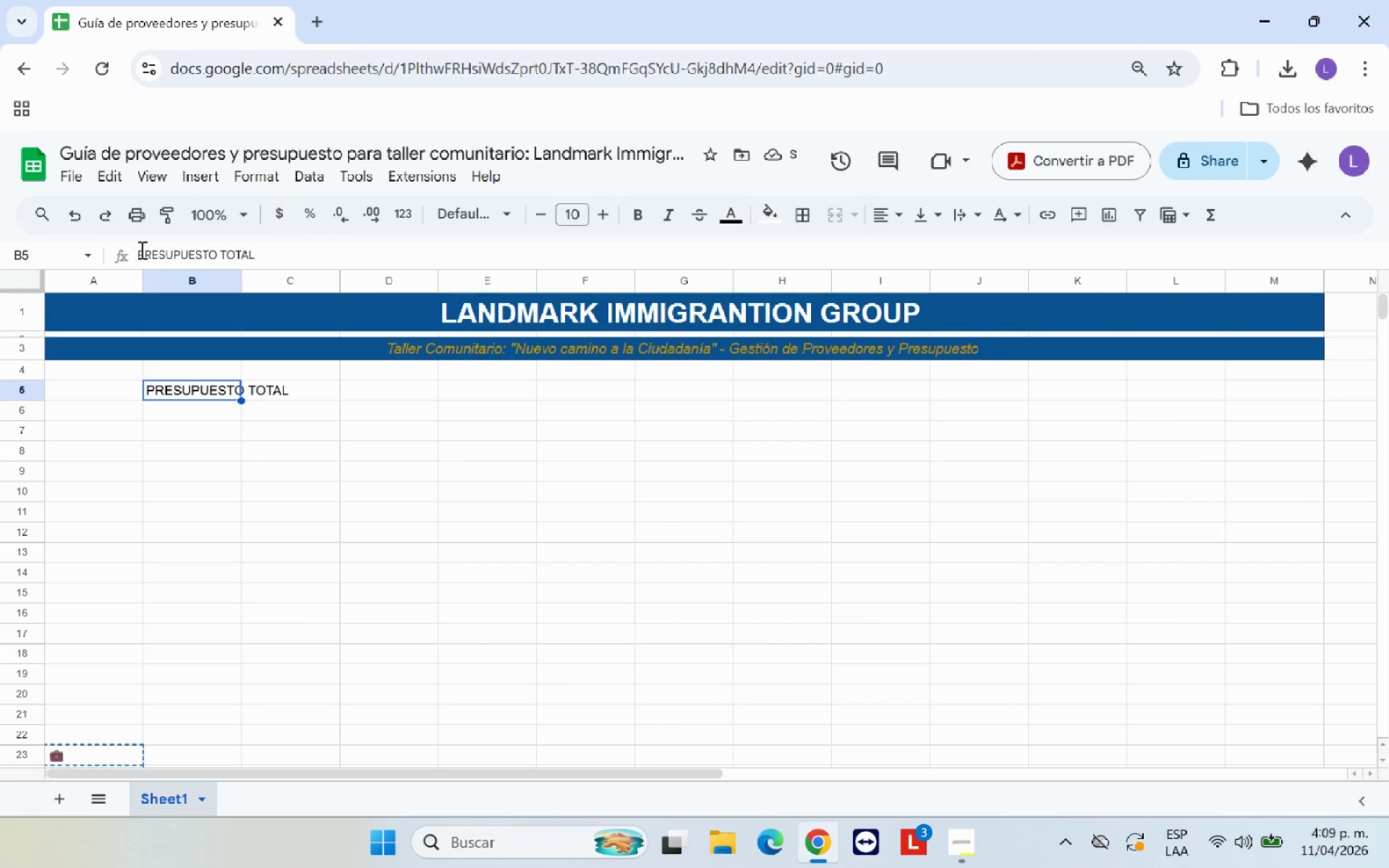 
key(Control+V)
 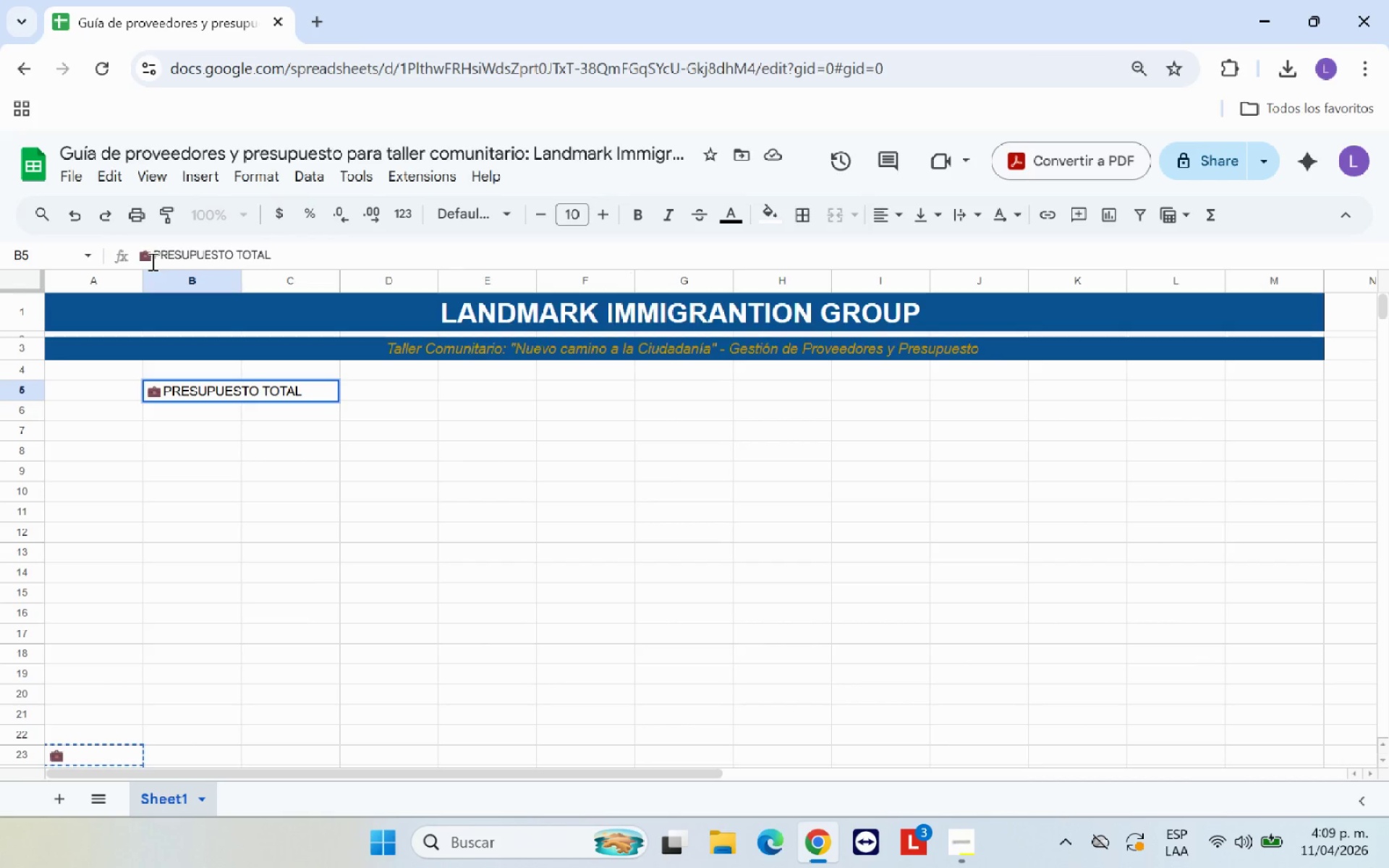 
key(Space)
 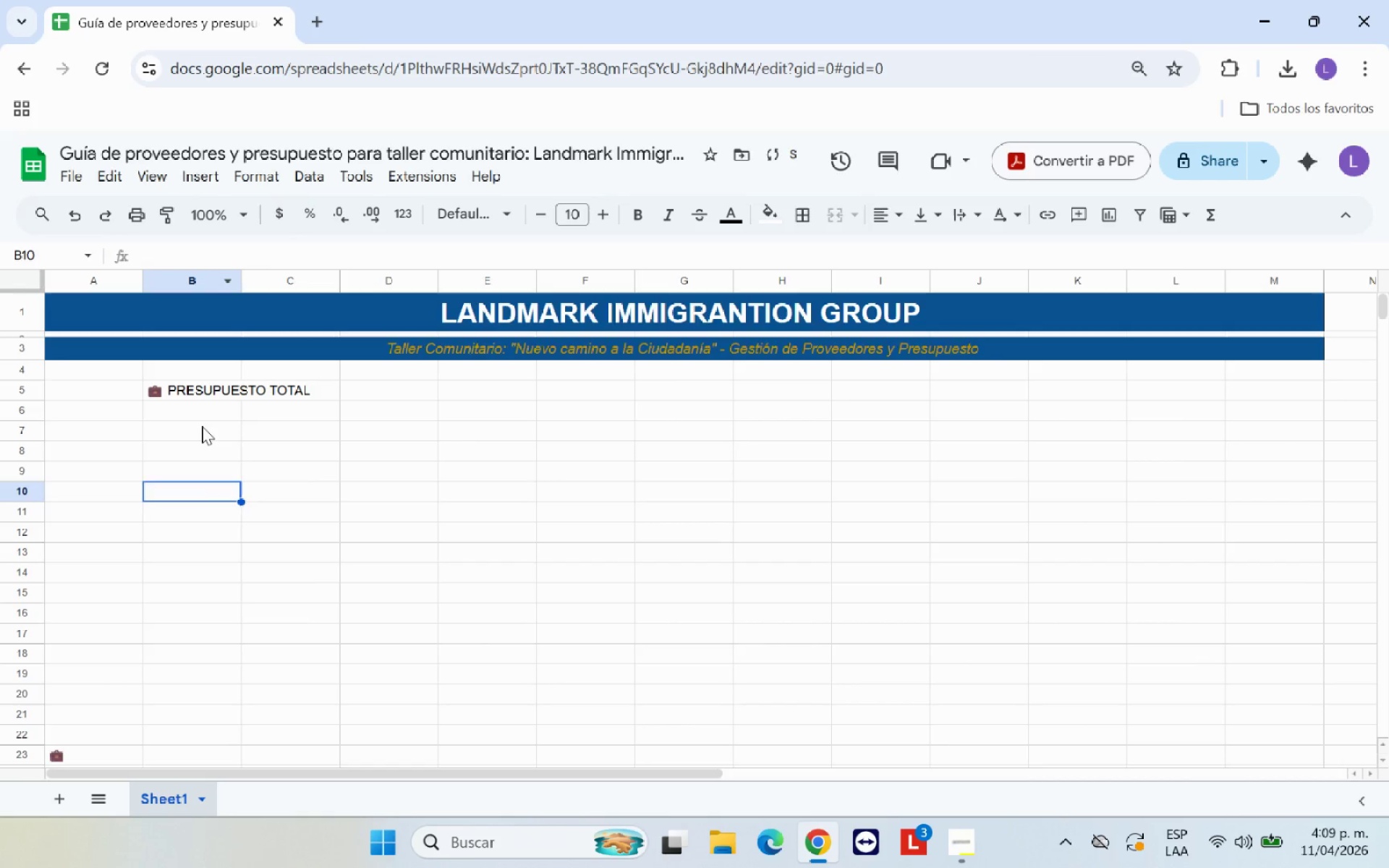 
double_click([200, 384])
 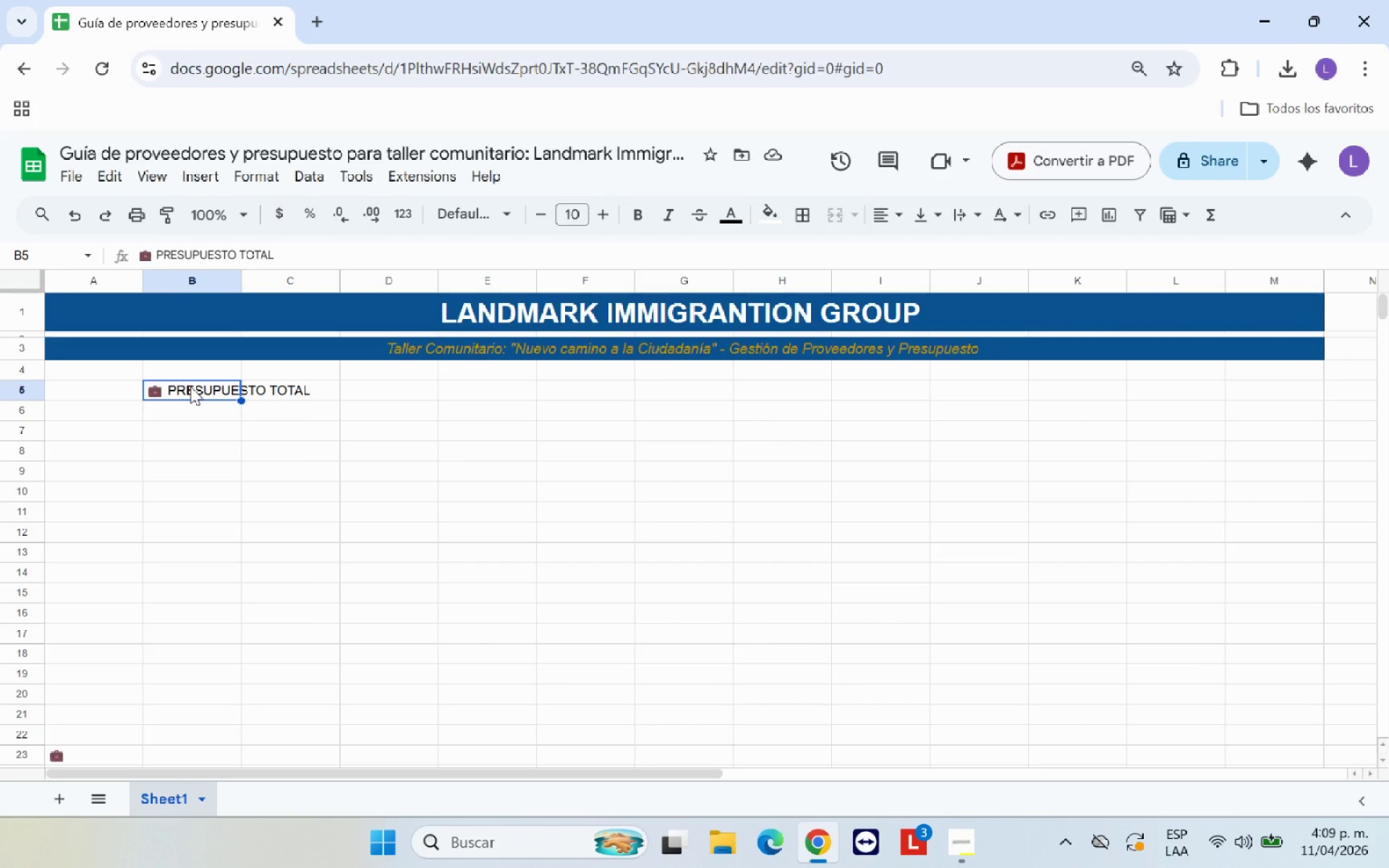 
wait(7.73)
 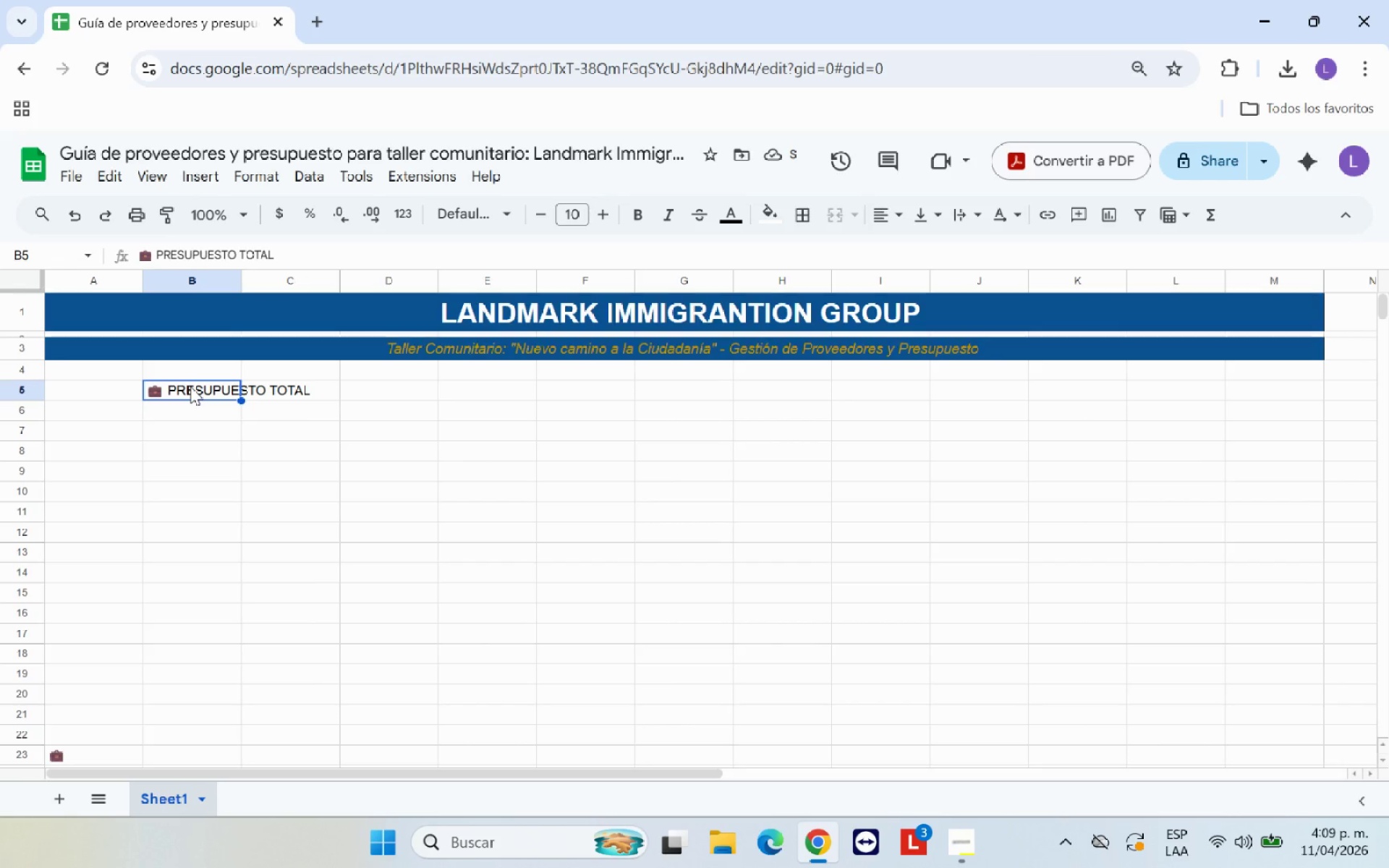 
left_click_drag(start_coordinate=[196, 386], to_coordinate=[375, 386])
 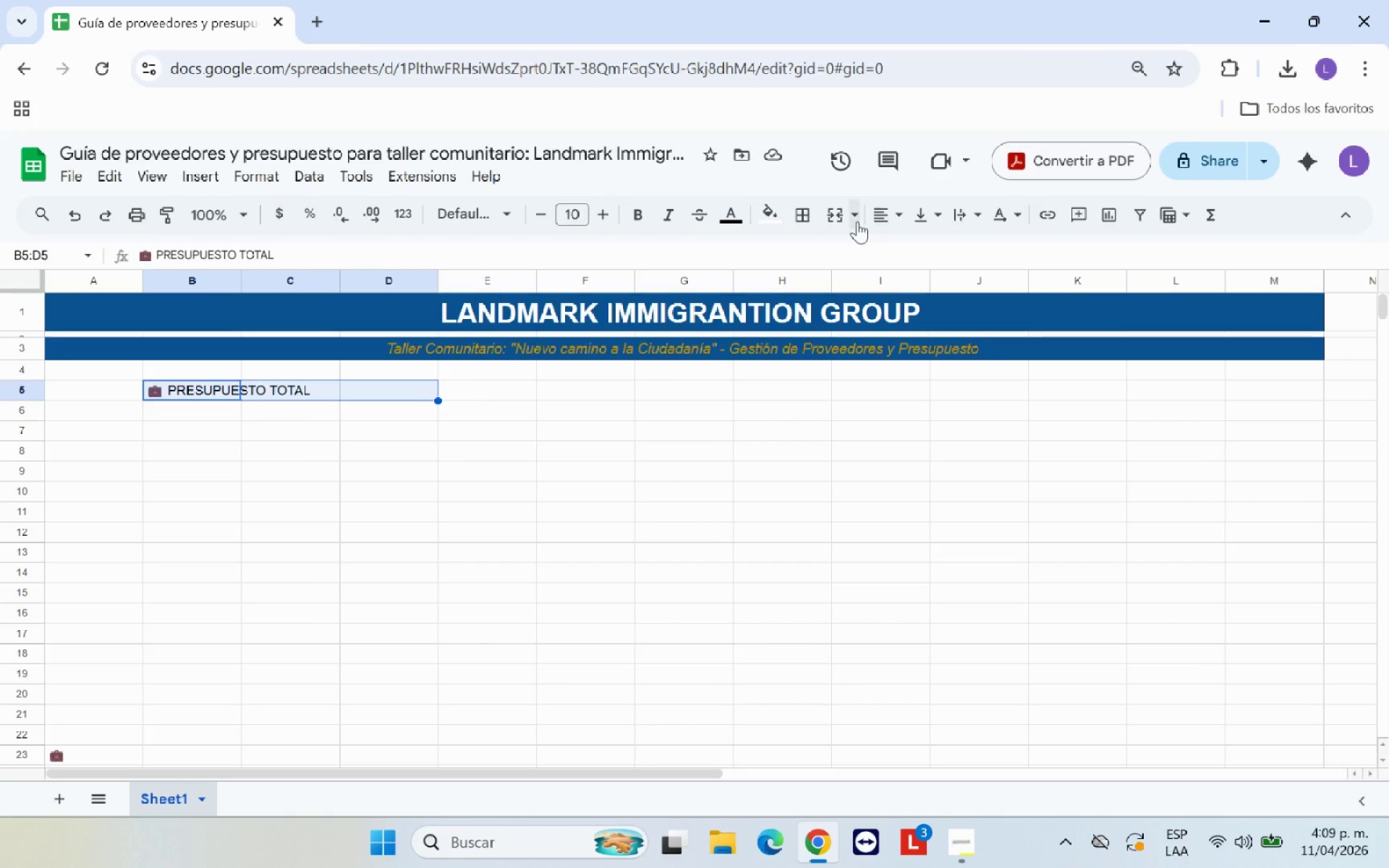 
left_click([838, 217])
 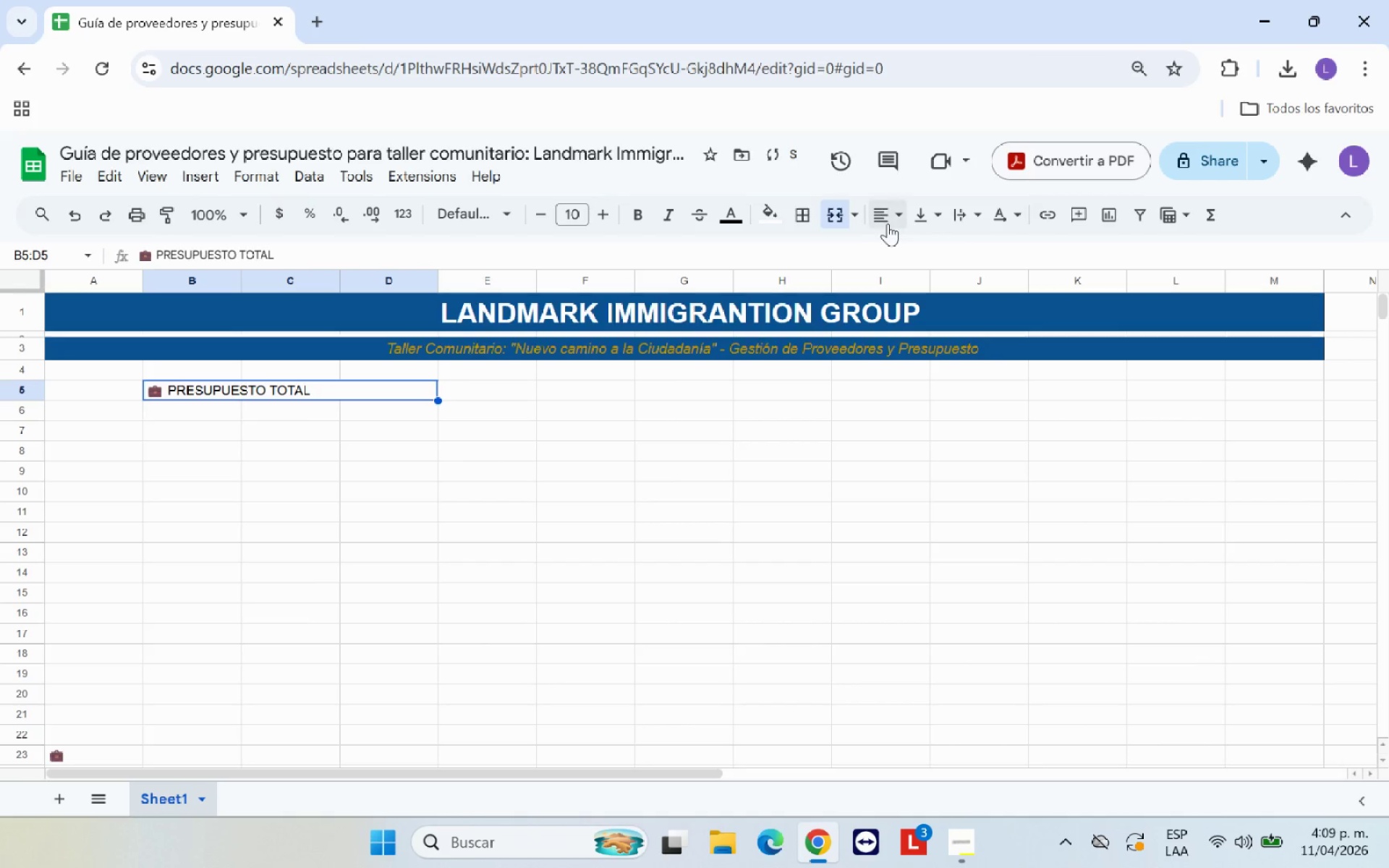 
left_click([891, 219])
 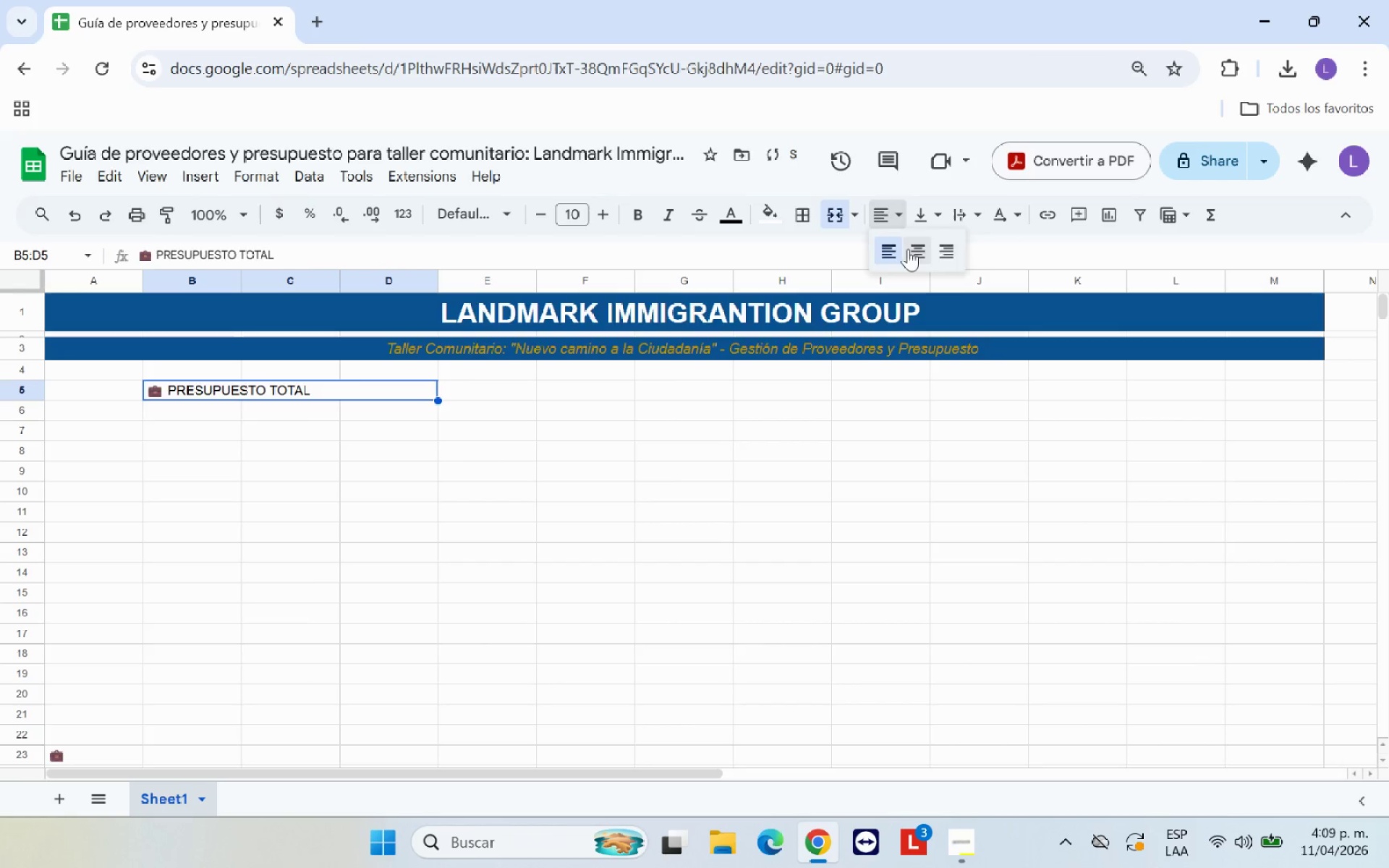 
left_click([912, 249])
 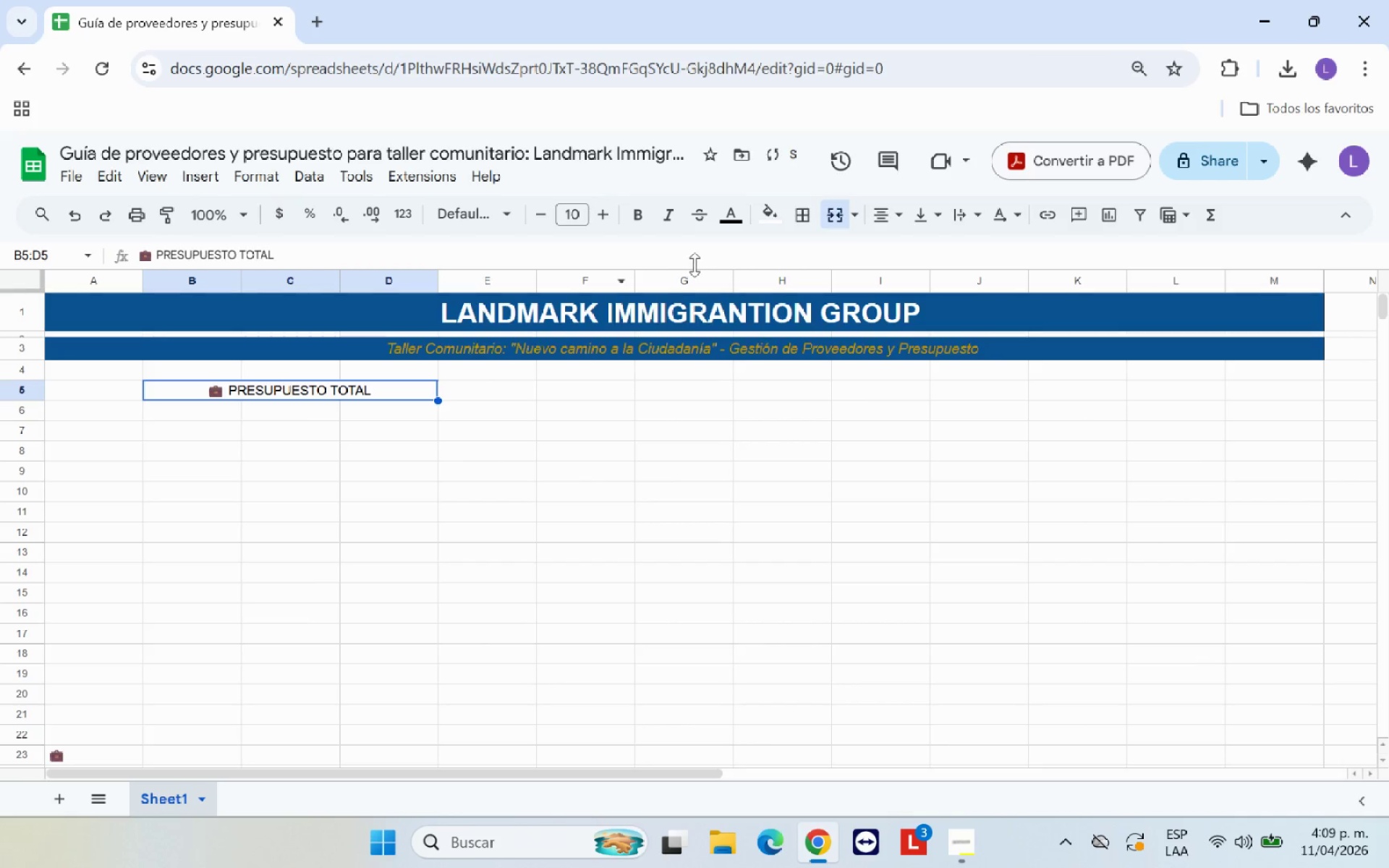 
left_click([636, 220])
 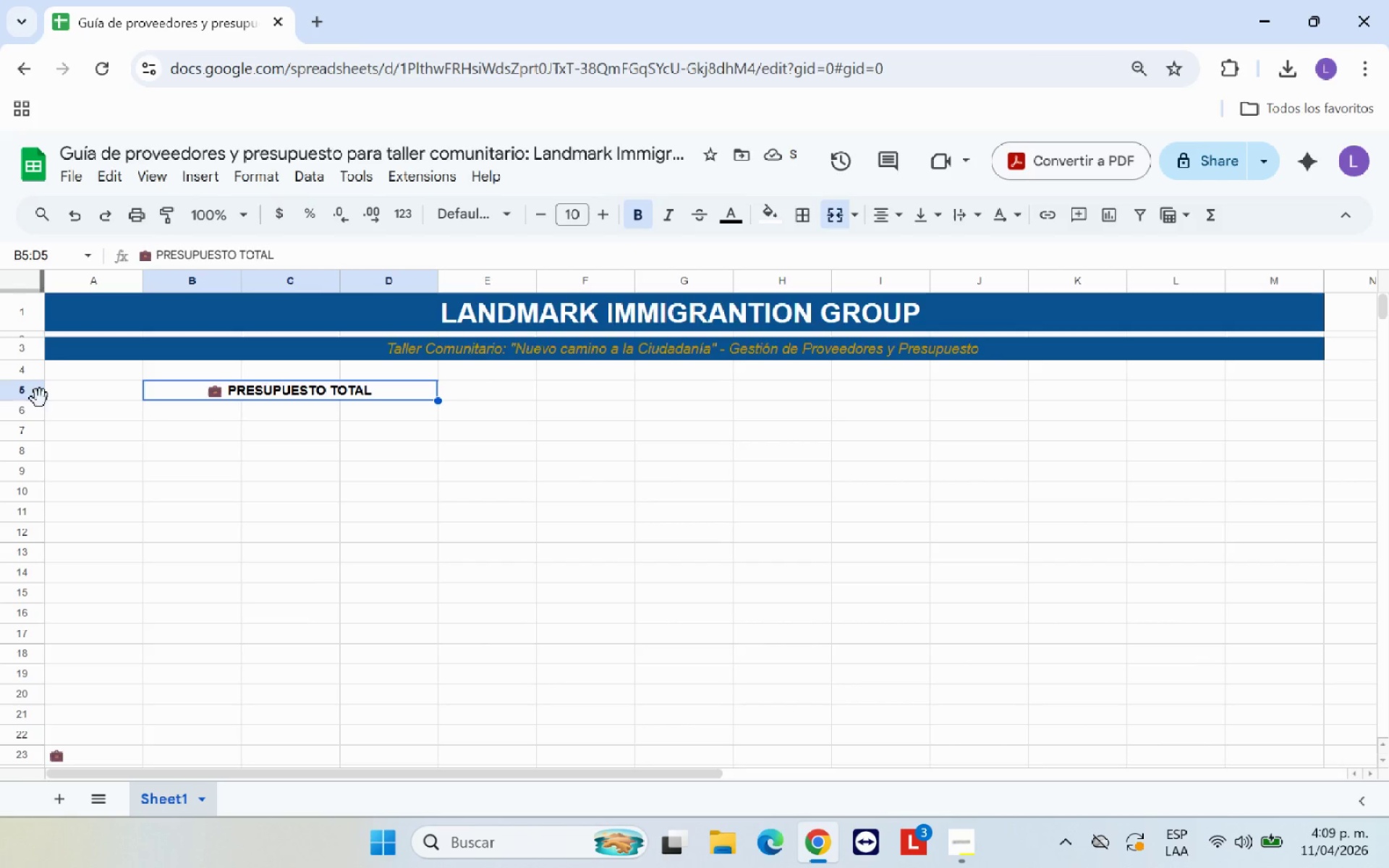 
left_click_drag(start_coordinate=[23, 403], to_coordinate=[22, 421])
 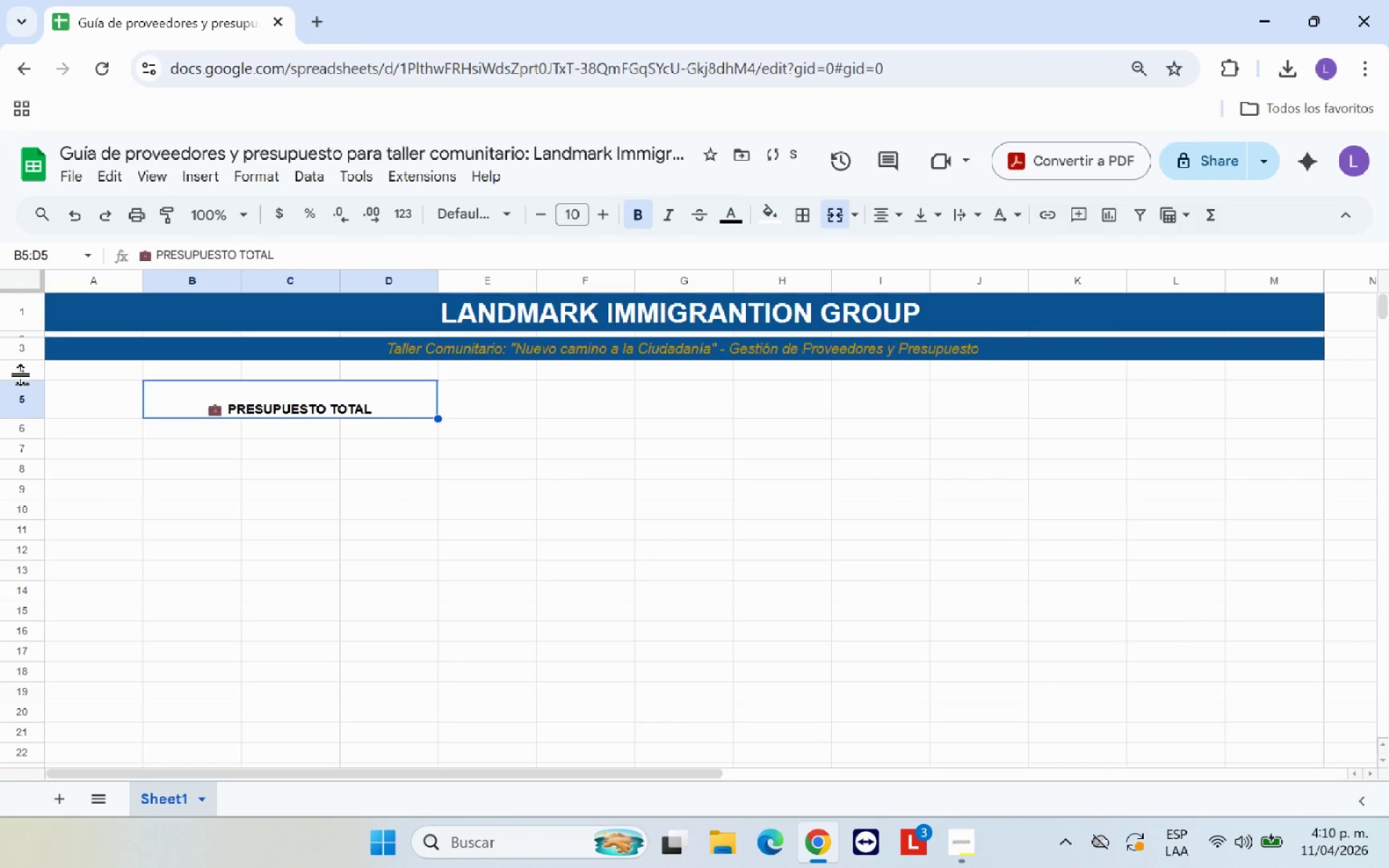 
left_click_drag(start_coordinate=[22, 375], to_coordinate=[20, 368])
 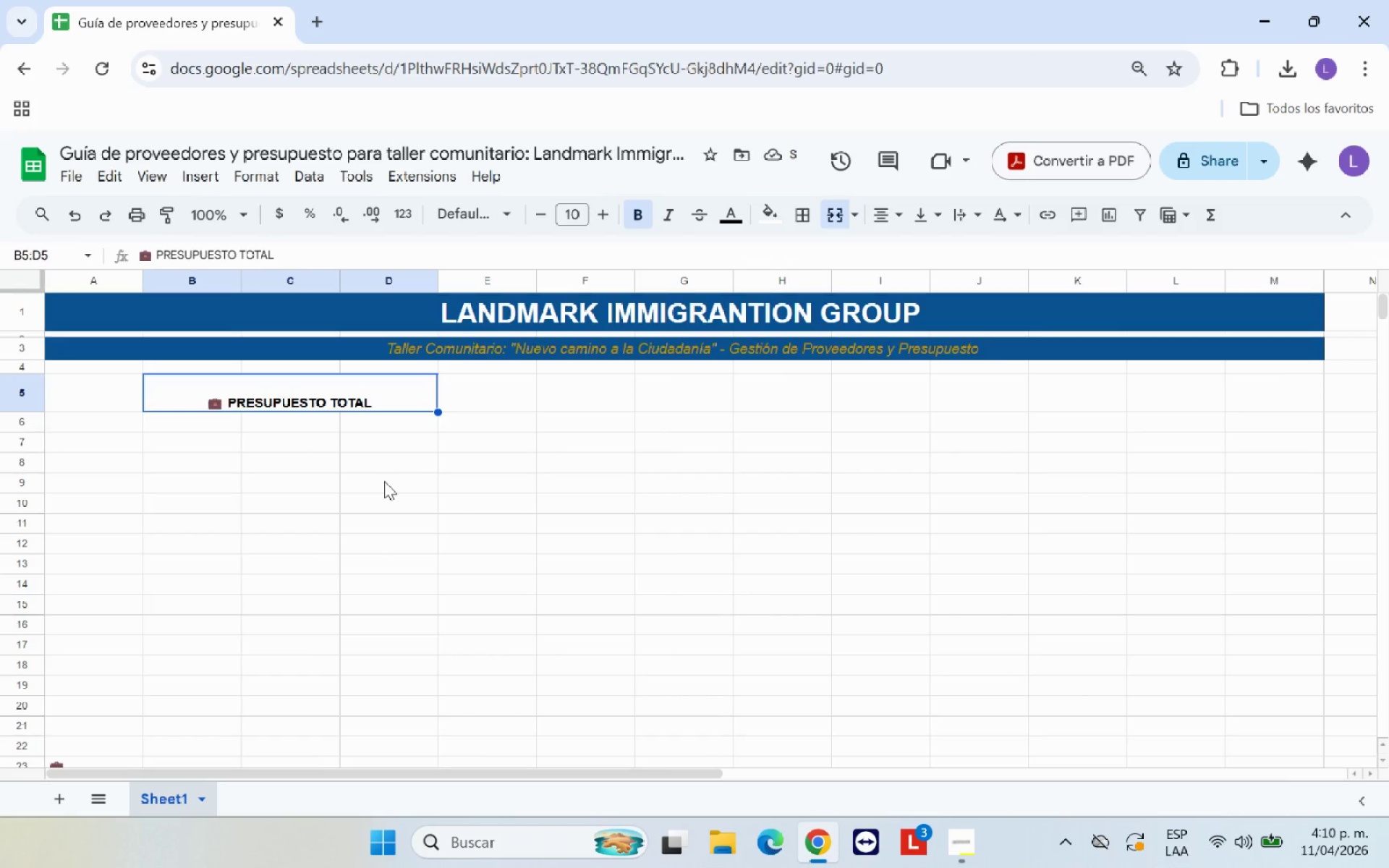 
wait(5.59)
 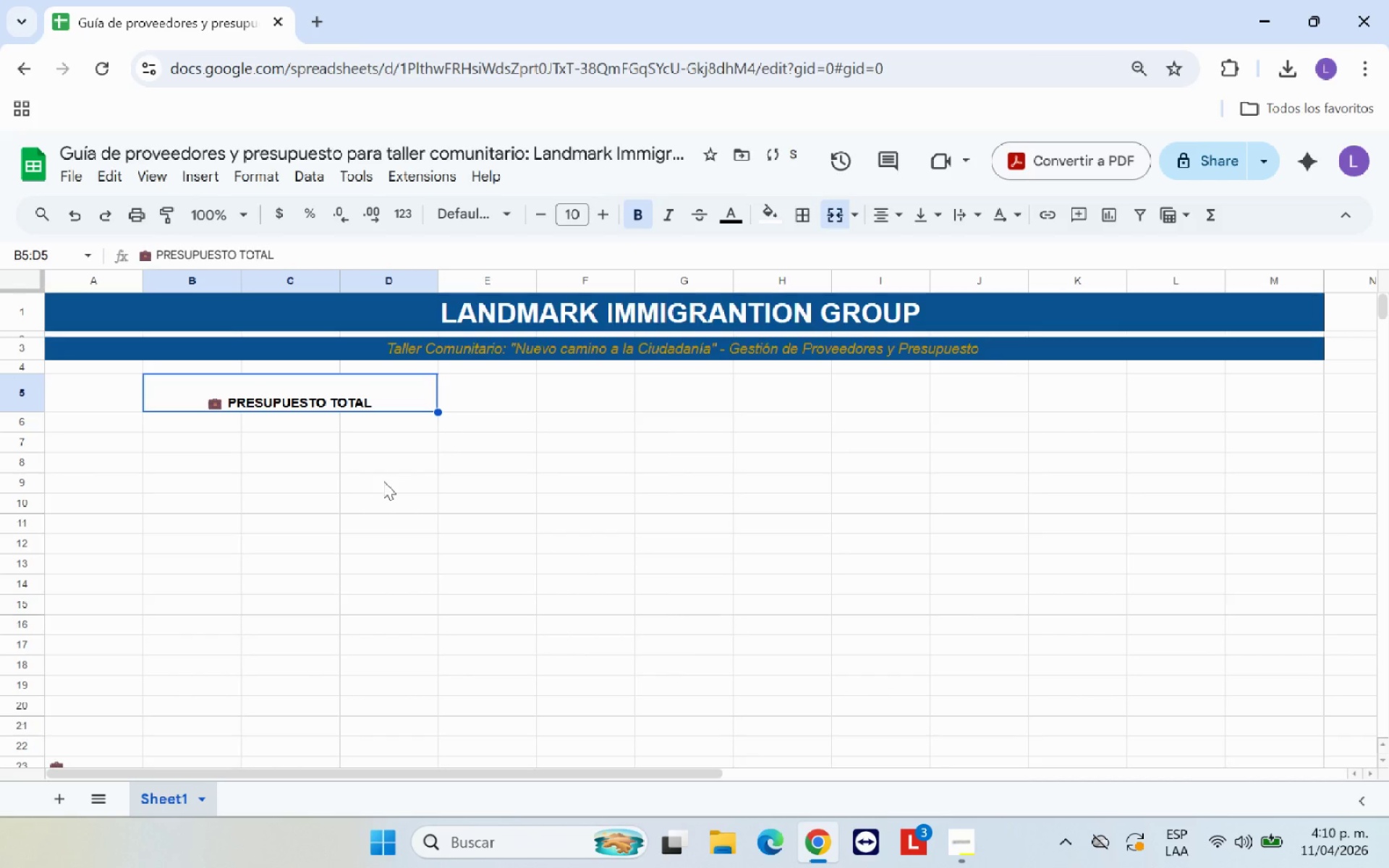 
left_click([356, 469])
 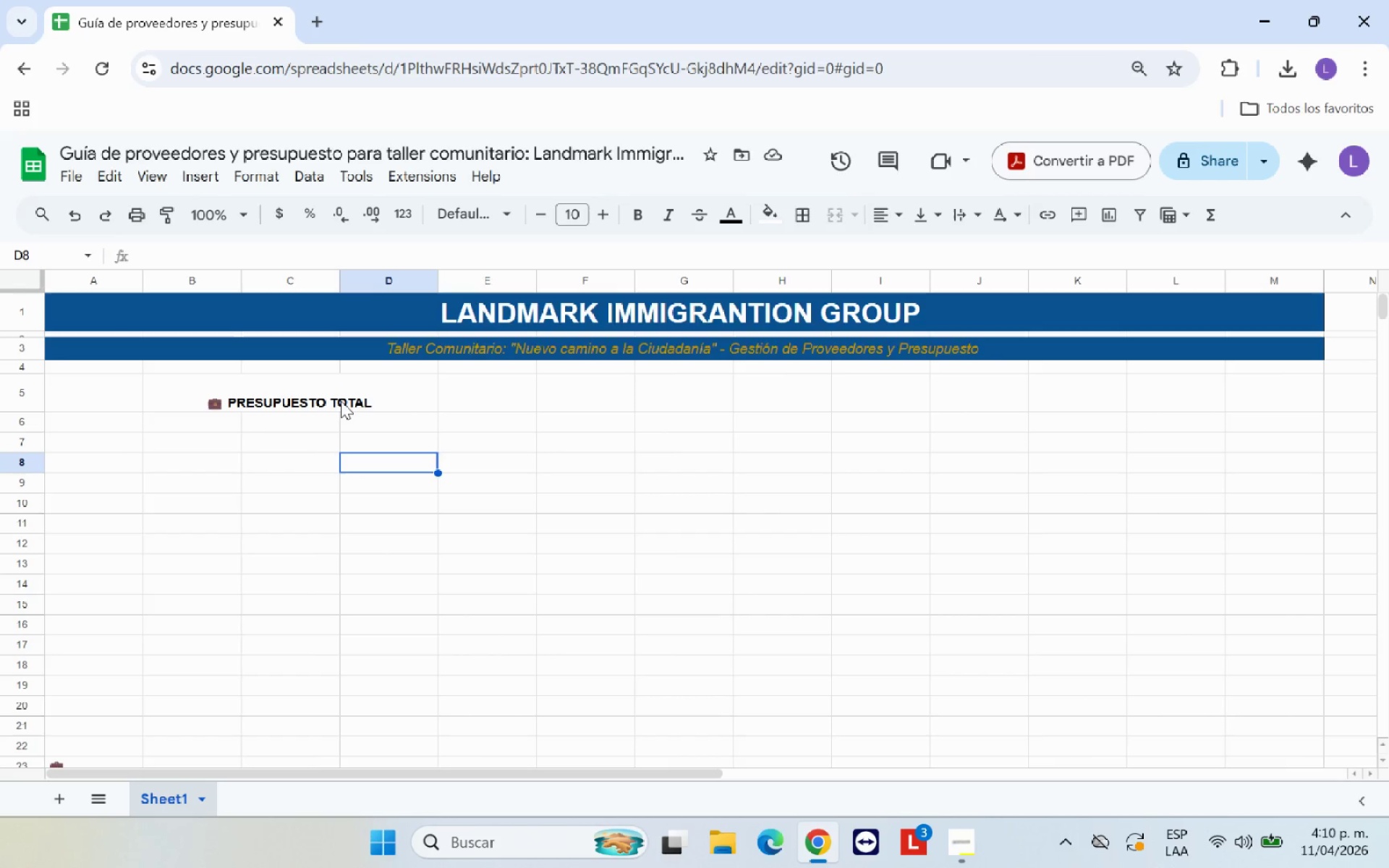 
left_click([341, 398])
 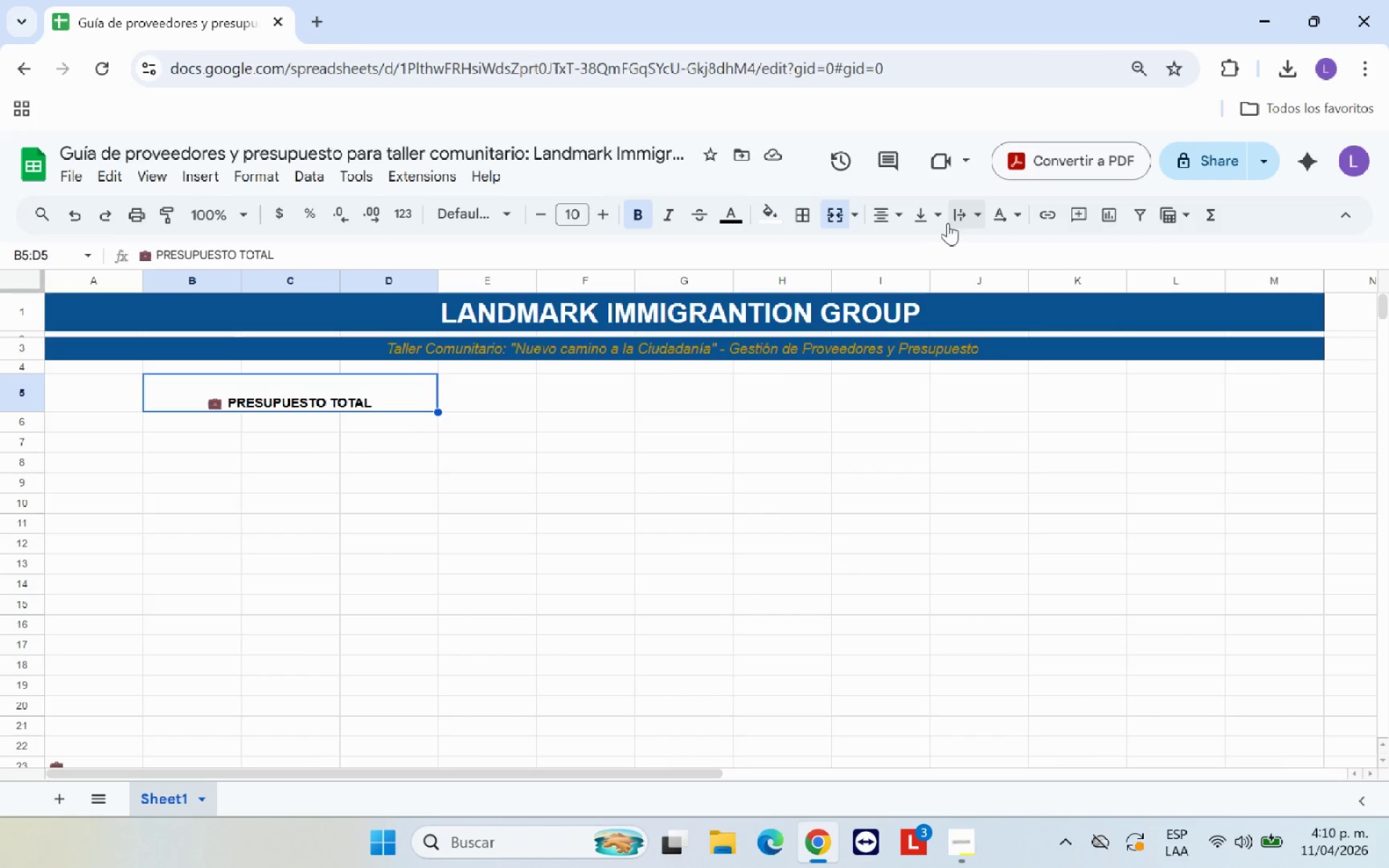 
left_click([935, 216])
 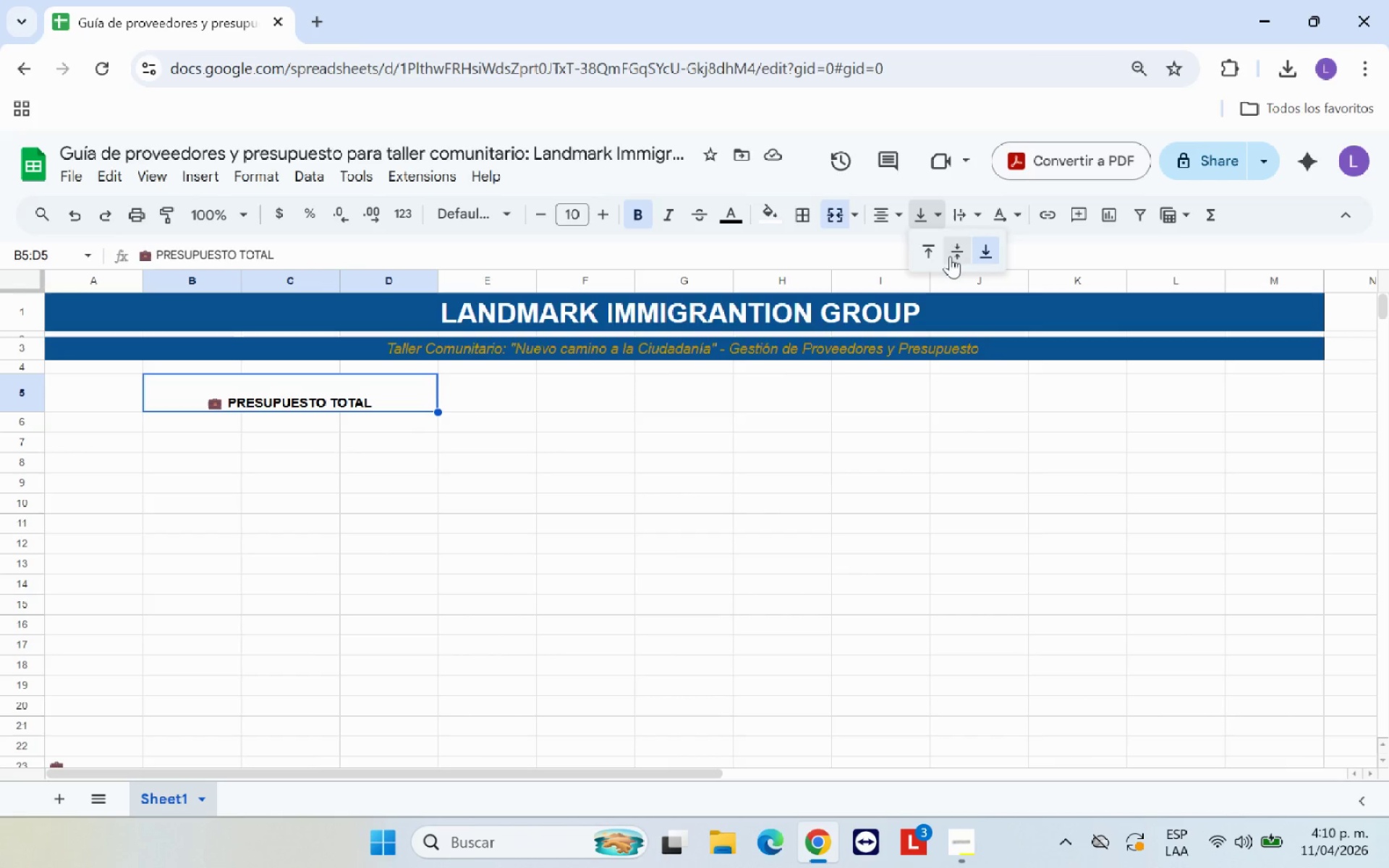 
left_click([934, 256])
 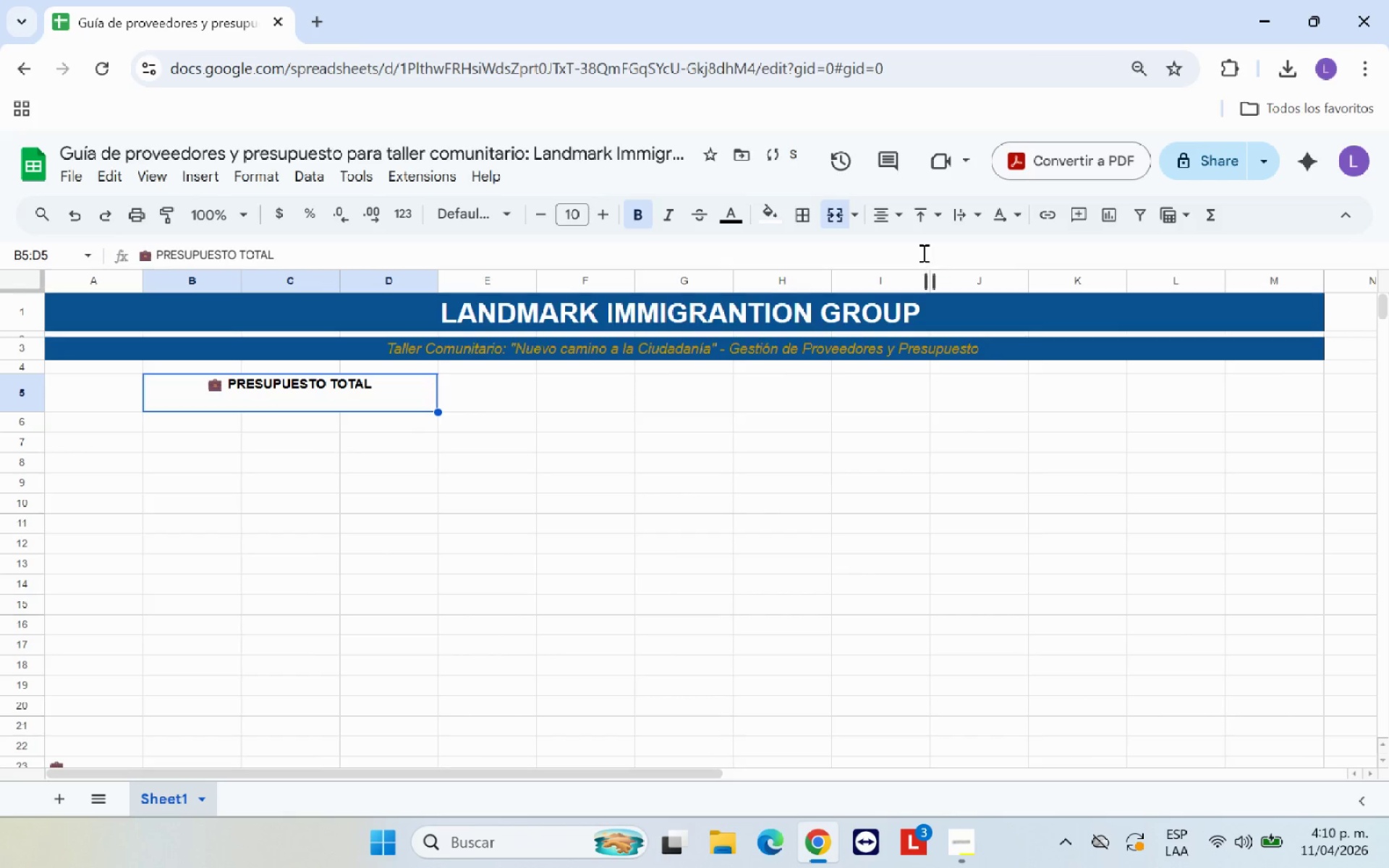 
left_click([924, 220])
 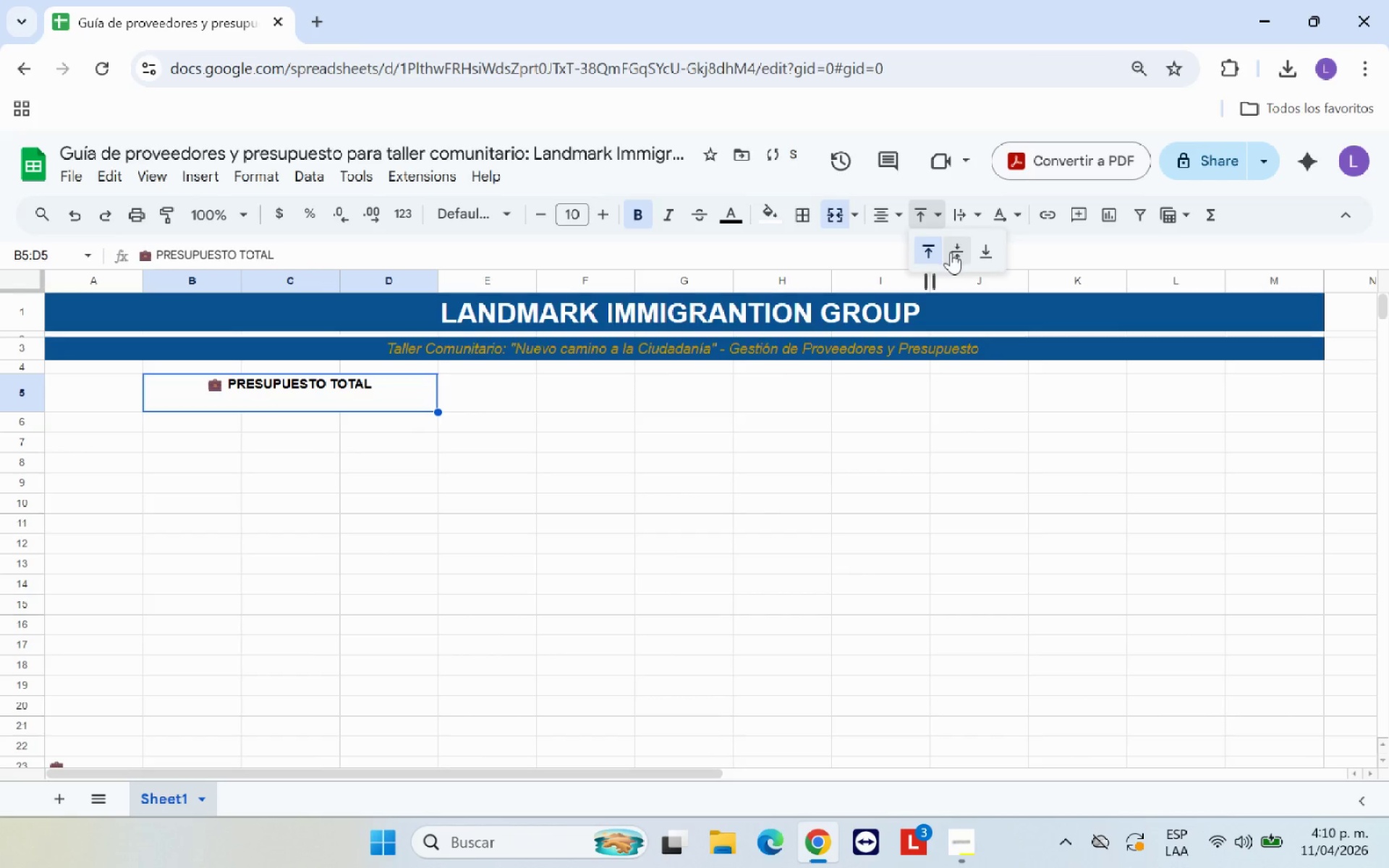 
left_click([951, 252])
 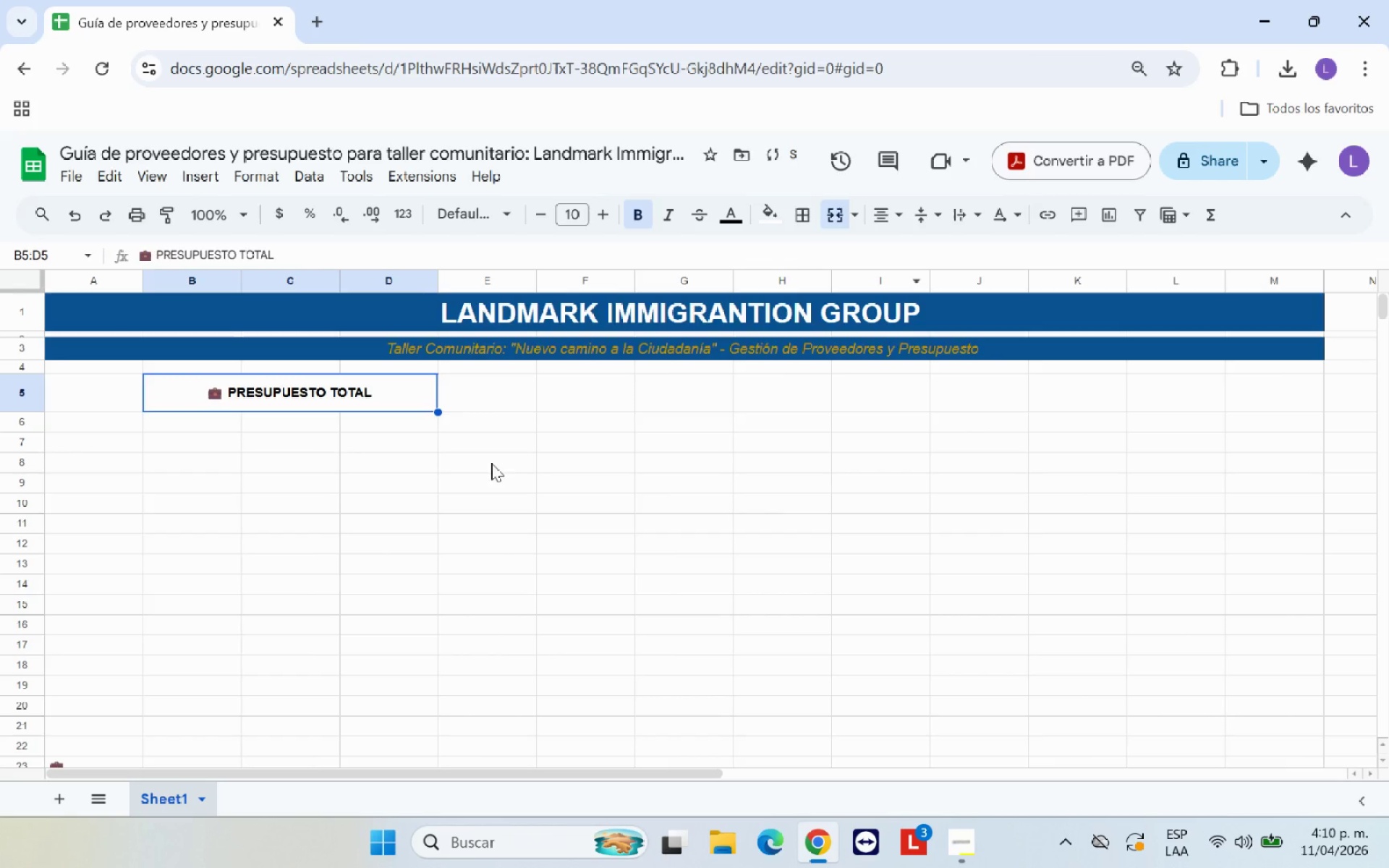 
left_click([464, 477])
 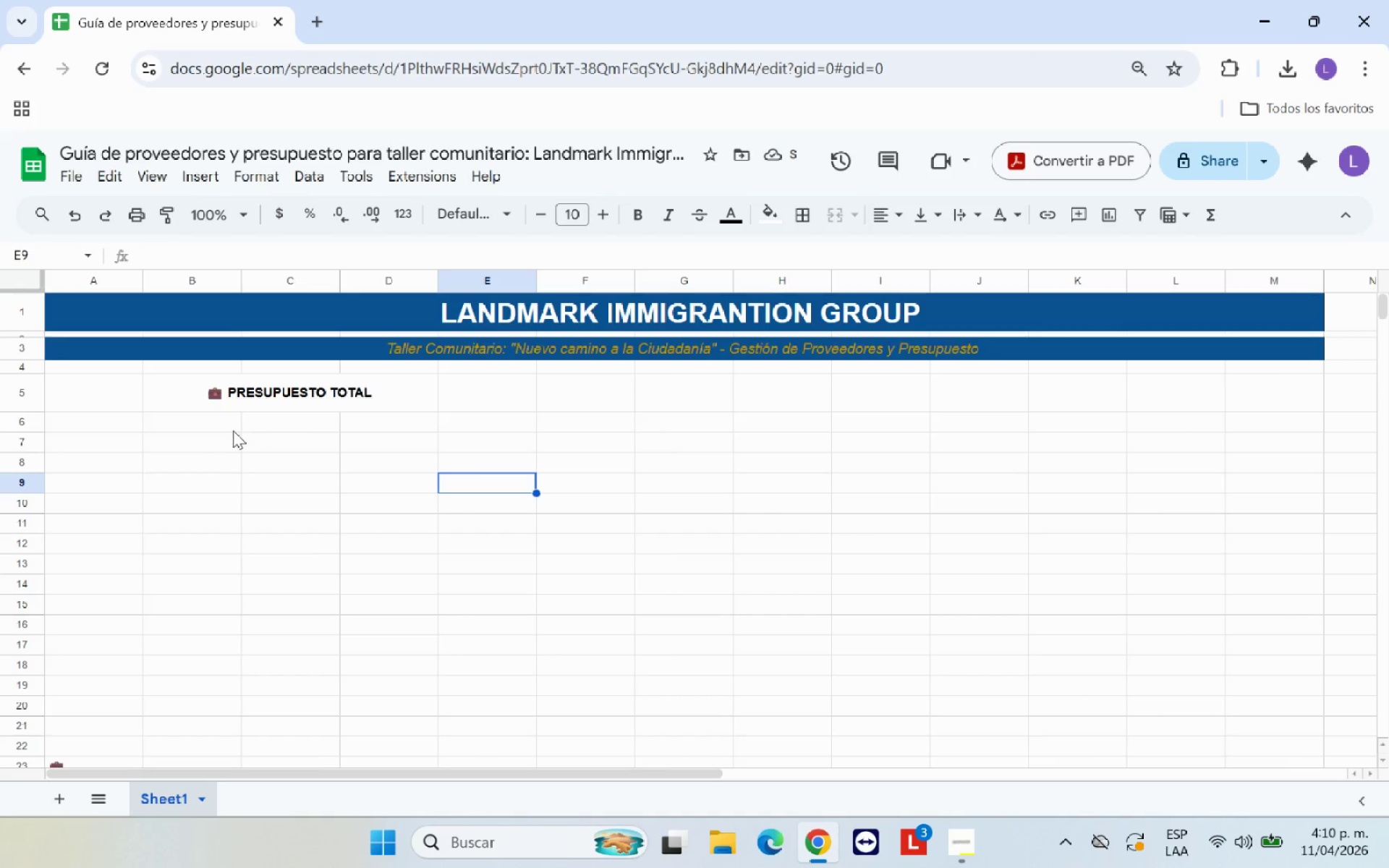 
left_click([163, 418])
 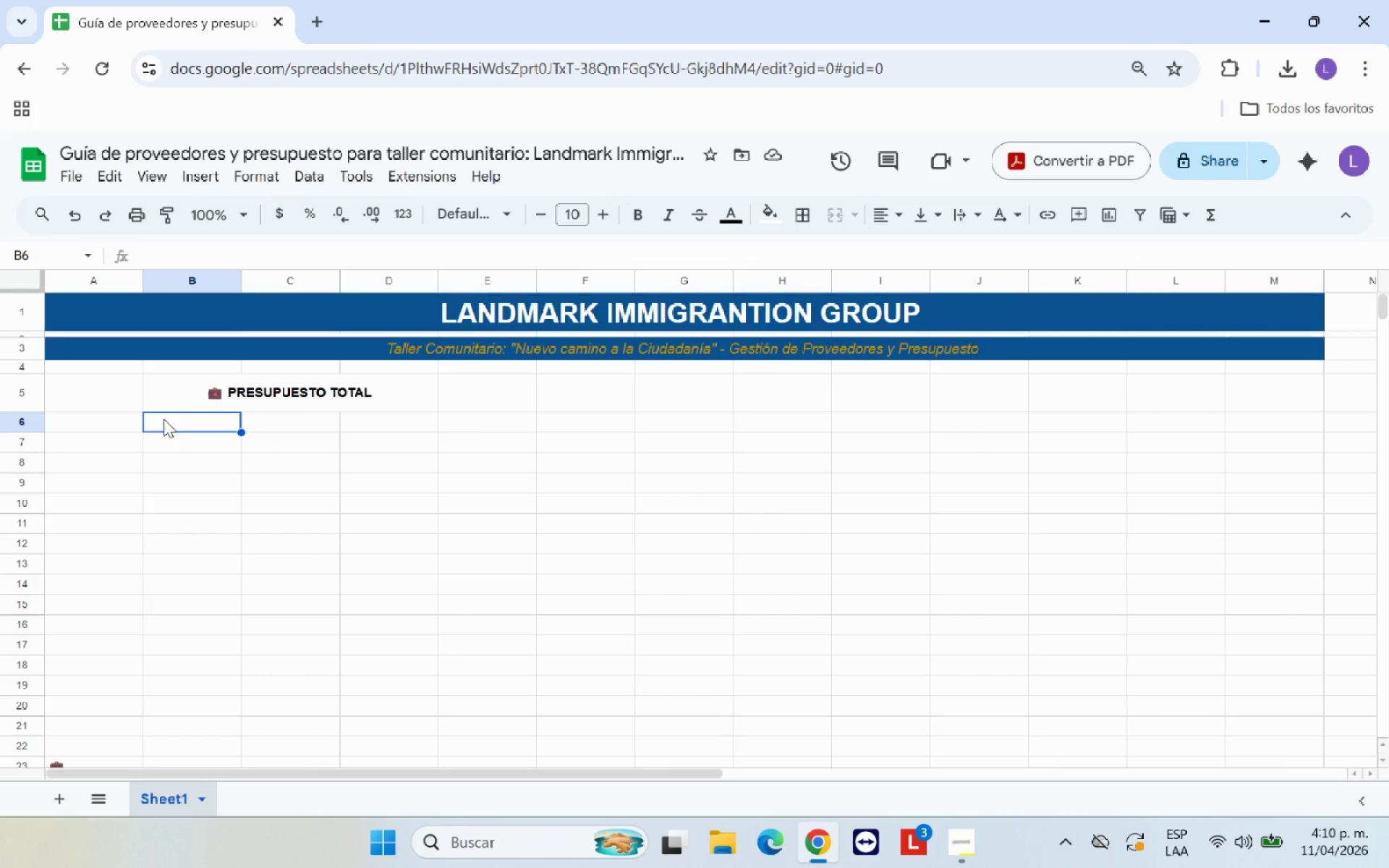 
type($4,500.00)
 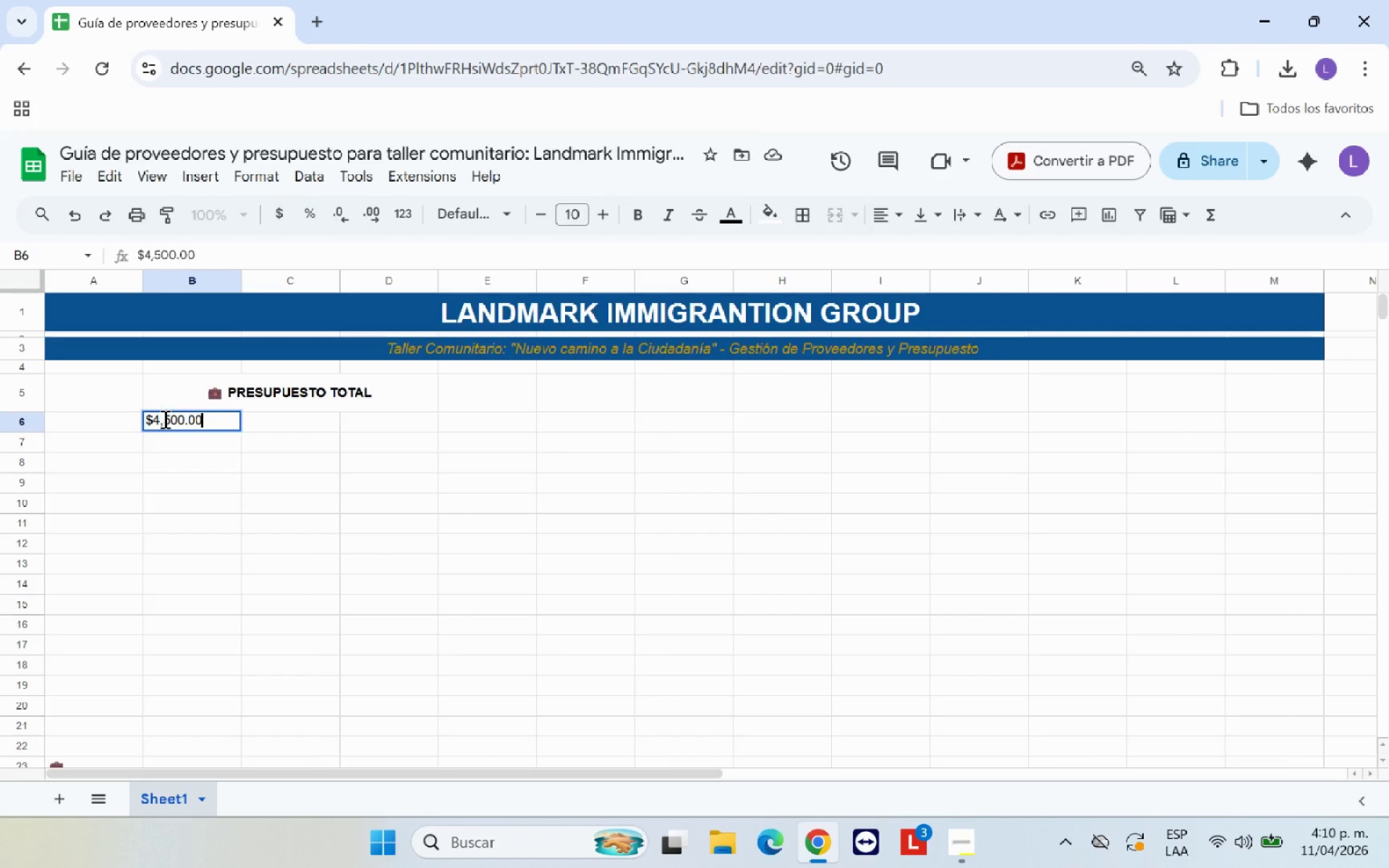 
key(Enter)
 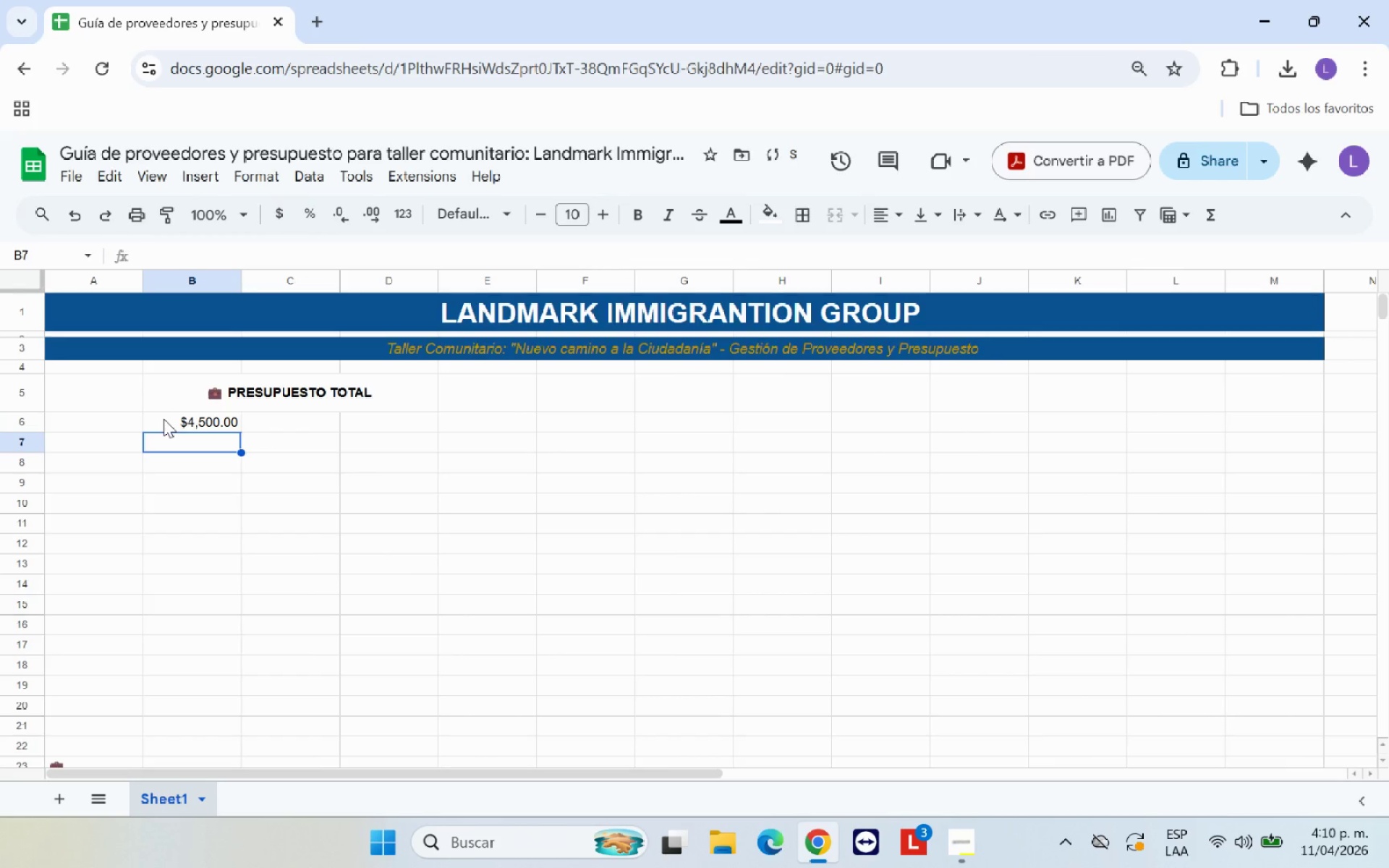 
left_click([163, 419])
 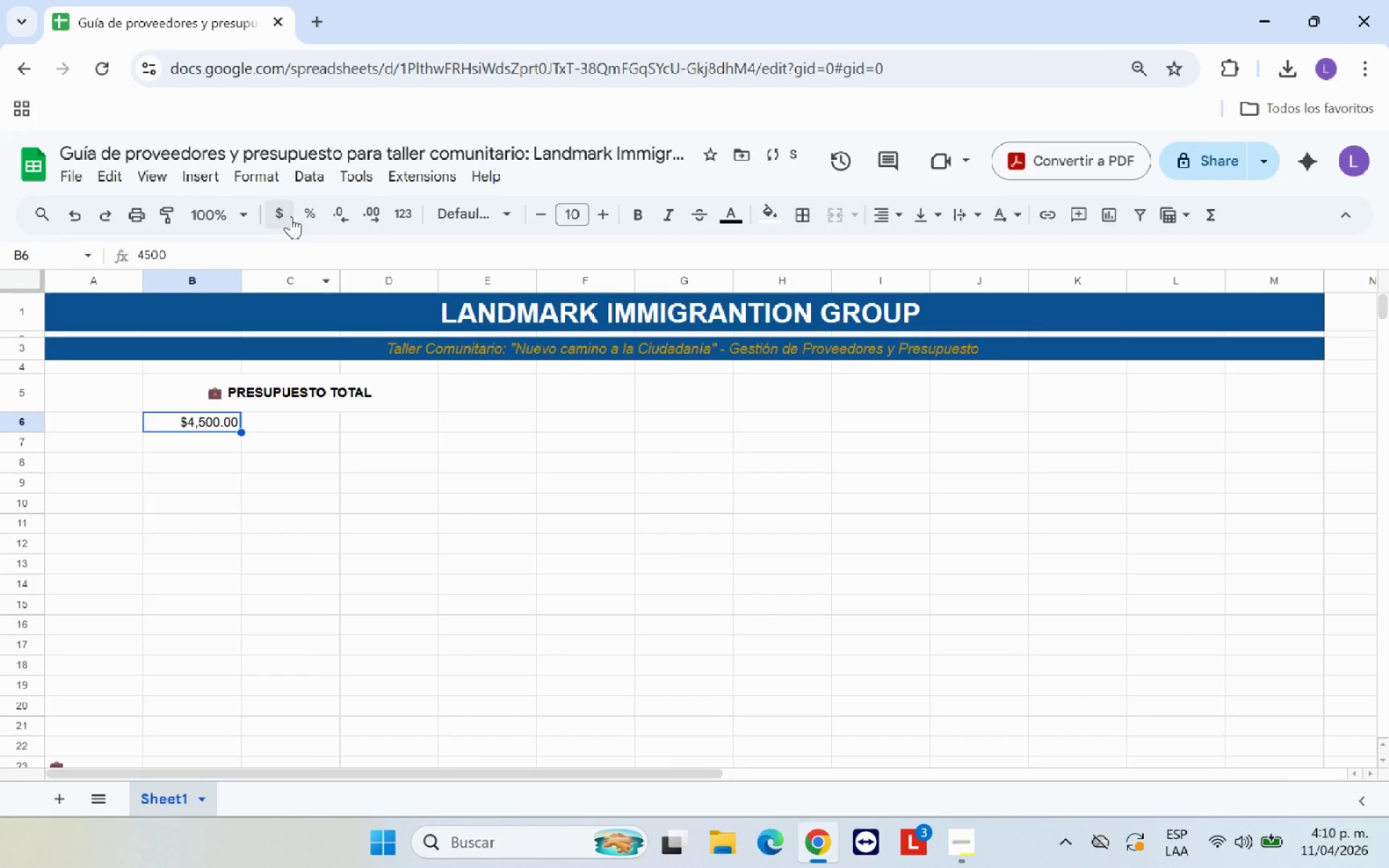 
left_click([284, 214])
 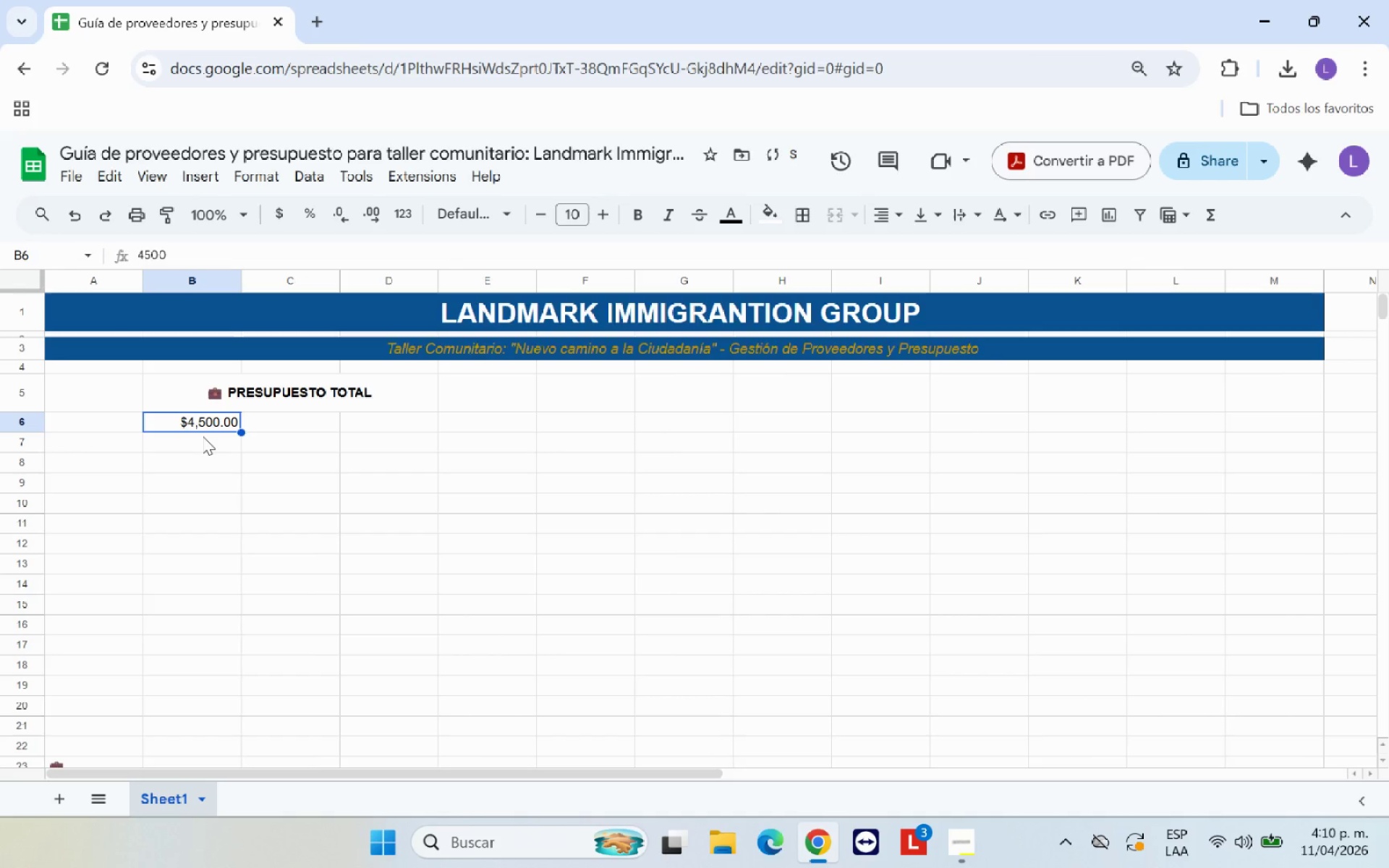 
left_click_drag(start_coordinate=[200, 424], to_coordinate=[400, 423])
 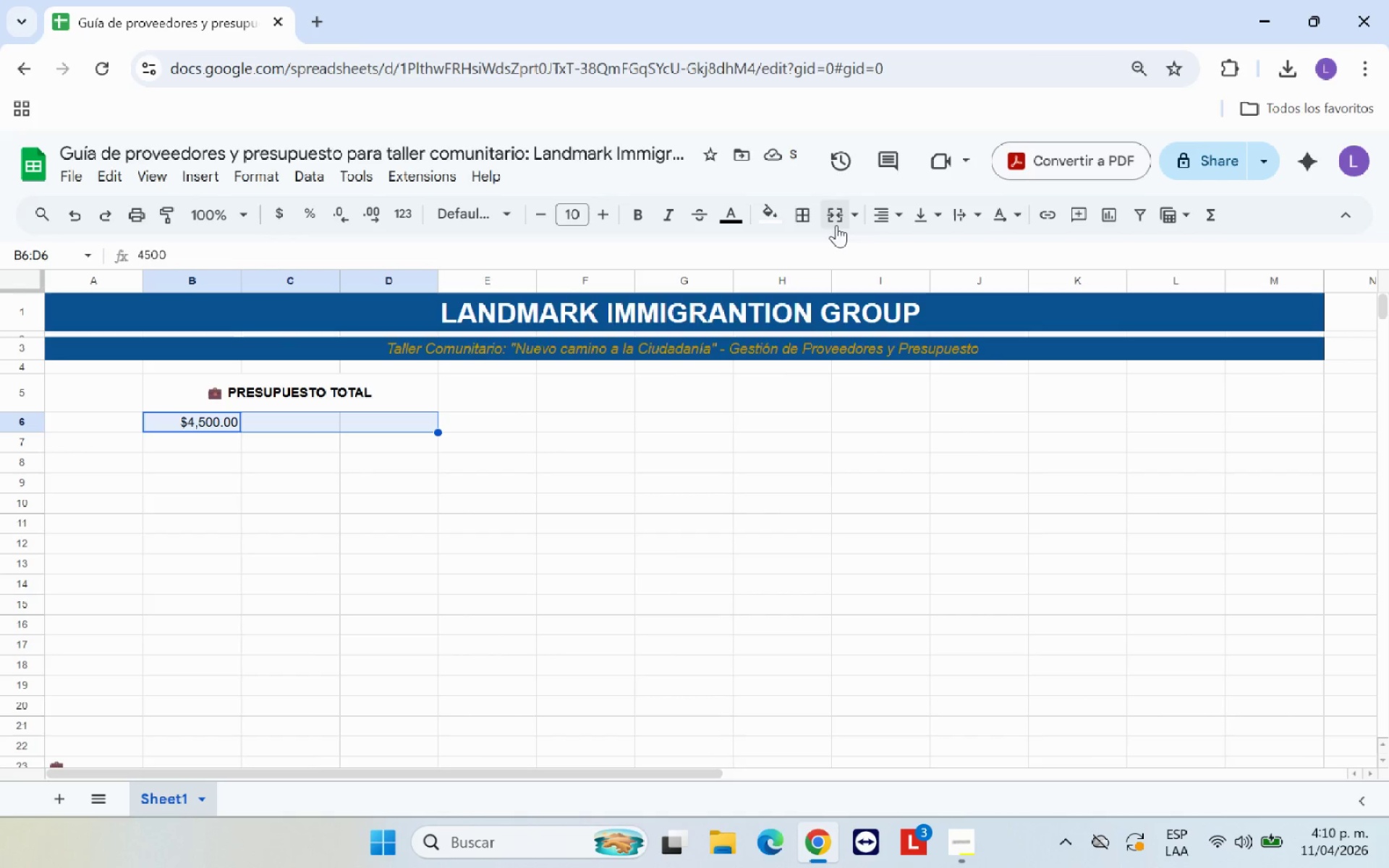 
left_click([836, 225])
 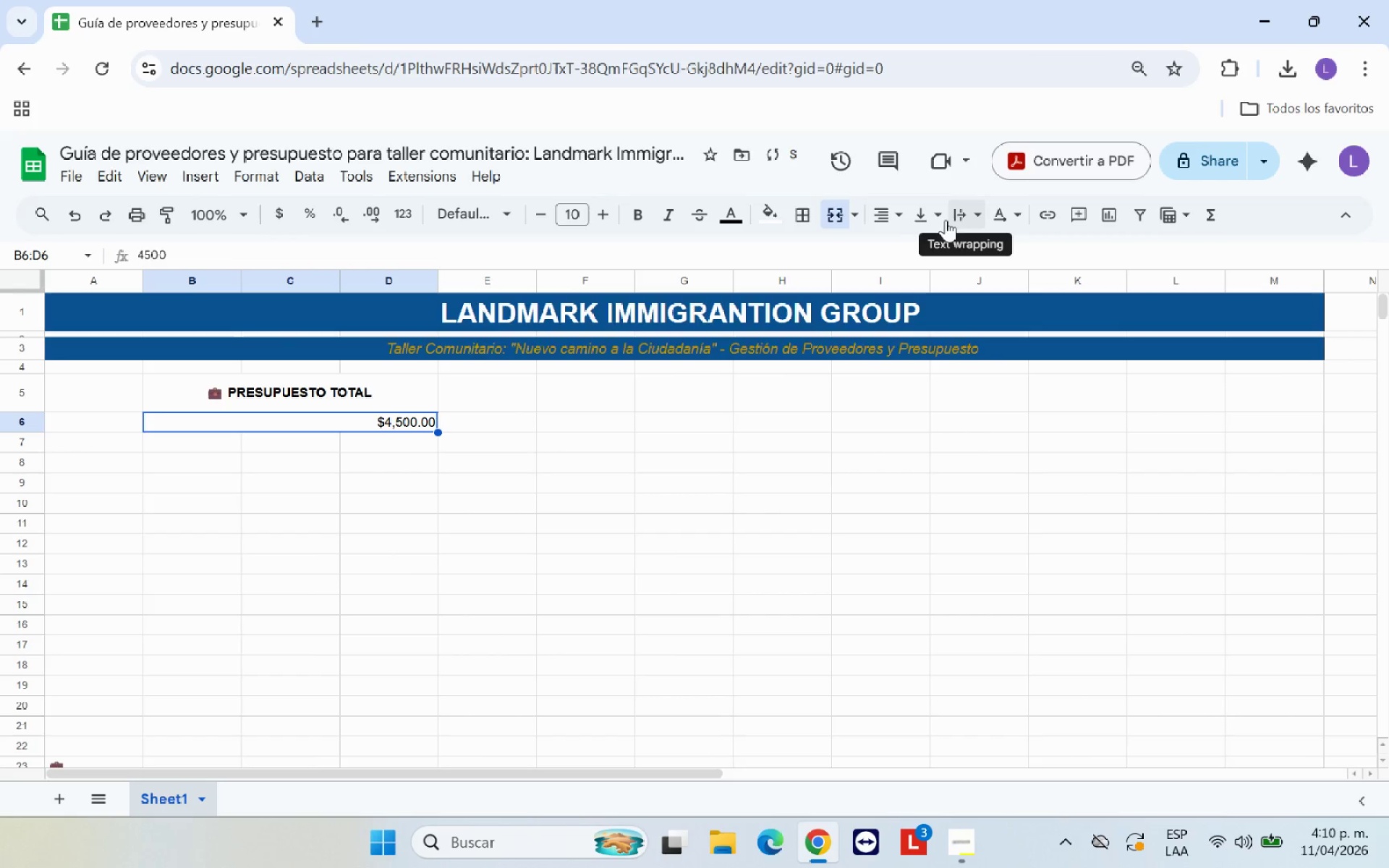 
left_click([881, 215])
 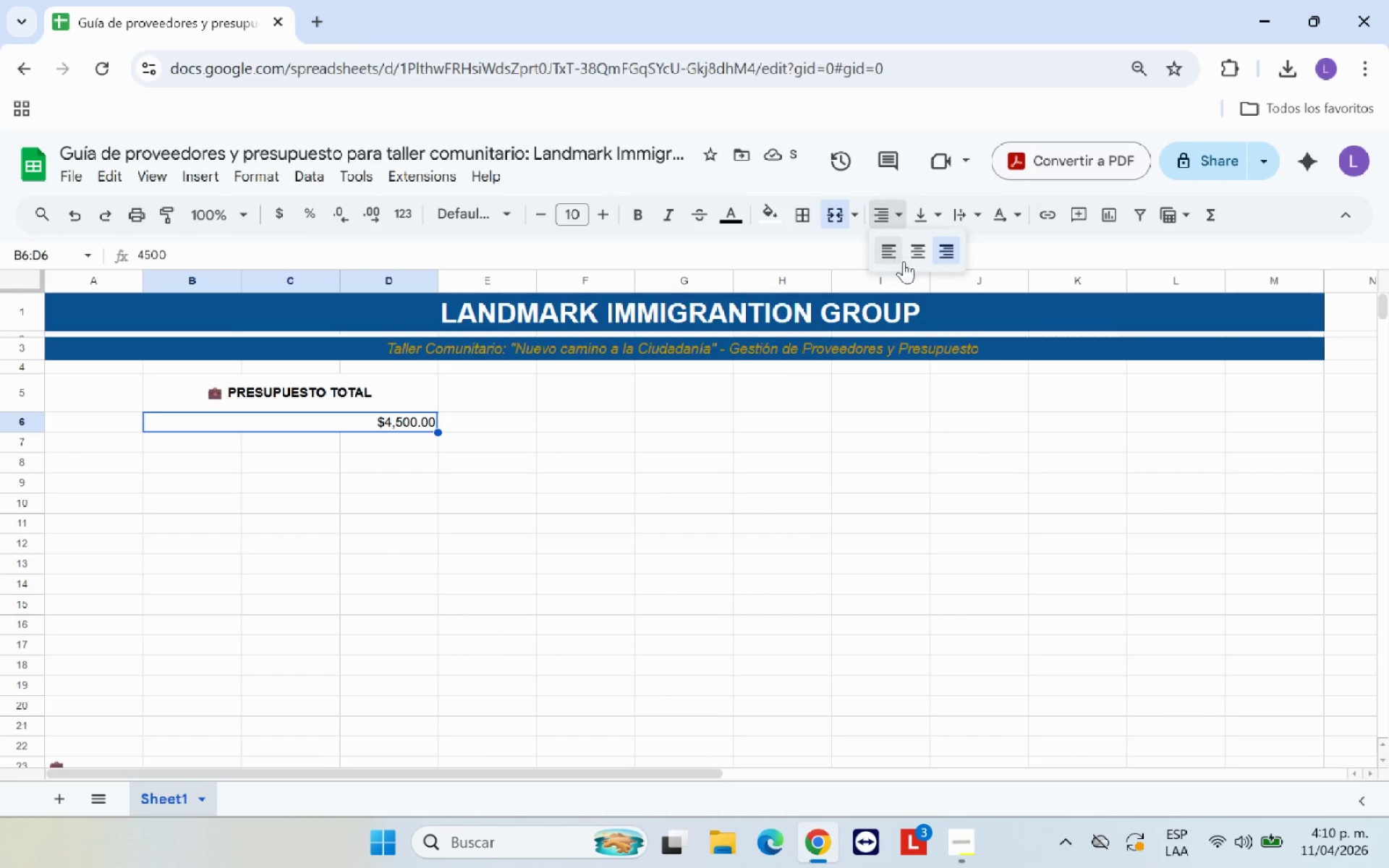 
left_click([914, 252])
 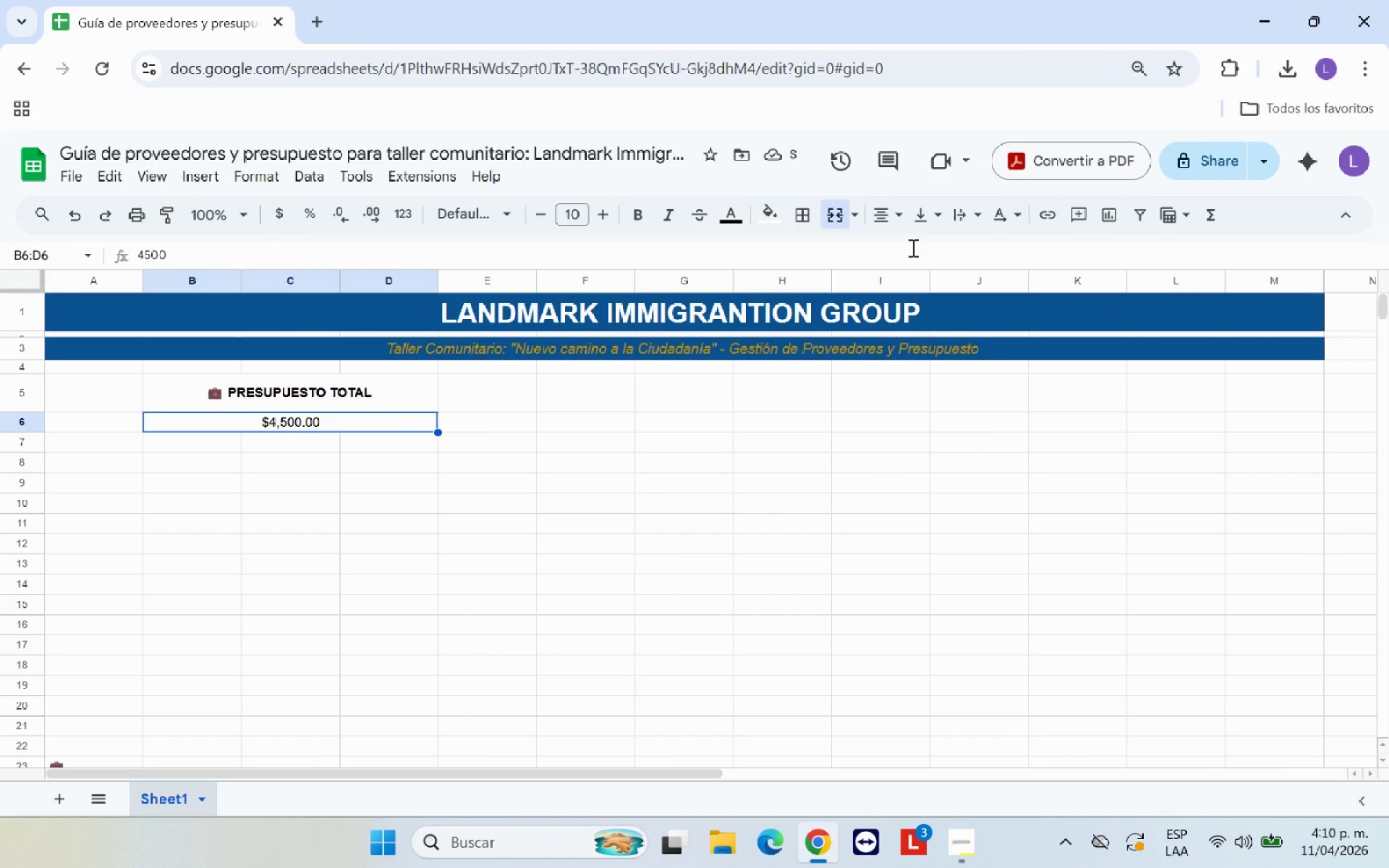 
left_click([961, 222])
 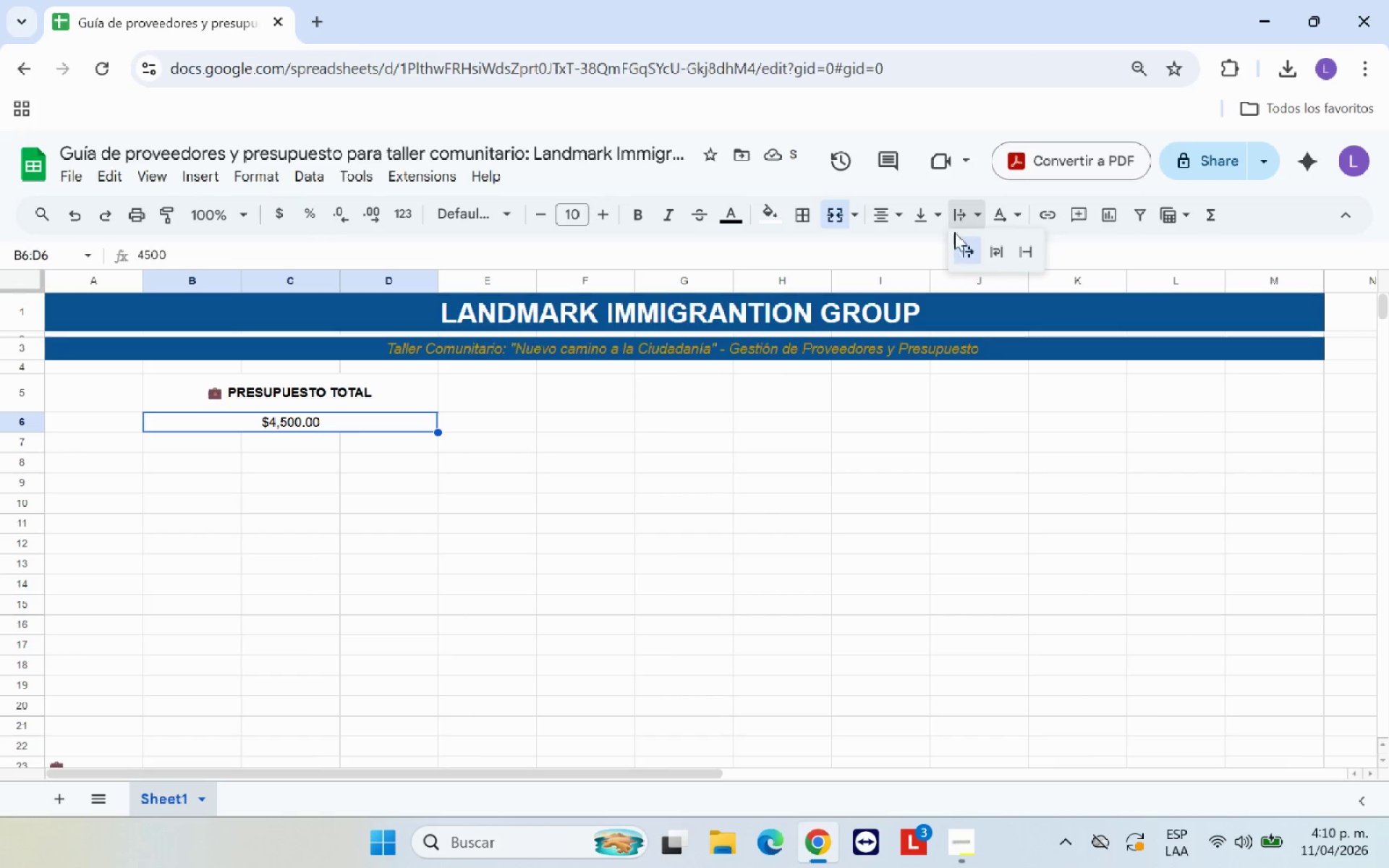 
left_click([931, 216])
 